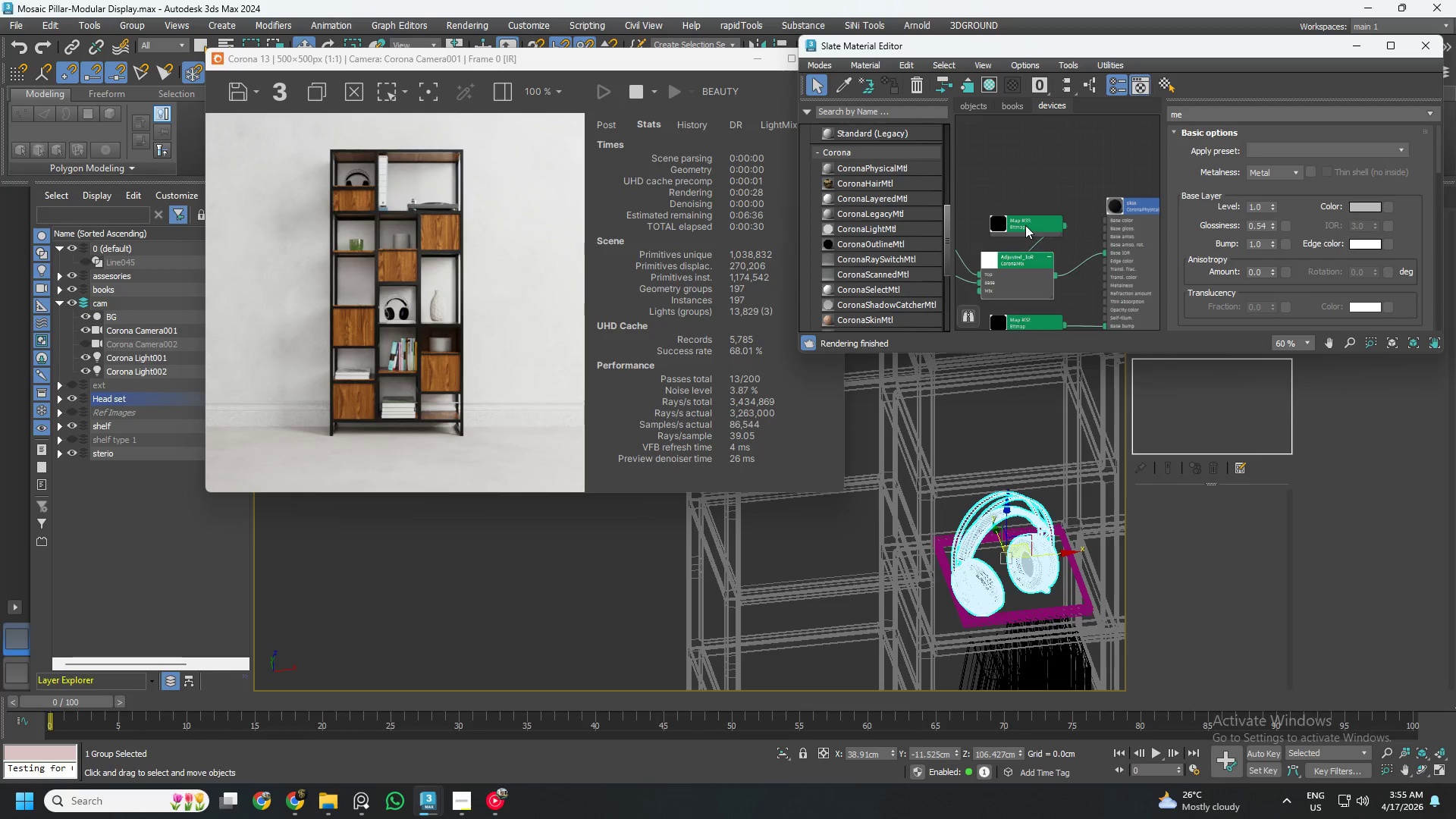 
left_click_drag(start_coordinate=[1025, 225], to_coordinate=[960, 180])
 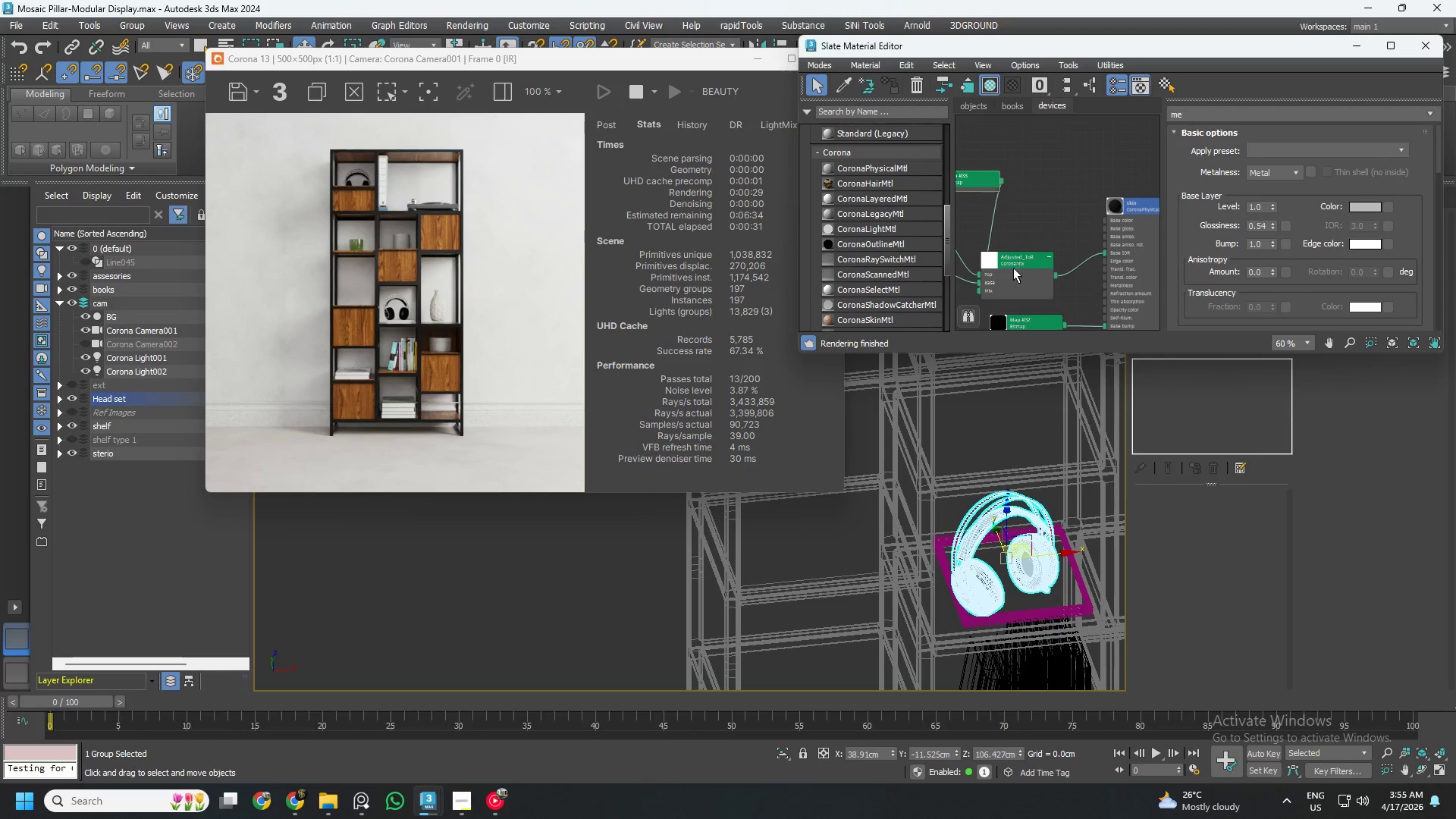 
left_click_drag(start_coordinate=[1011, 272], to_coordinate=[1049, 224])
 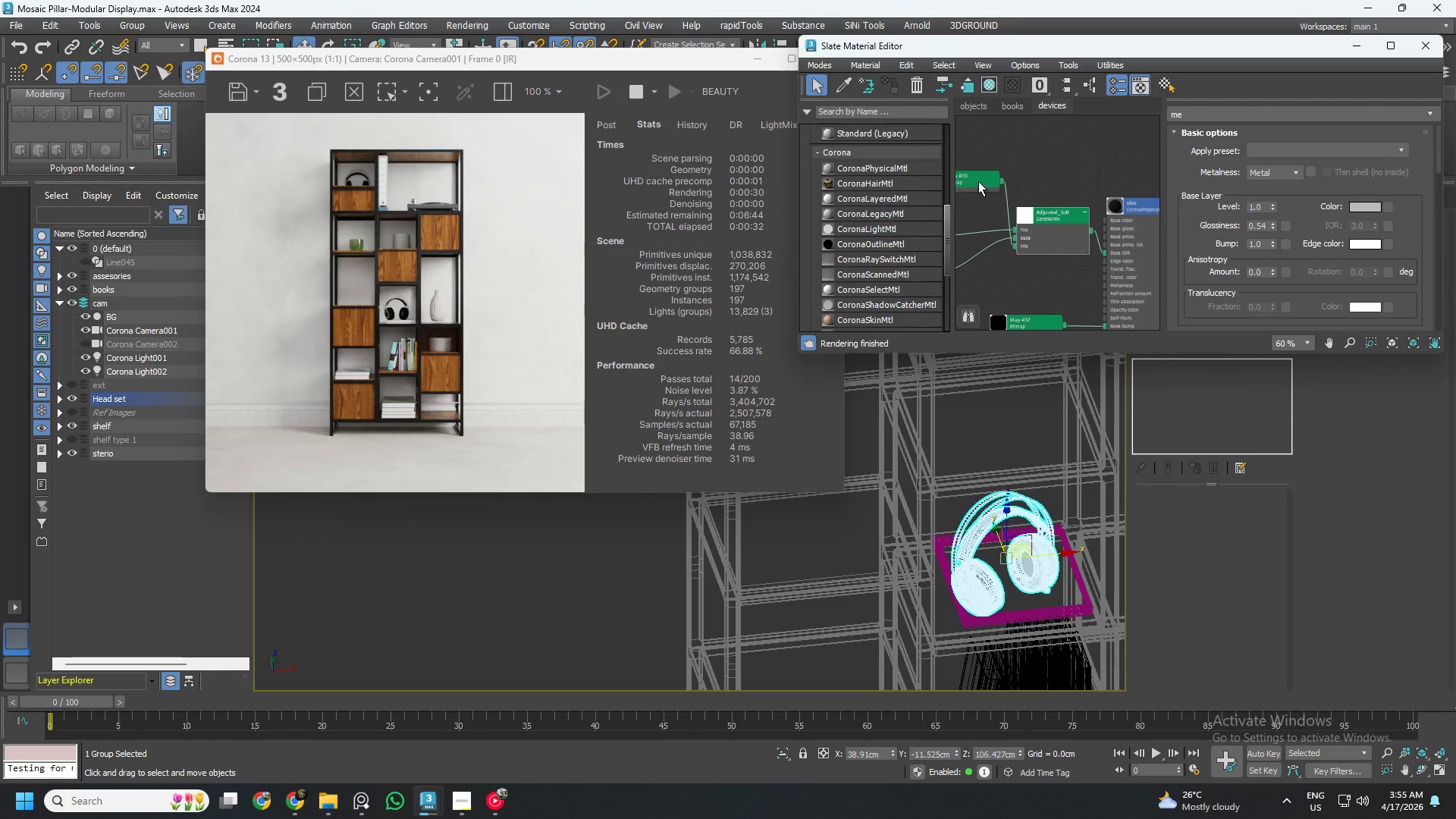 
left_click_drag(start_coordinate=[978, 181], to_coordinate=[946, 175])
 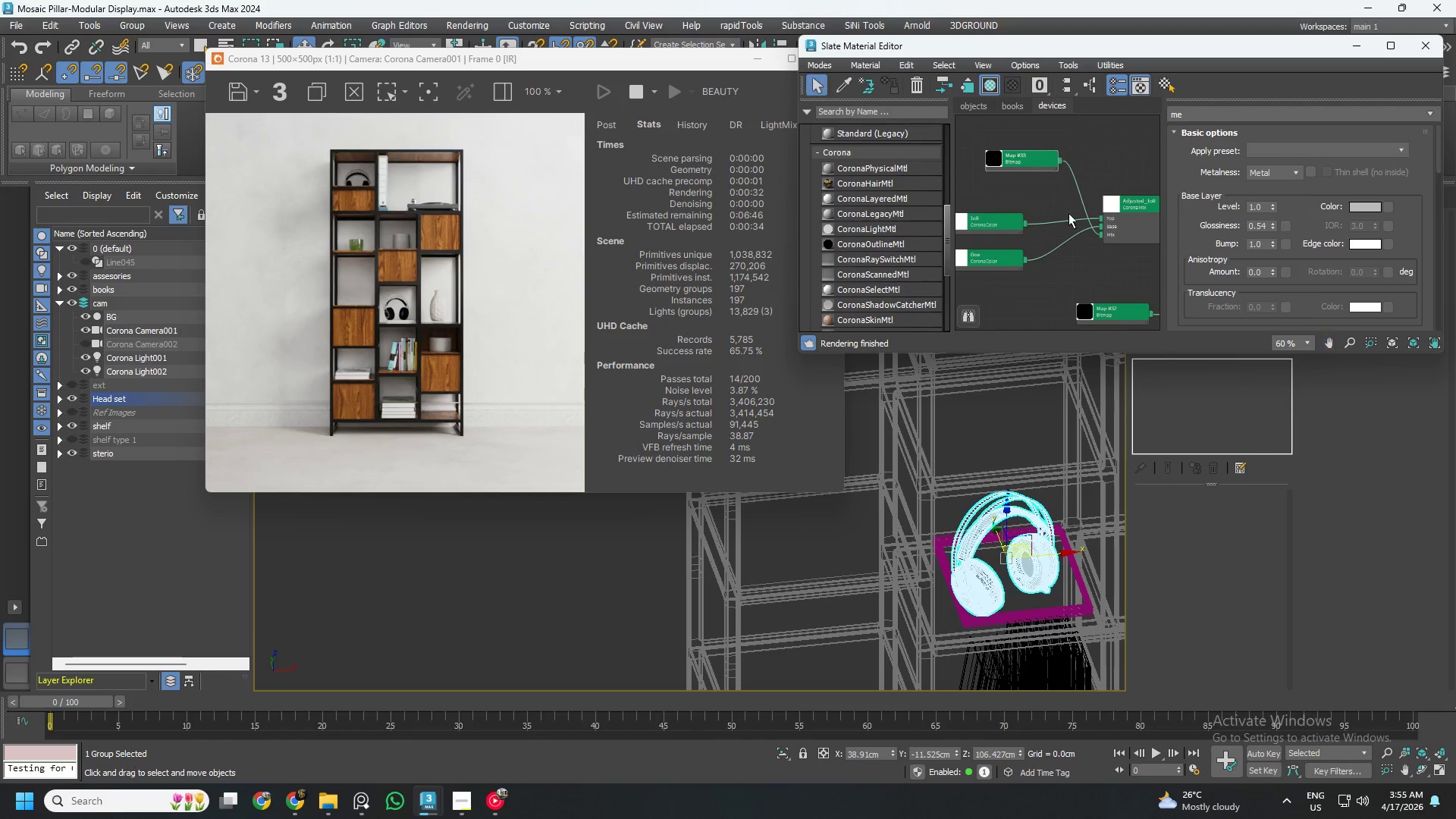 
left_click_drag(start_coordinate=[1010, 154], to_coordinate=[979, 285])
 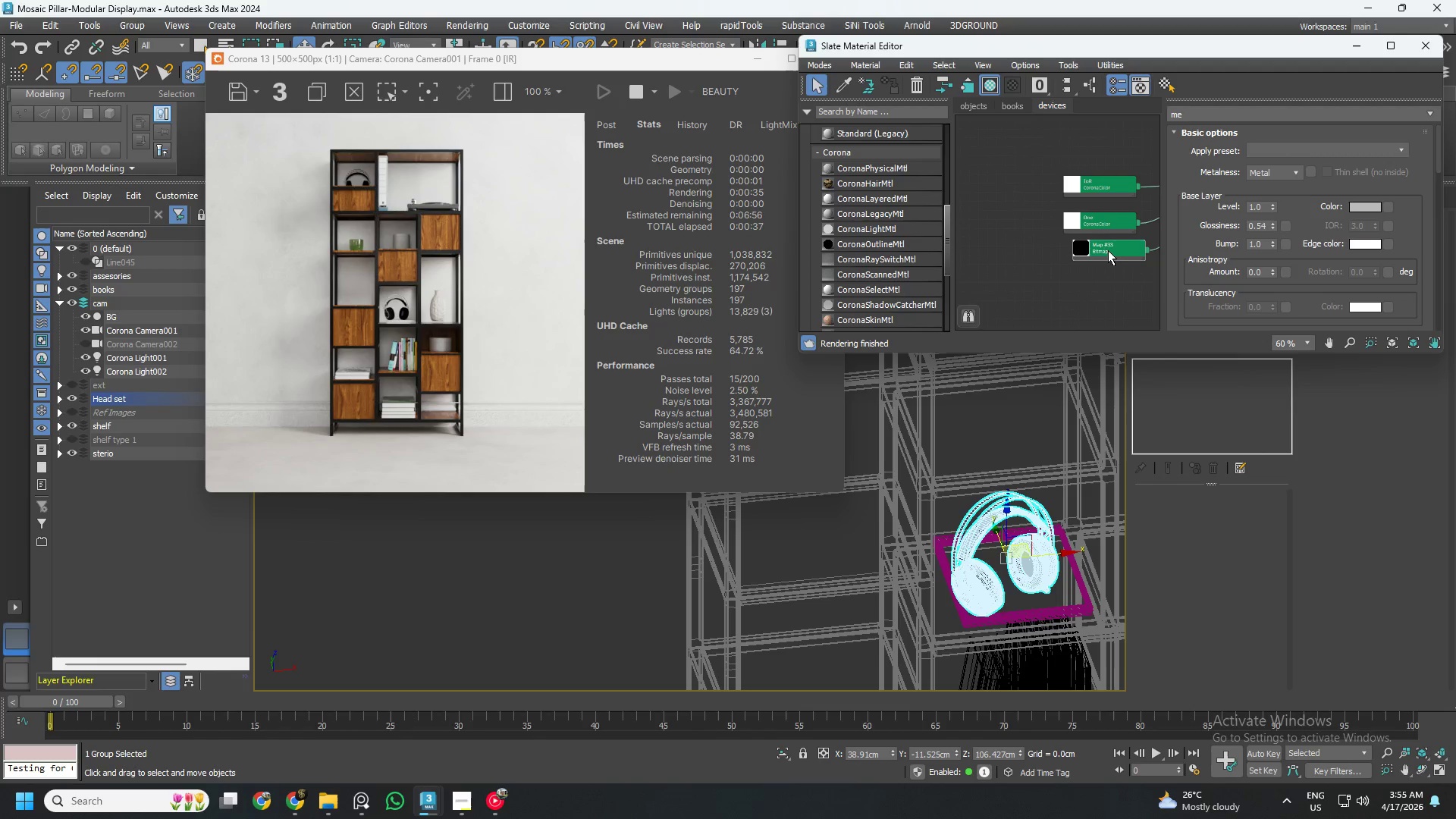 
left_click_drag(start_coordinate=[1106, 253], to_coordinate=[1076, 265])
 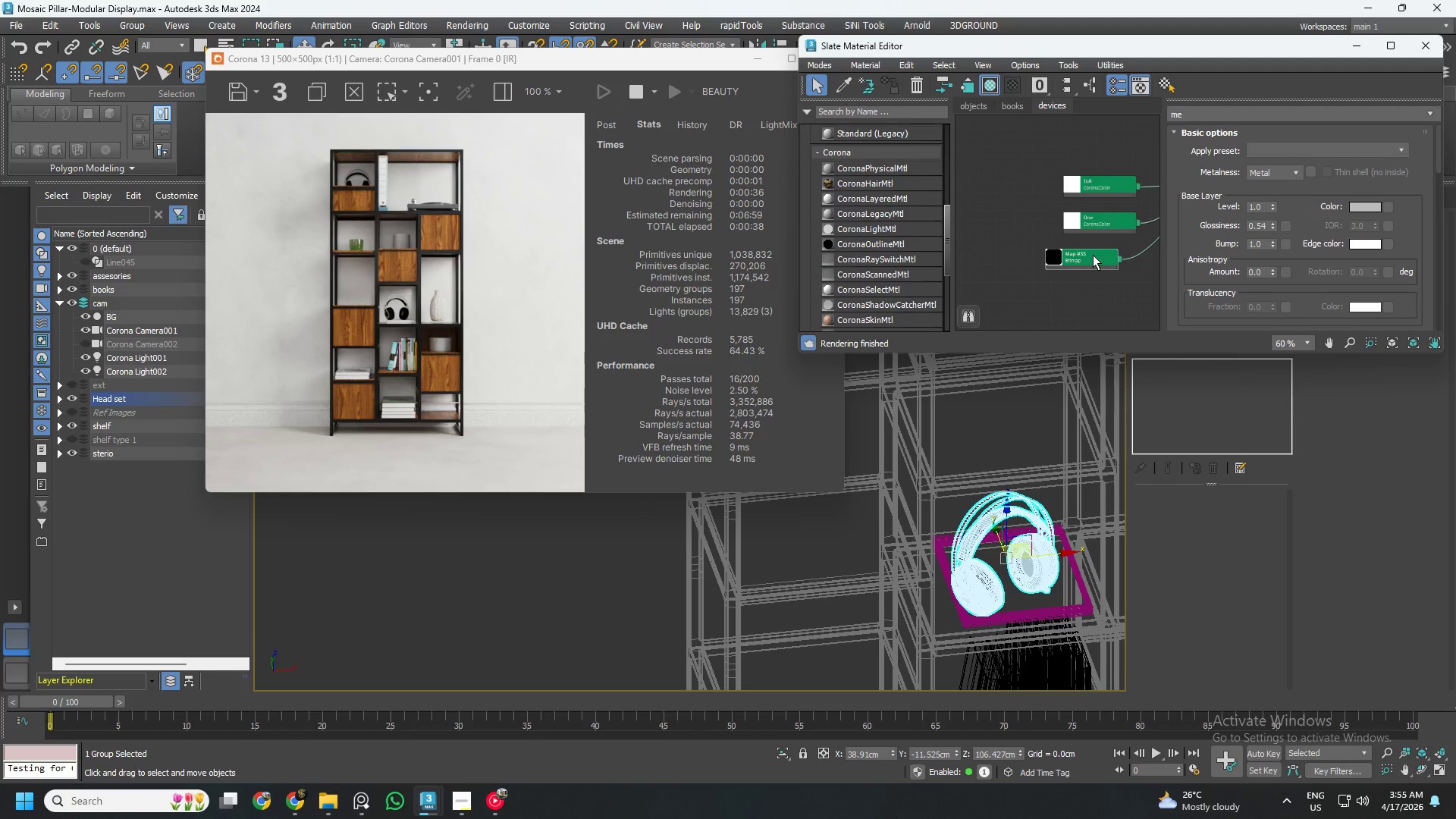 
left_click([1093, 255])
 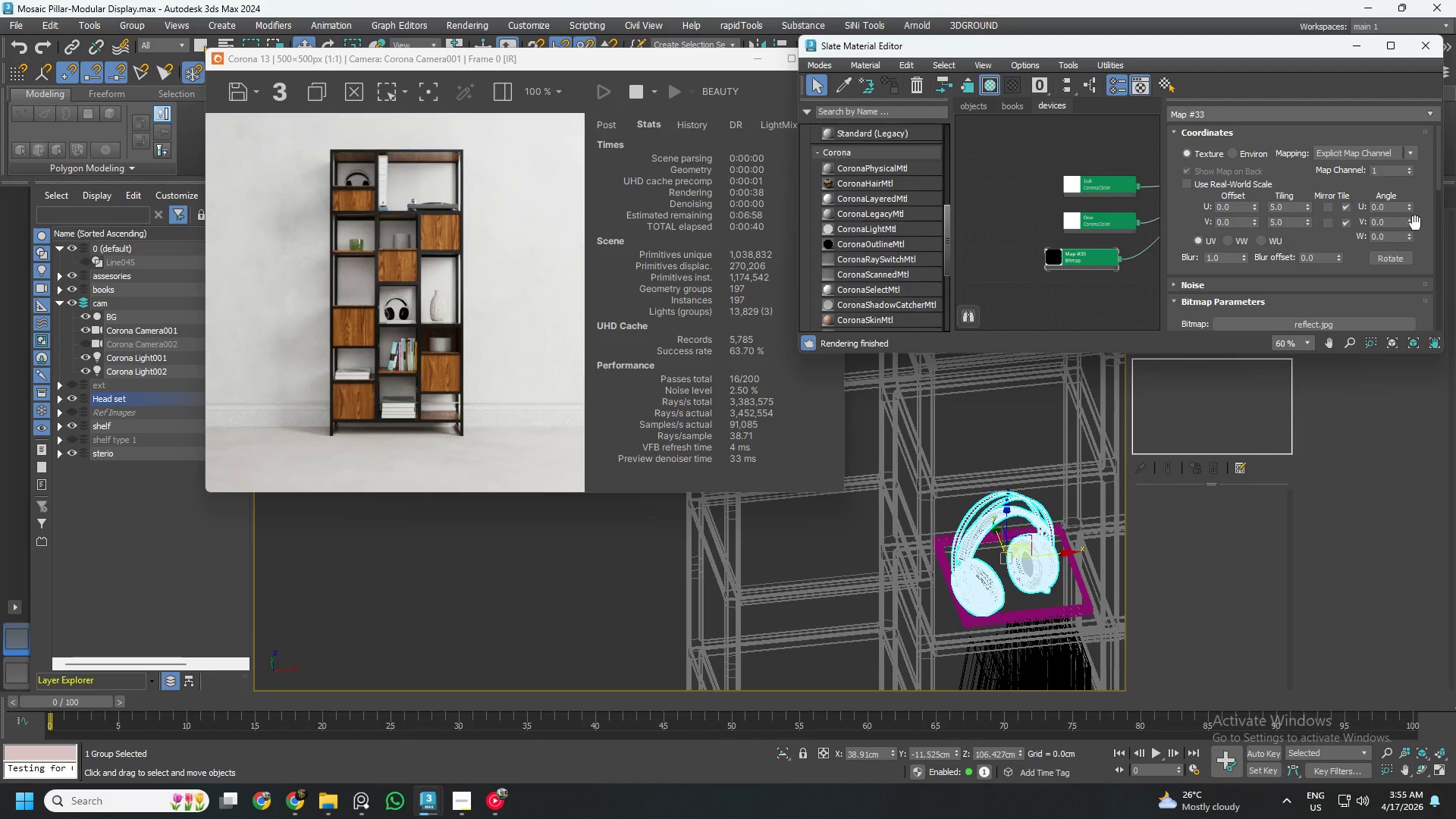 
left_click_drag(start_coordinate=[1437, 168], to_coordinate=[1442, 191])
 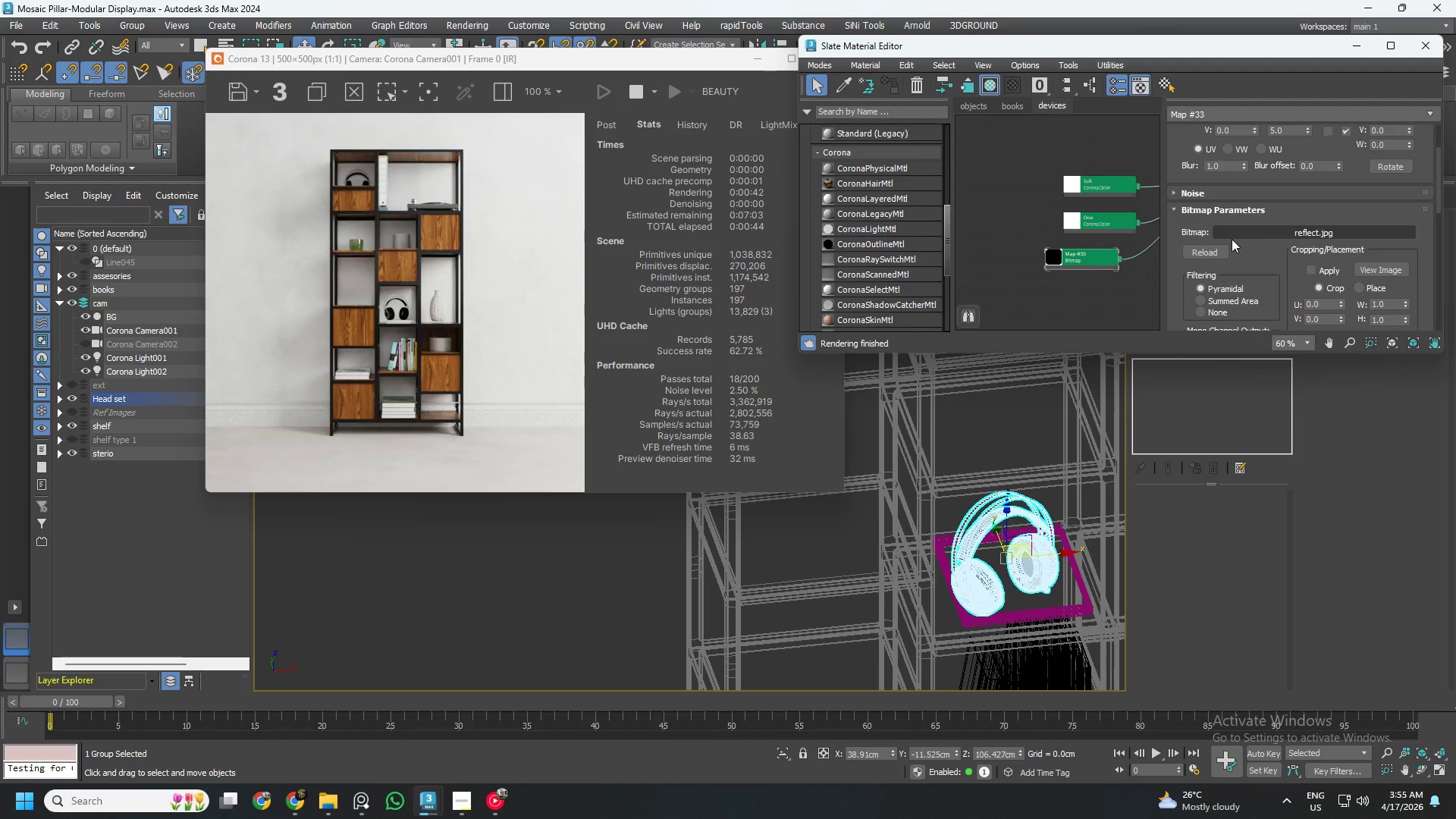 
left_click([1273, 232])
 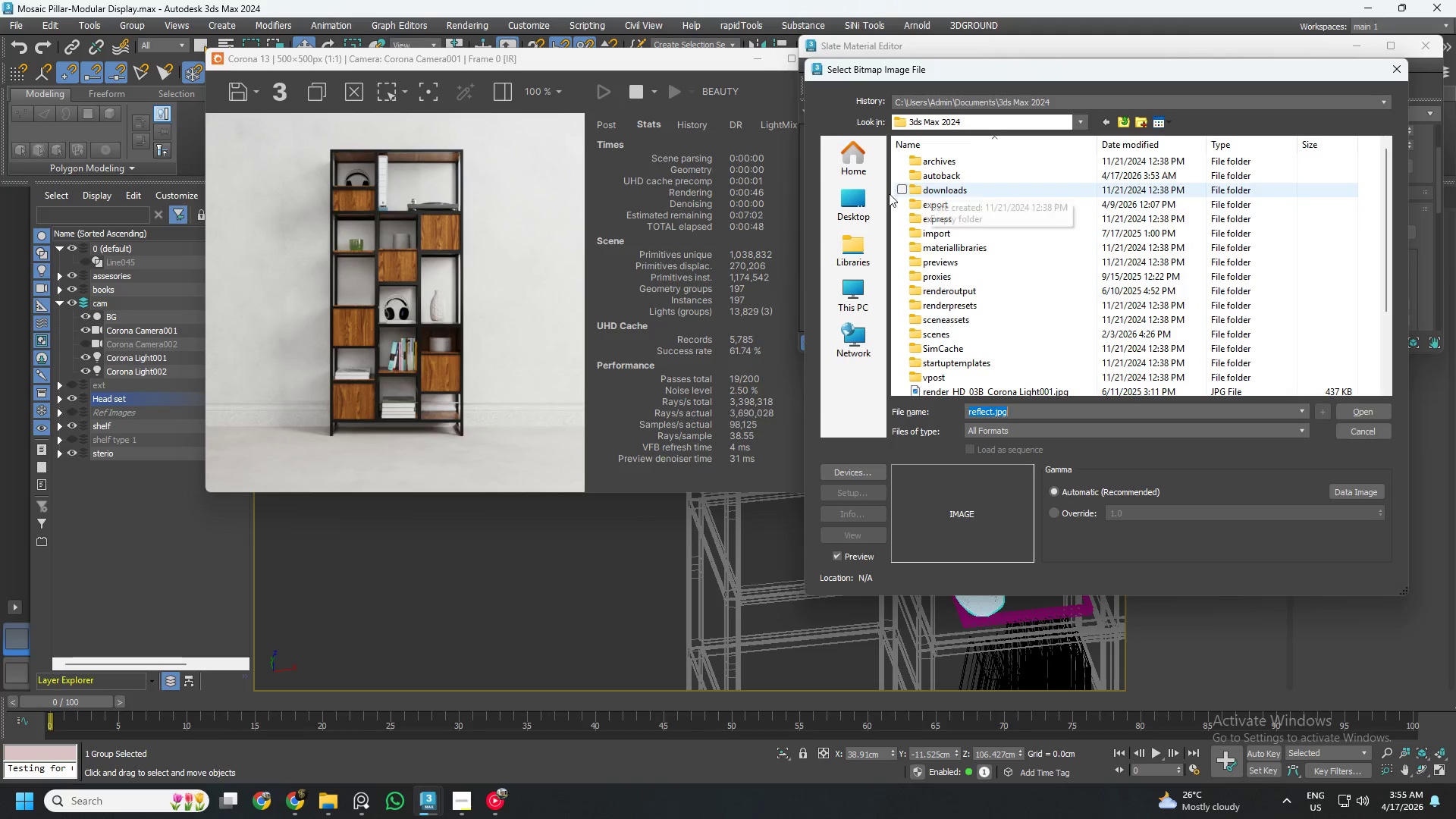 
double_click([862, 199])
 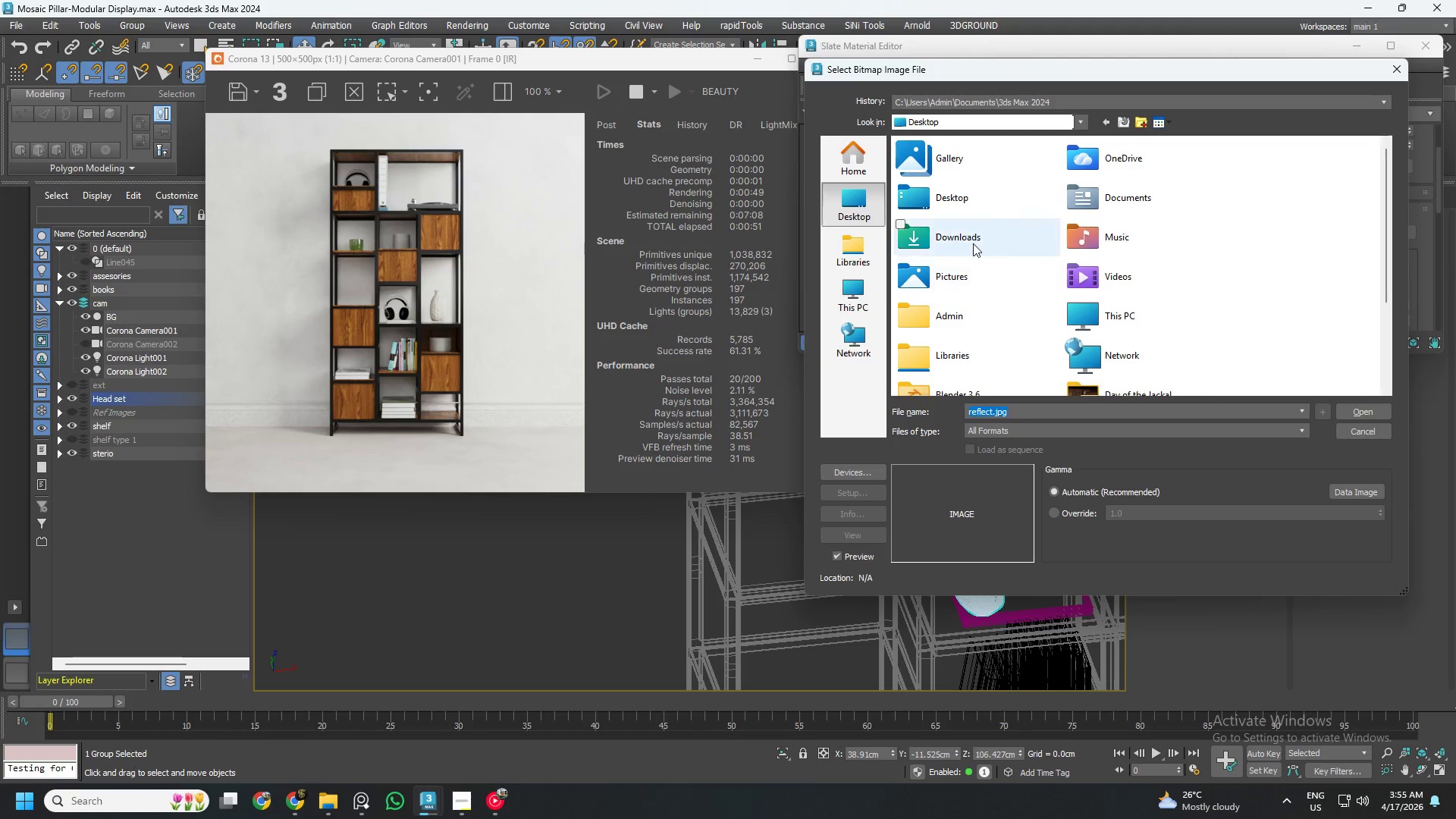 
double_click([972, 235])
 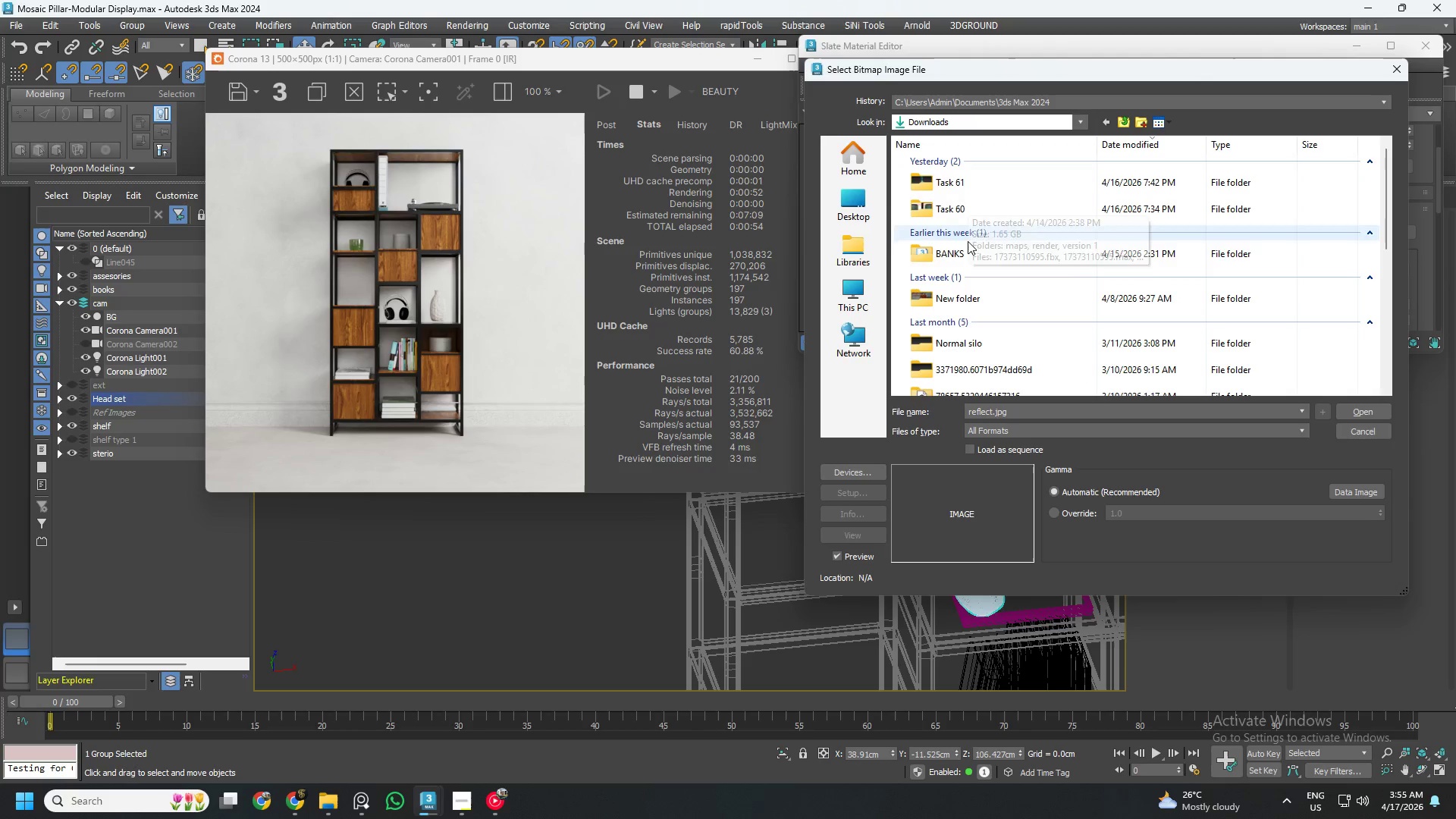 
double_click([966, 254])
 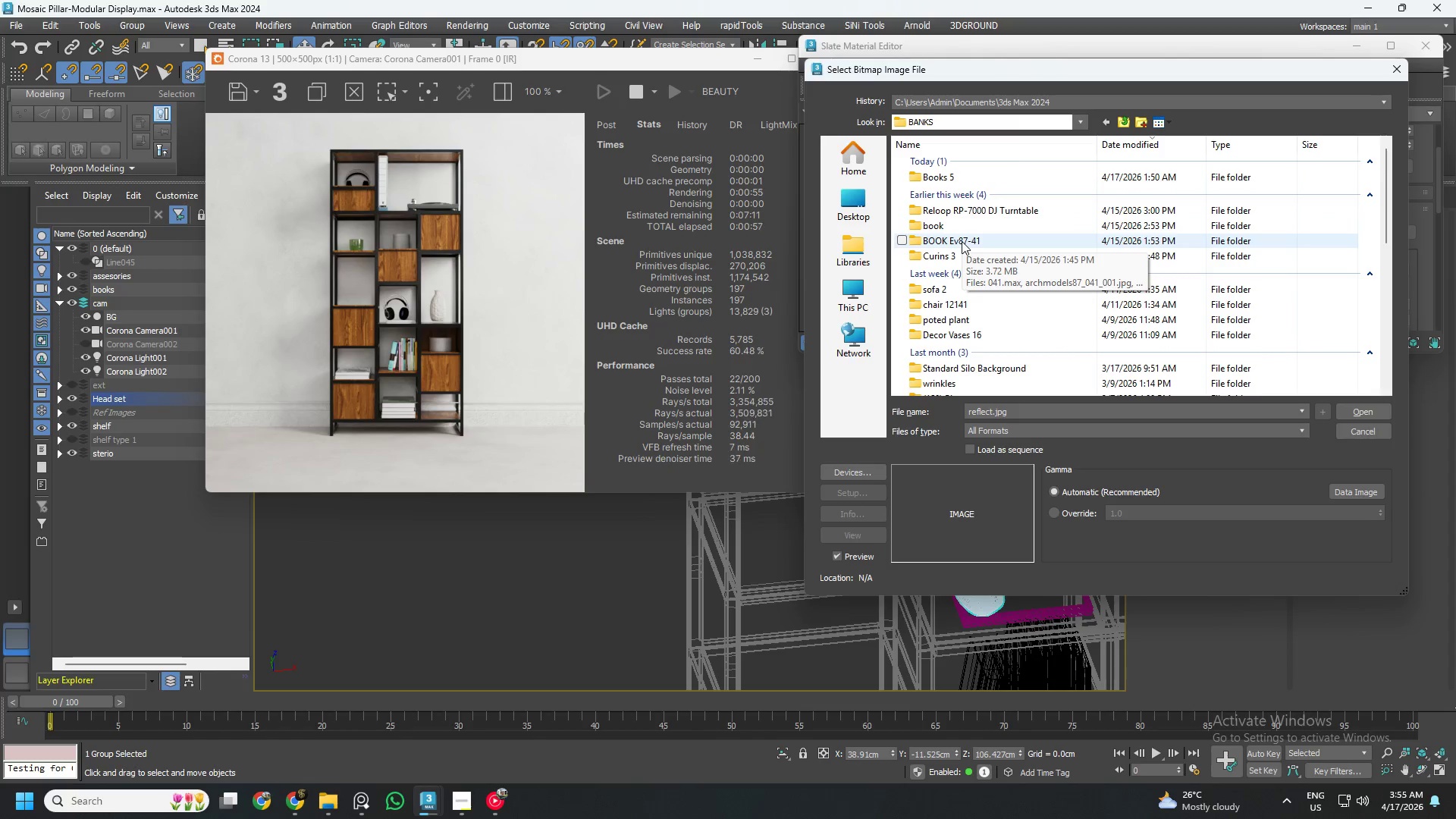 
scroll: coordinate [965, 334], scroll_direction: down, amount: 10.0
 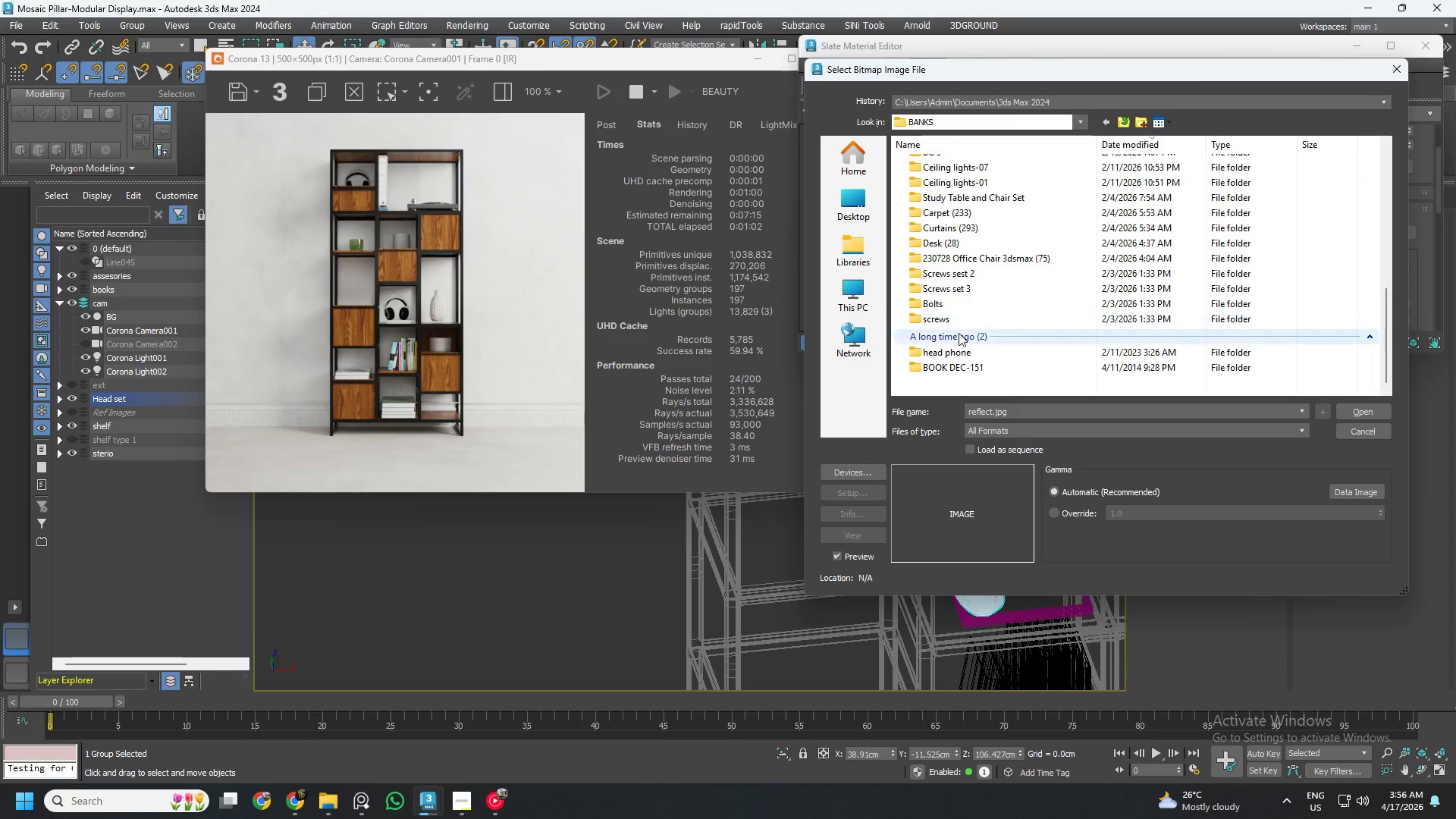 
left_click([964, 341])
 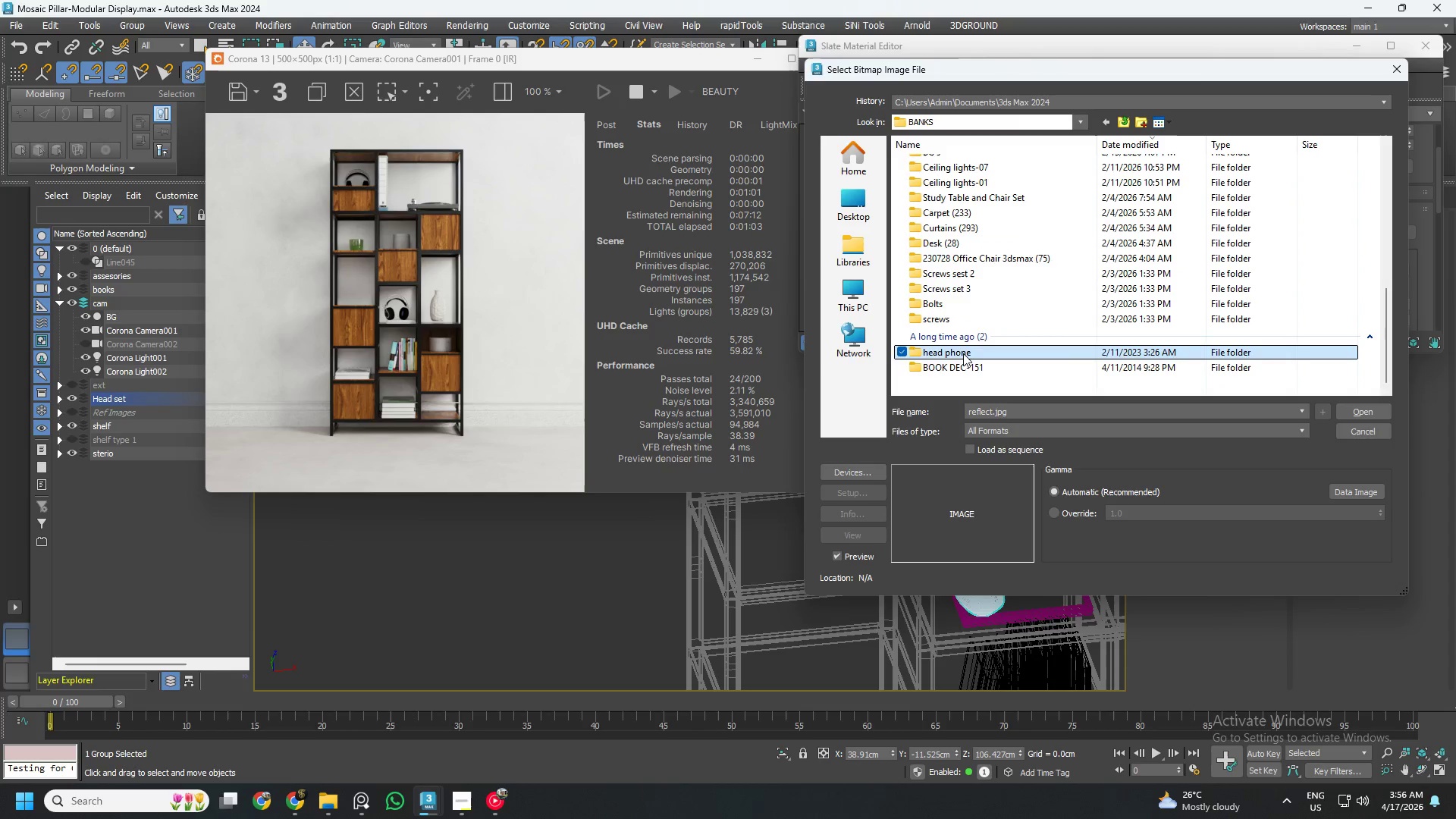 
double_click([963, 353])
 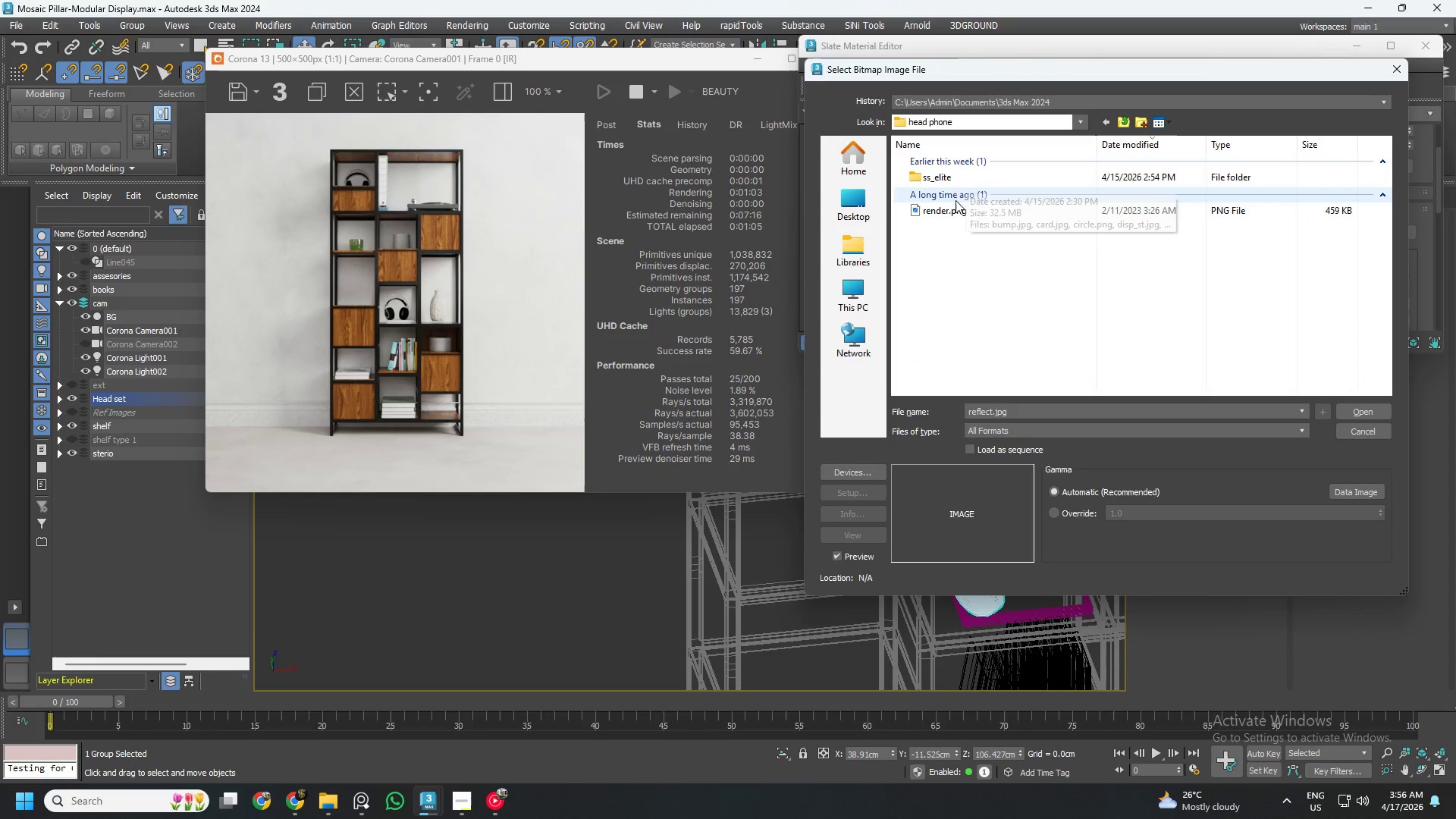 
double_click([956, 179])
 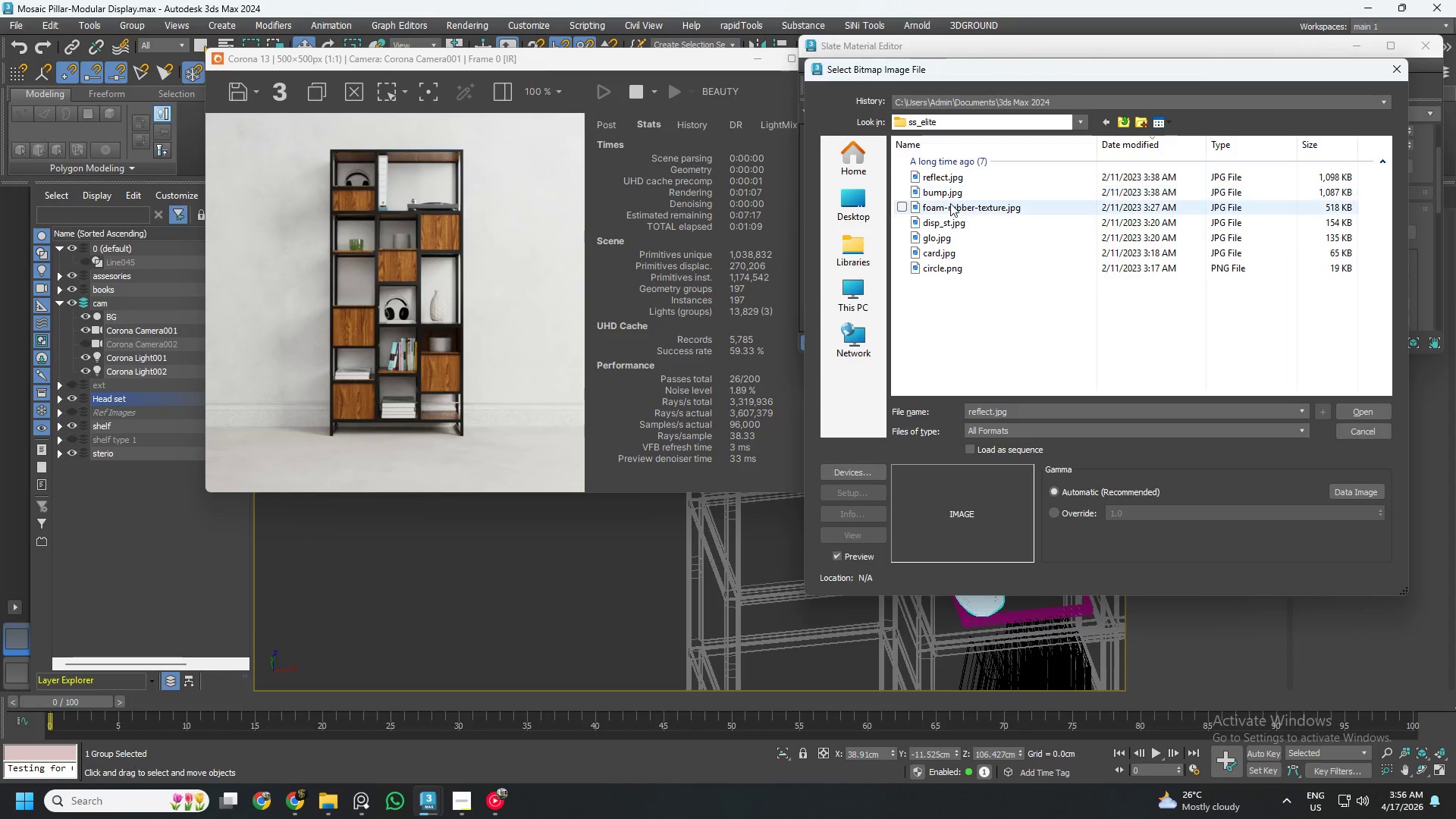 
left_click([956, 180])
 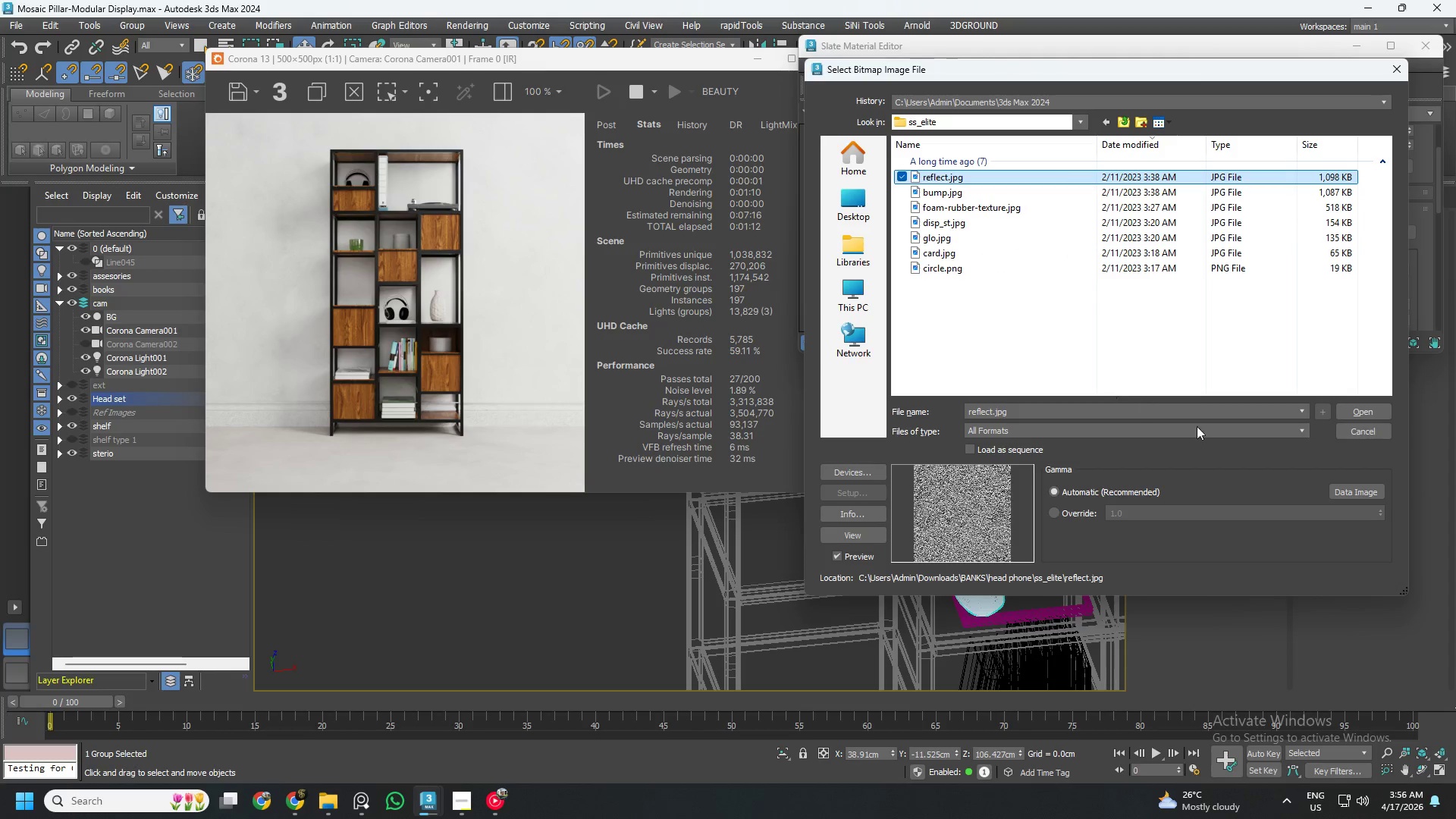 
left_click([1368, 413])
 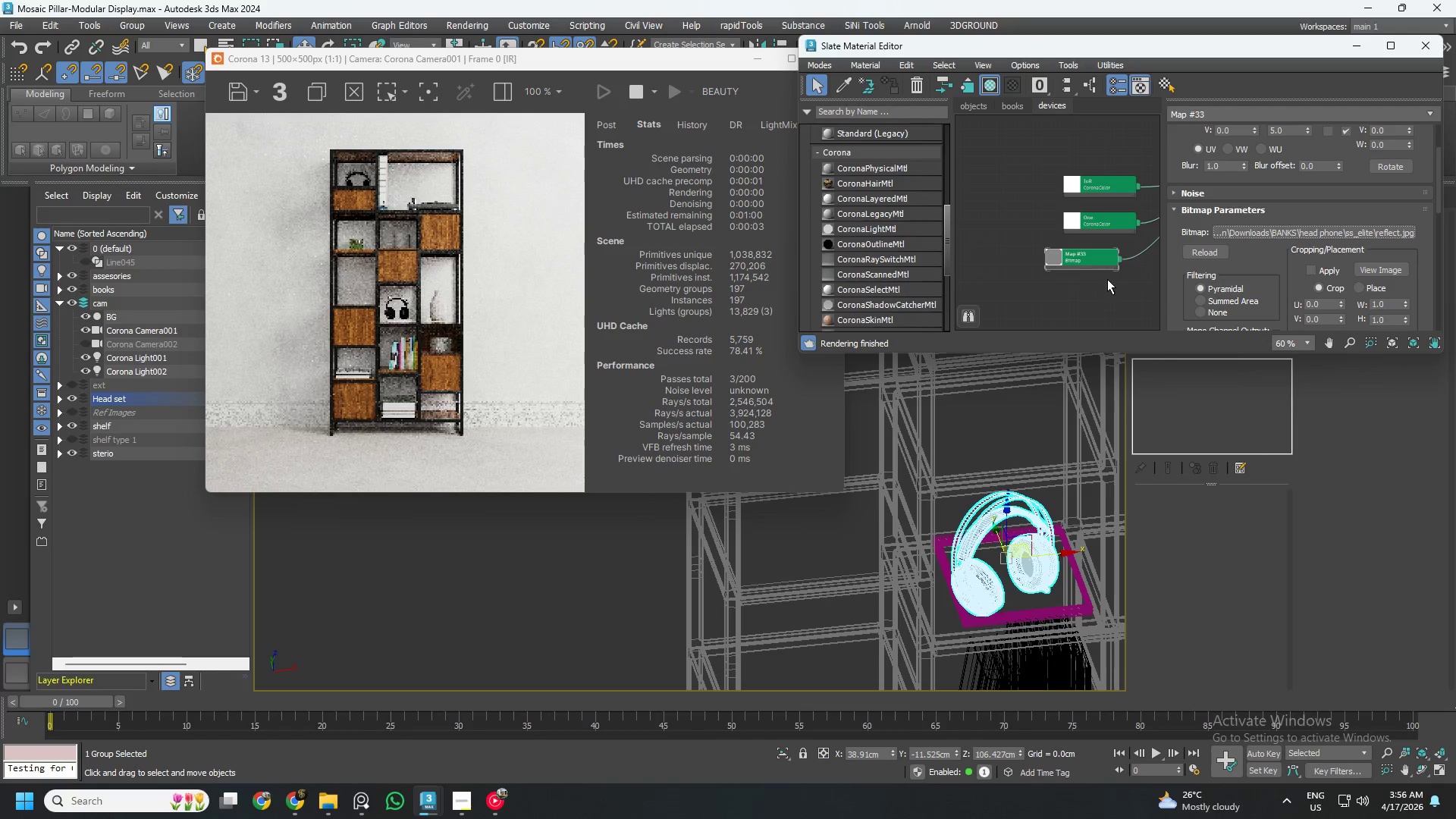 
wait(6.06)
 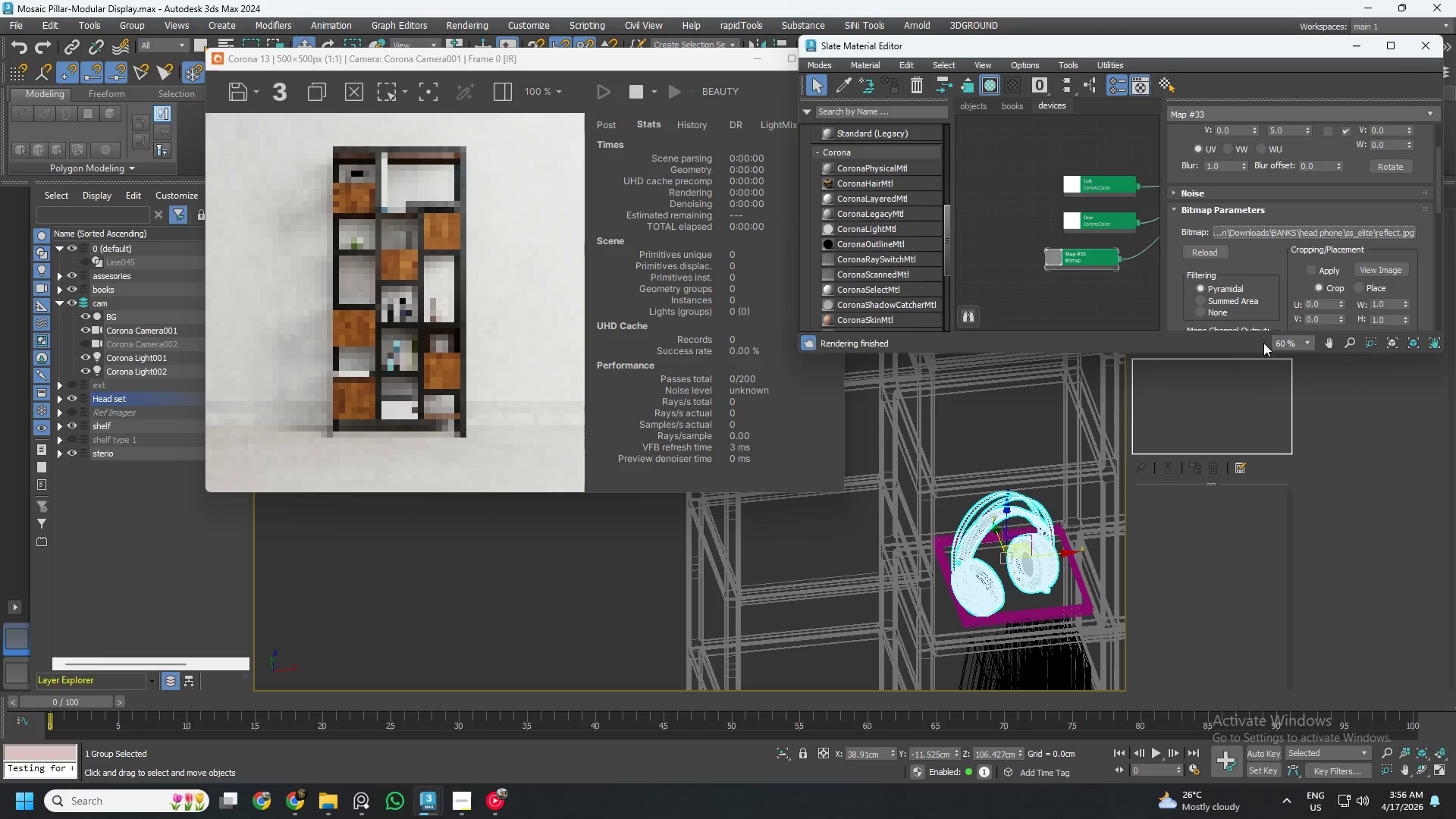 
scroll: coordinate [1052, 259], scroll_direction: down, amount: 2.0
 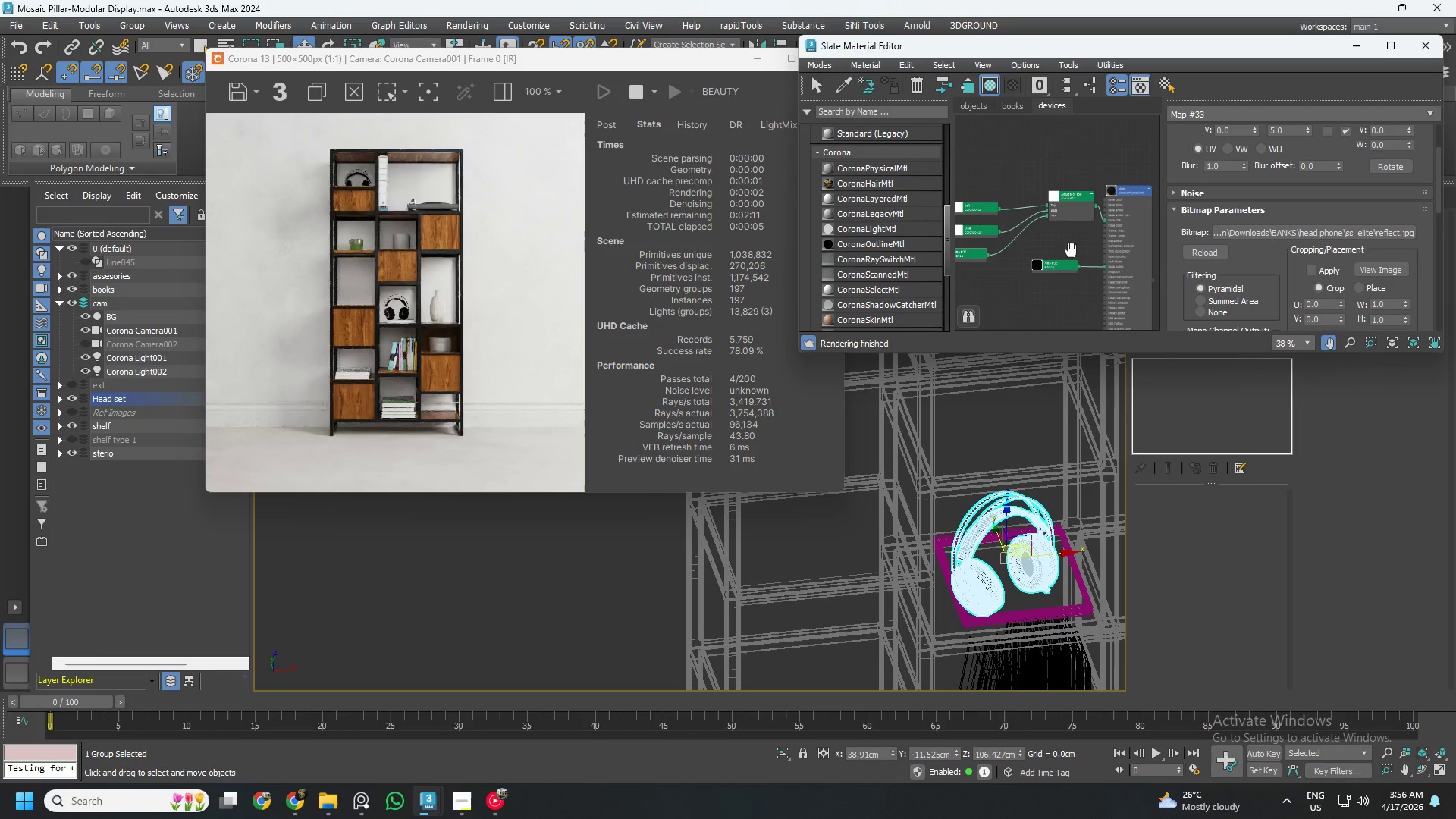 
left_click([1053, 247])
 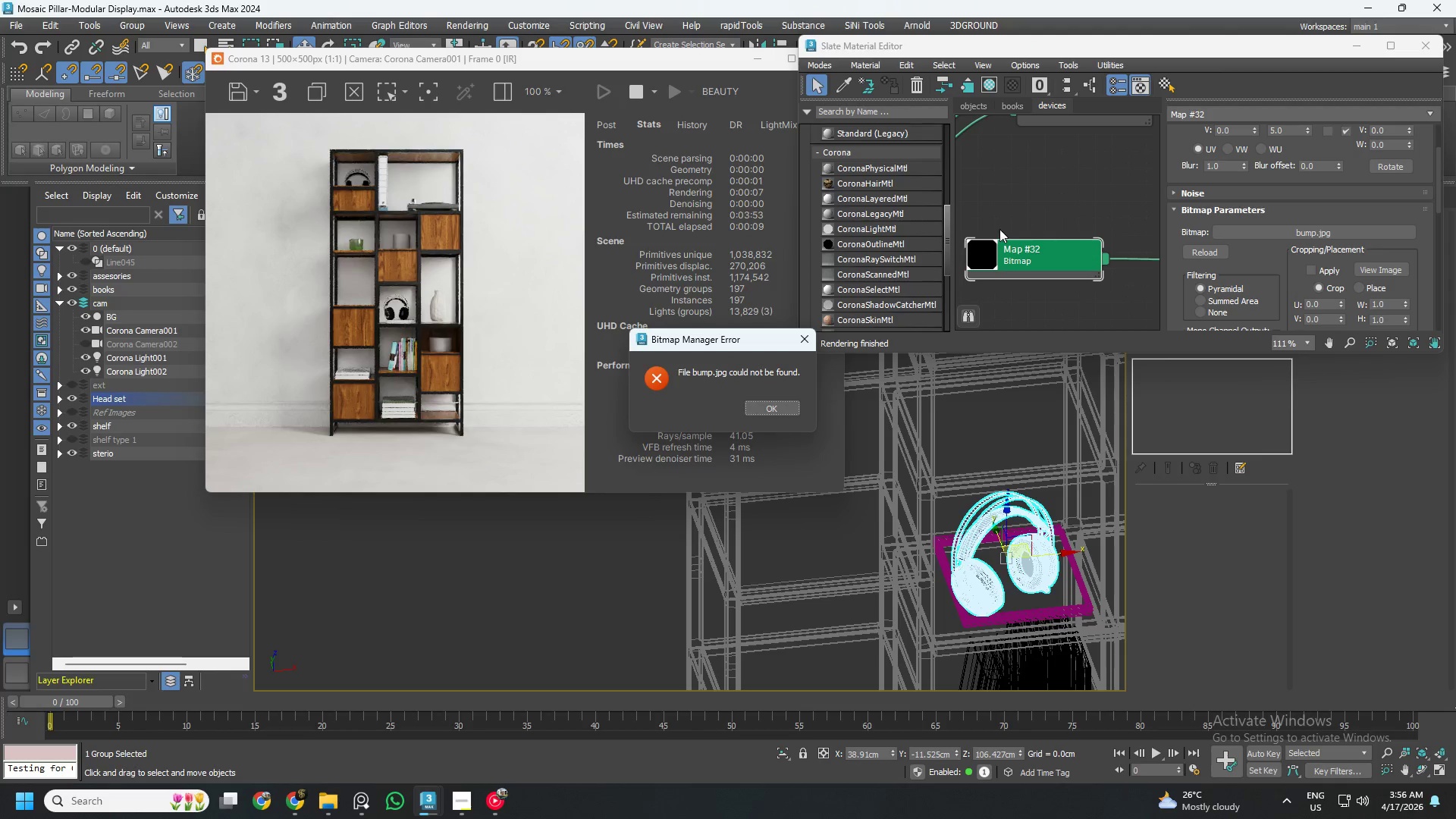 
scroll: coordinate [1062, 271], scroll_direction: up, amount: 7.0
 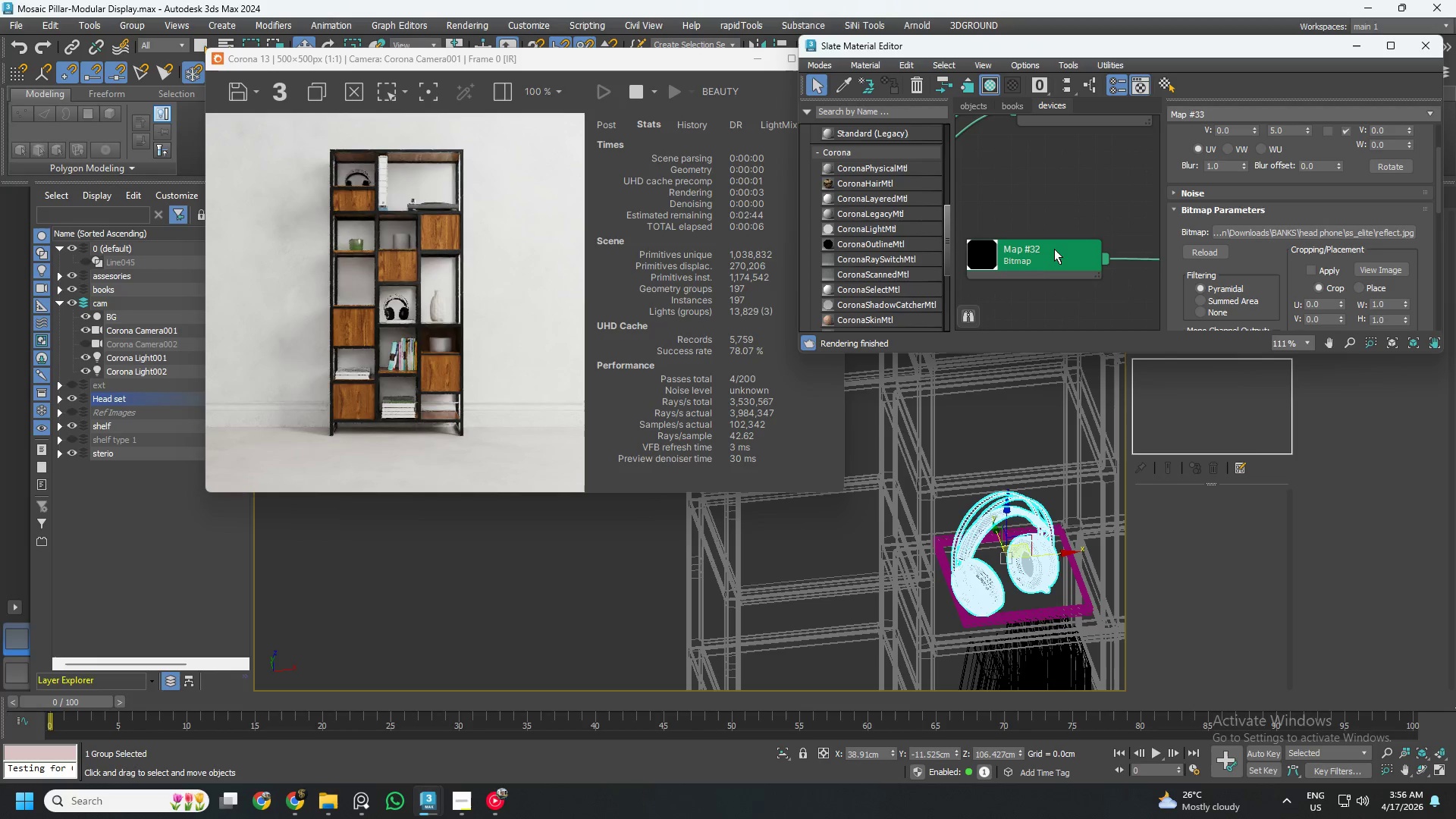 
left_click([783, 405])
 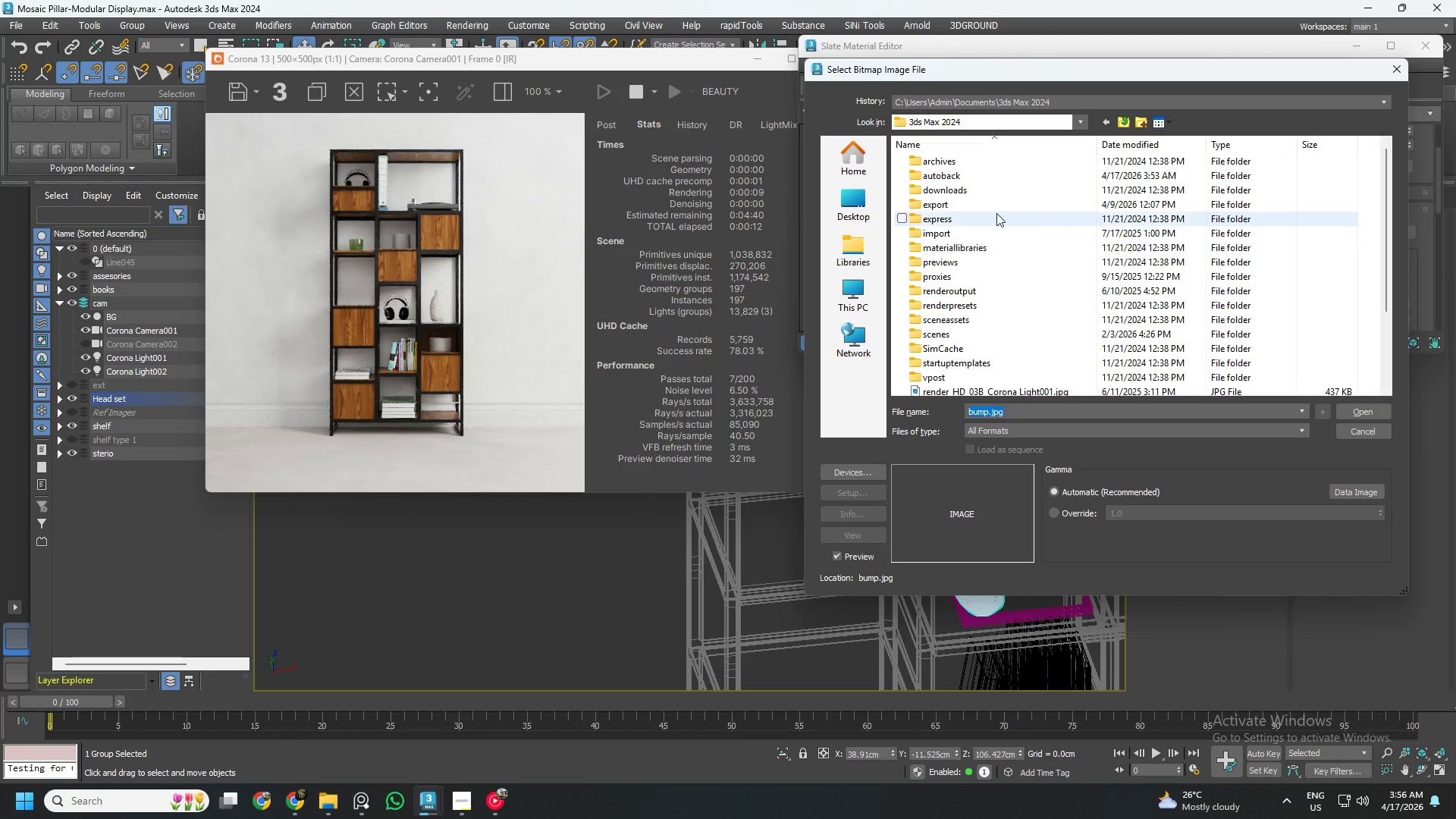 
left_click([993, 102])
 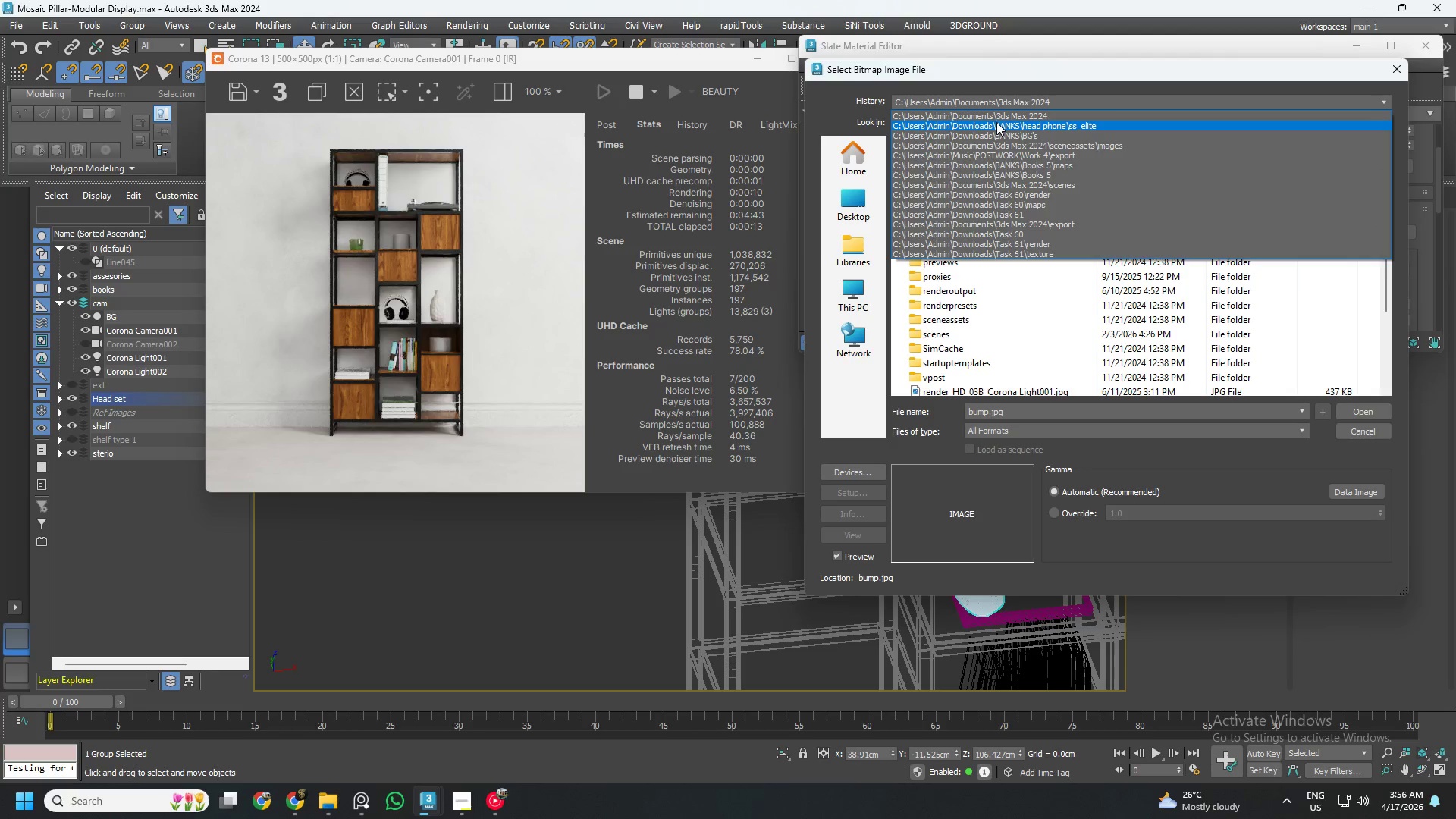 
left_click([997, 124])
 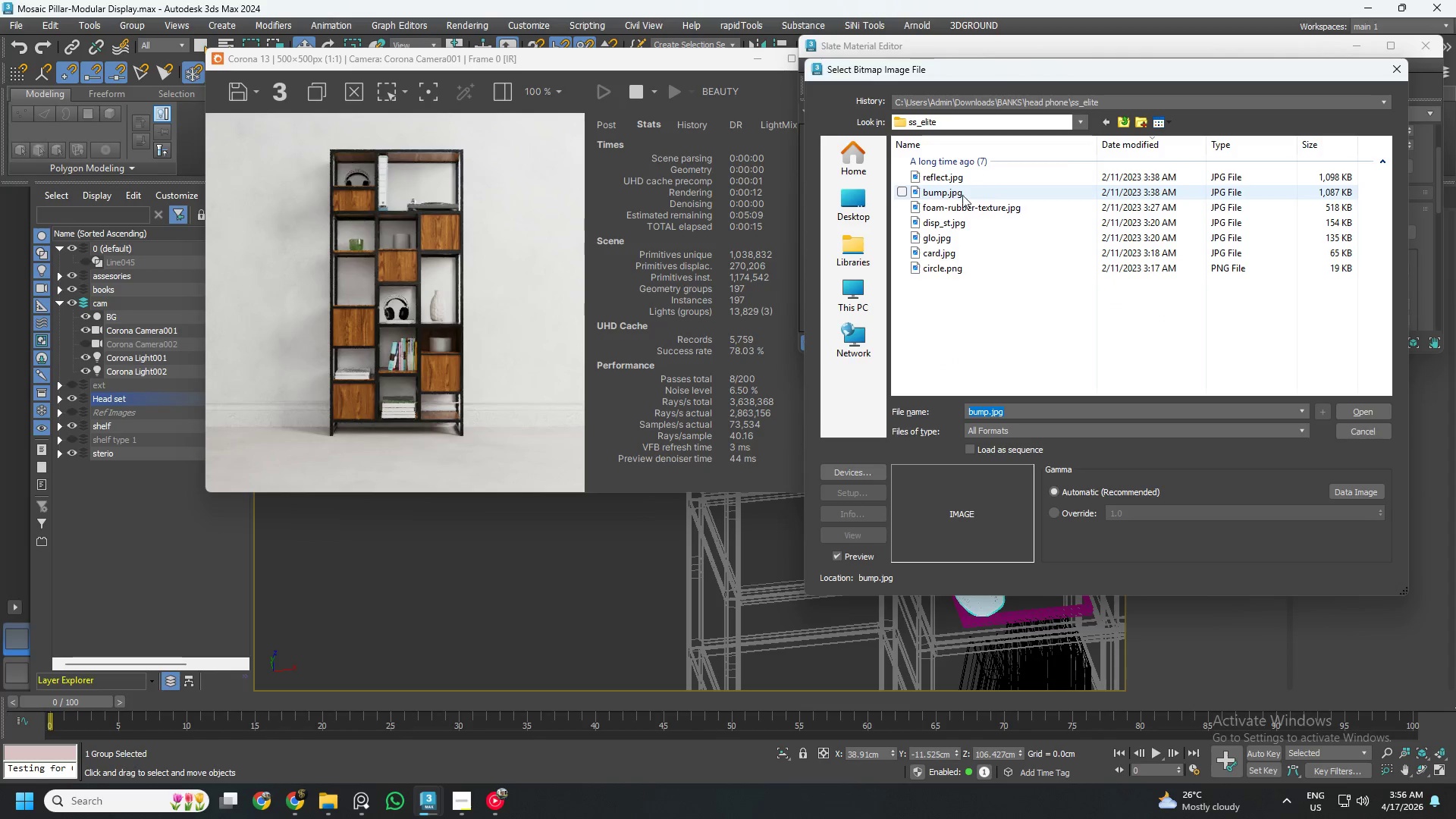 
left_click([952, 189])
 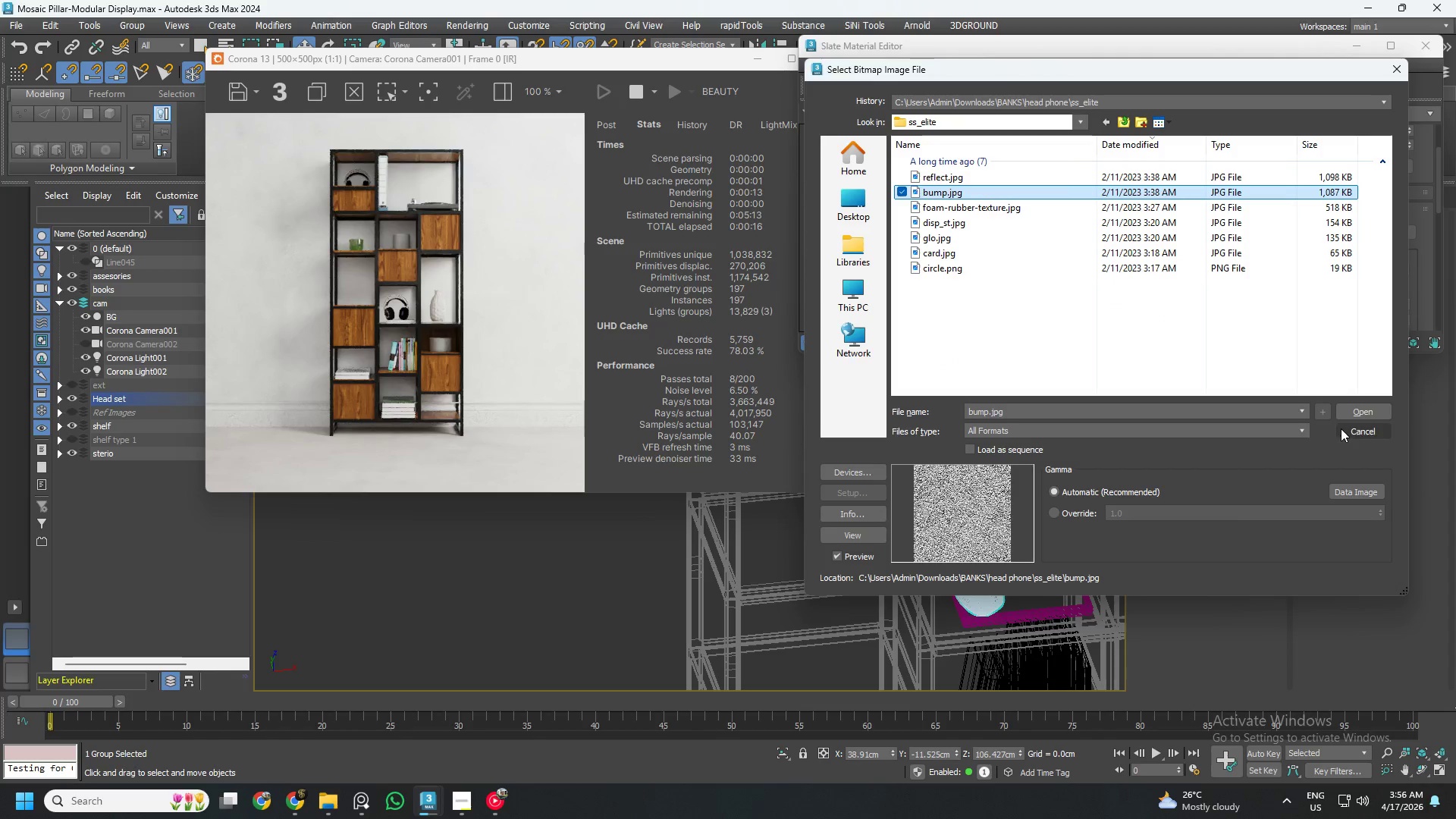 
left_click([1352, 412])
 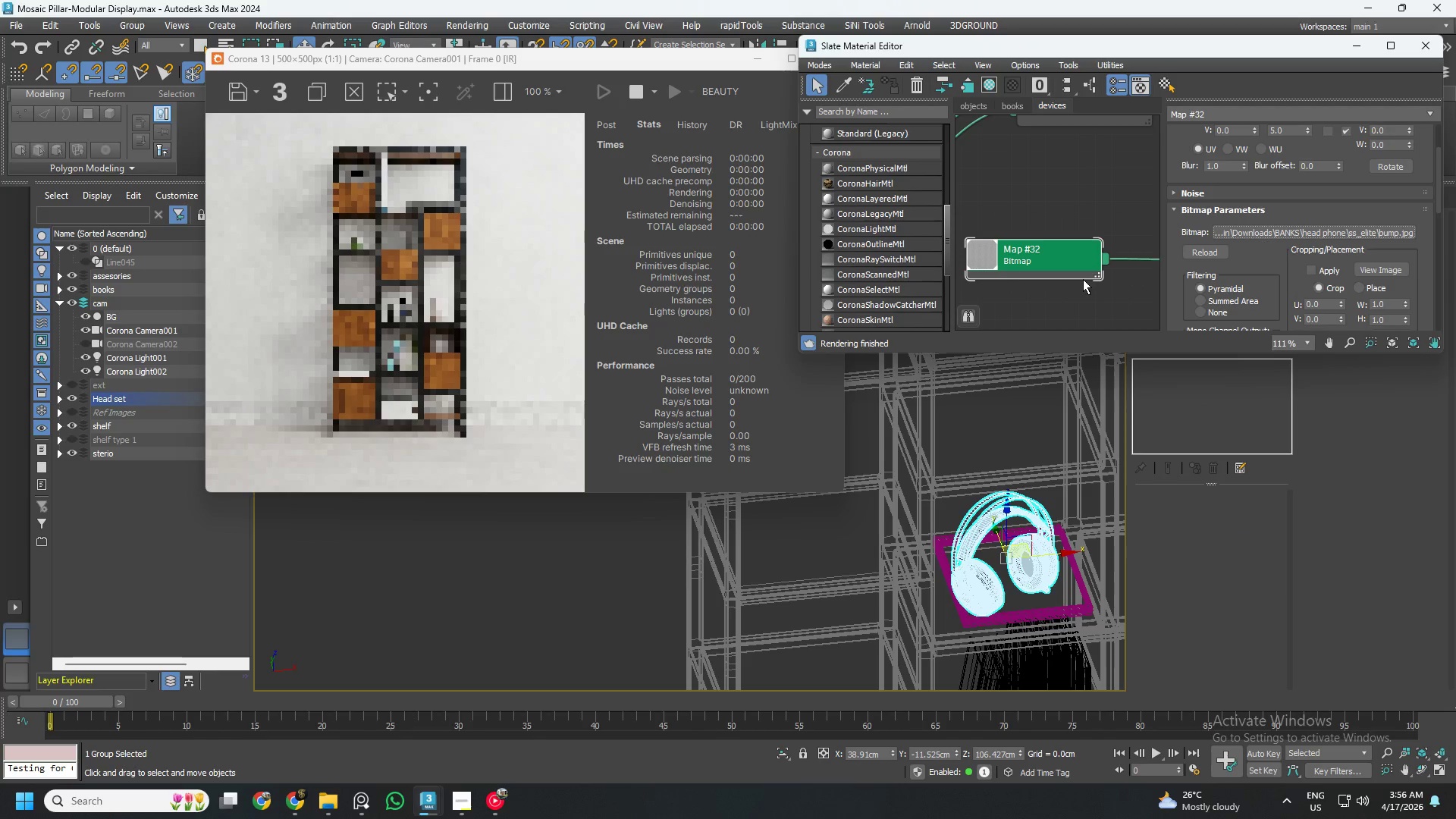 
scroll: coordinate [1078, 244], scroll_direction: down, amount: 7.0
 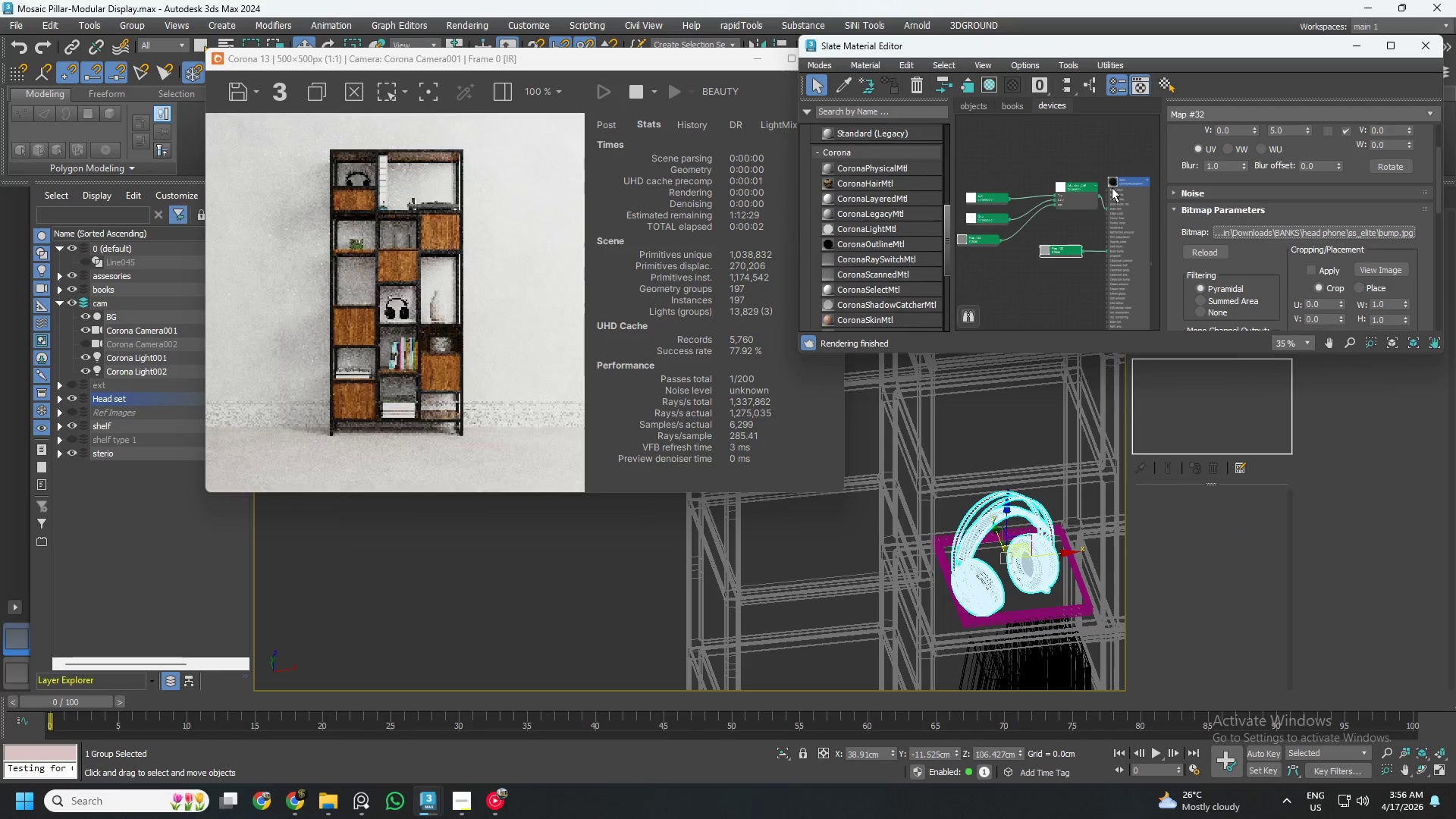 
scroll: coordinate [1114, 184], scroll_direction: up, amount: 4.0
 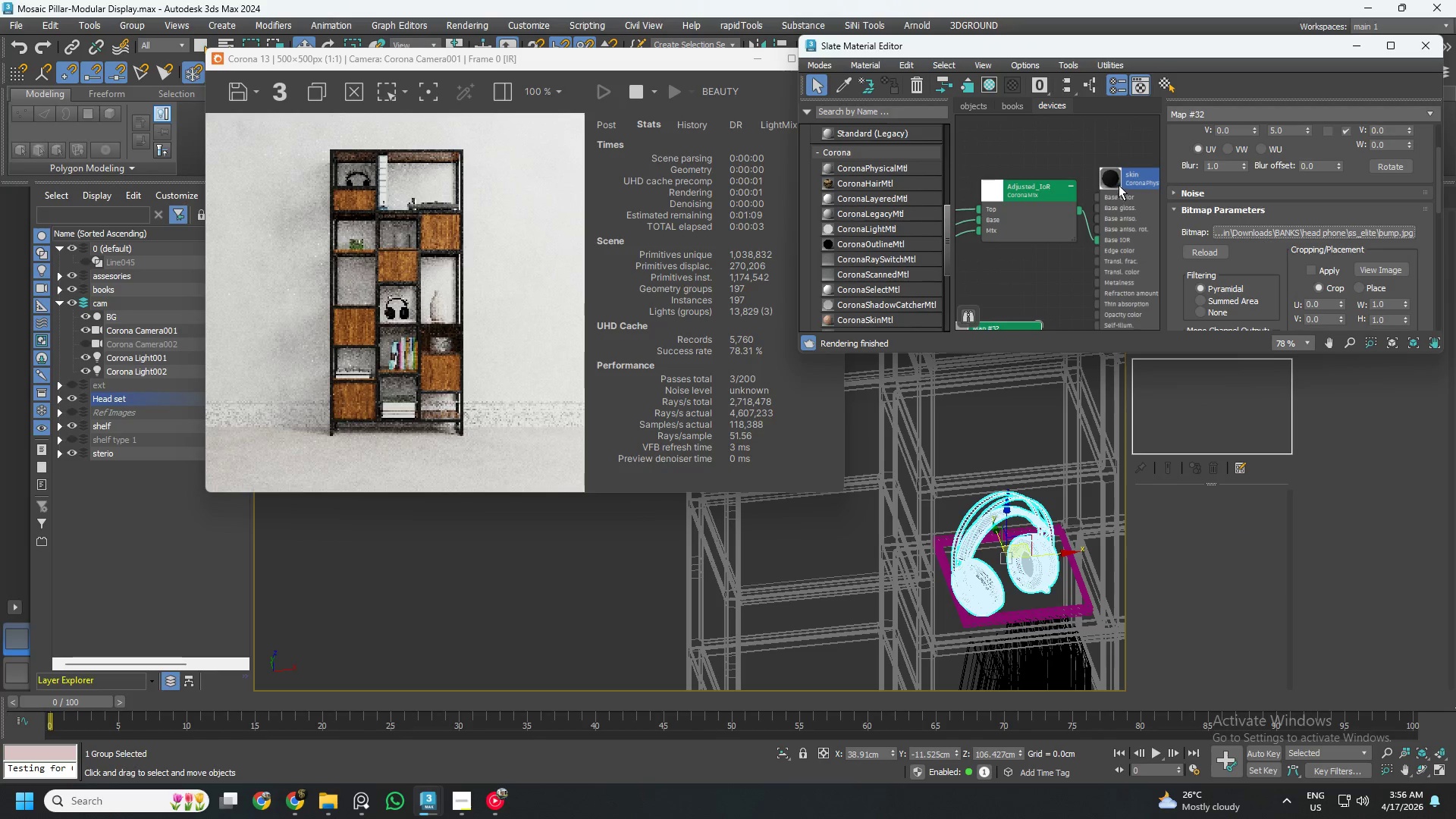 
left_click_drag(start_coordinate=[1119, 185], to_coordinate=[1147, 172])
 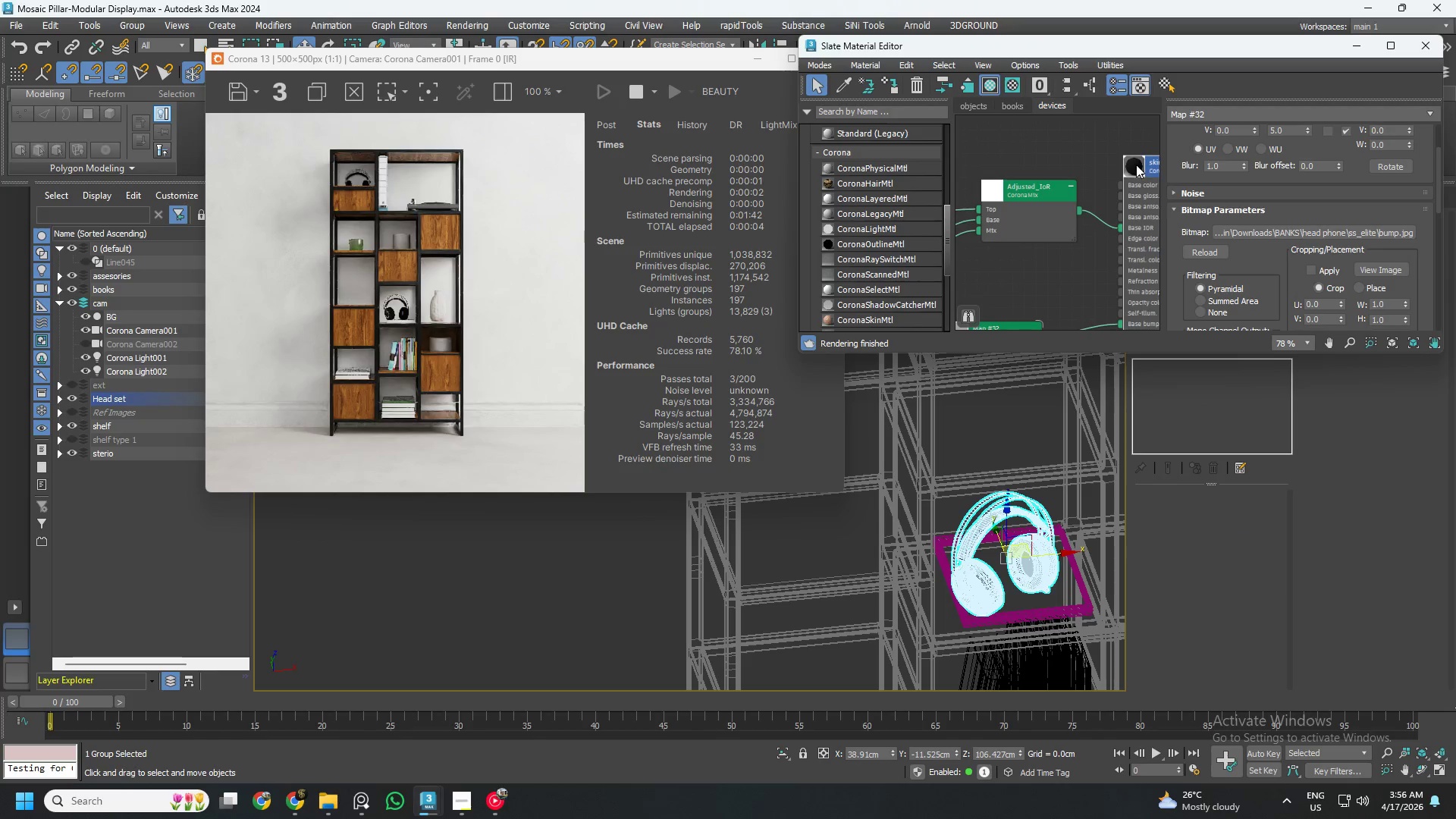 
double_click([1135, 165])
 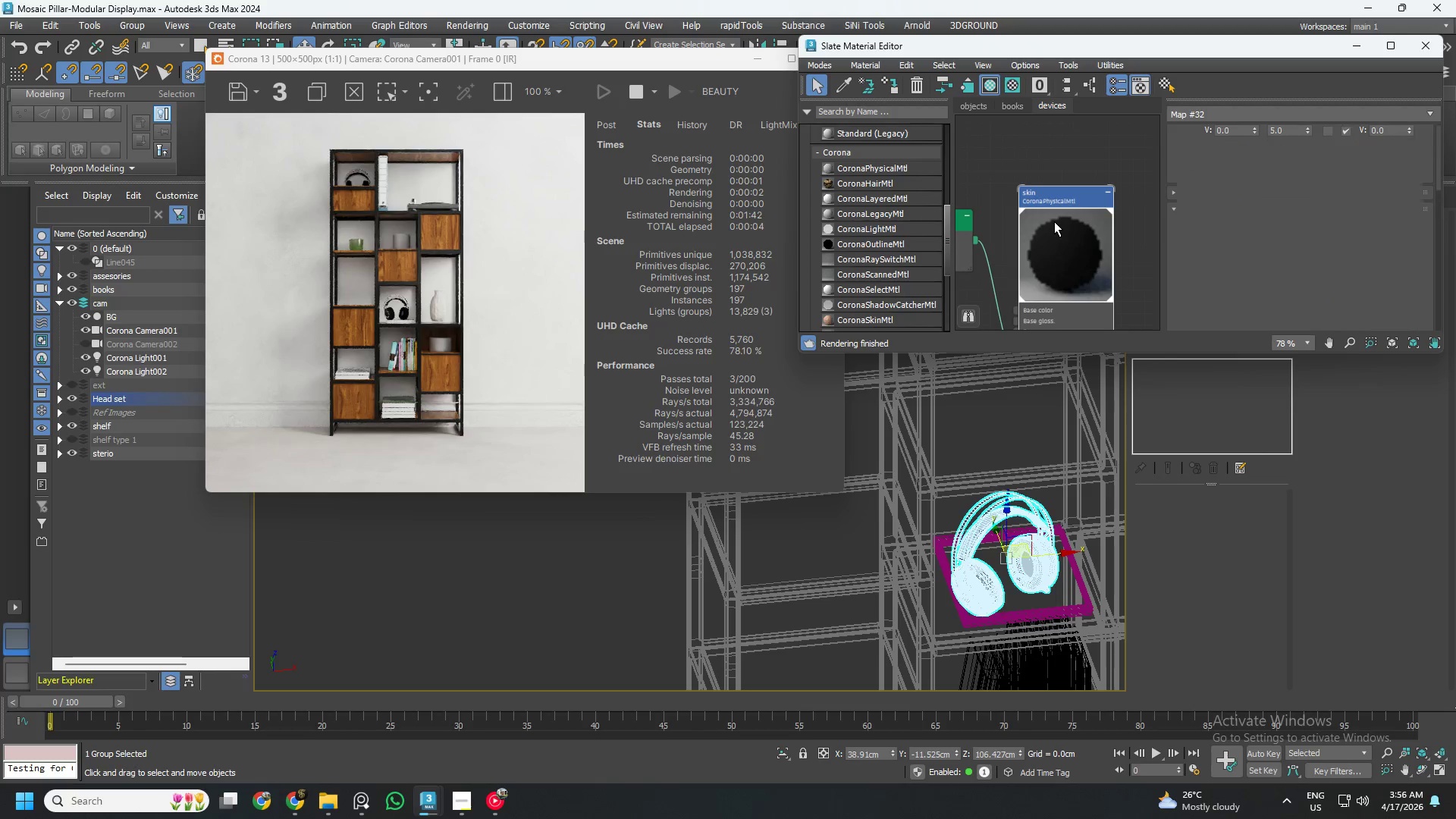 
wait(5.12)
 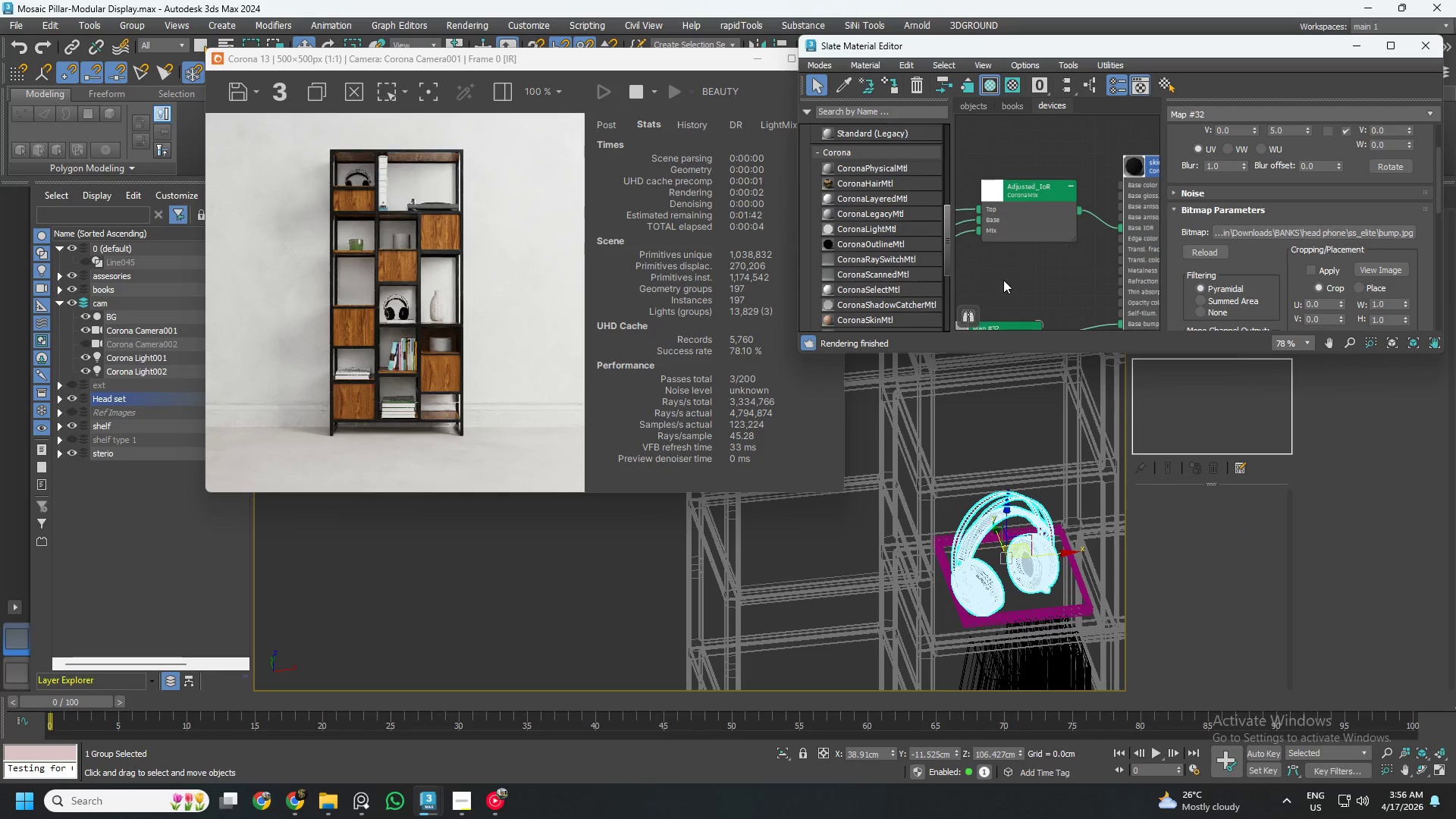 
left_click_drag(start_coordinate=[1062, 260], to_coordinate=[1087, 204])
 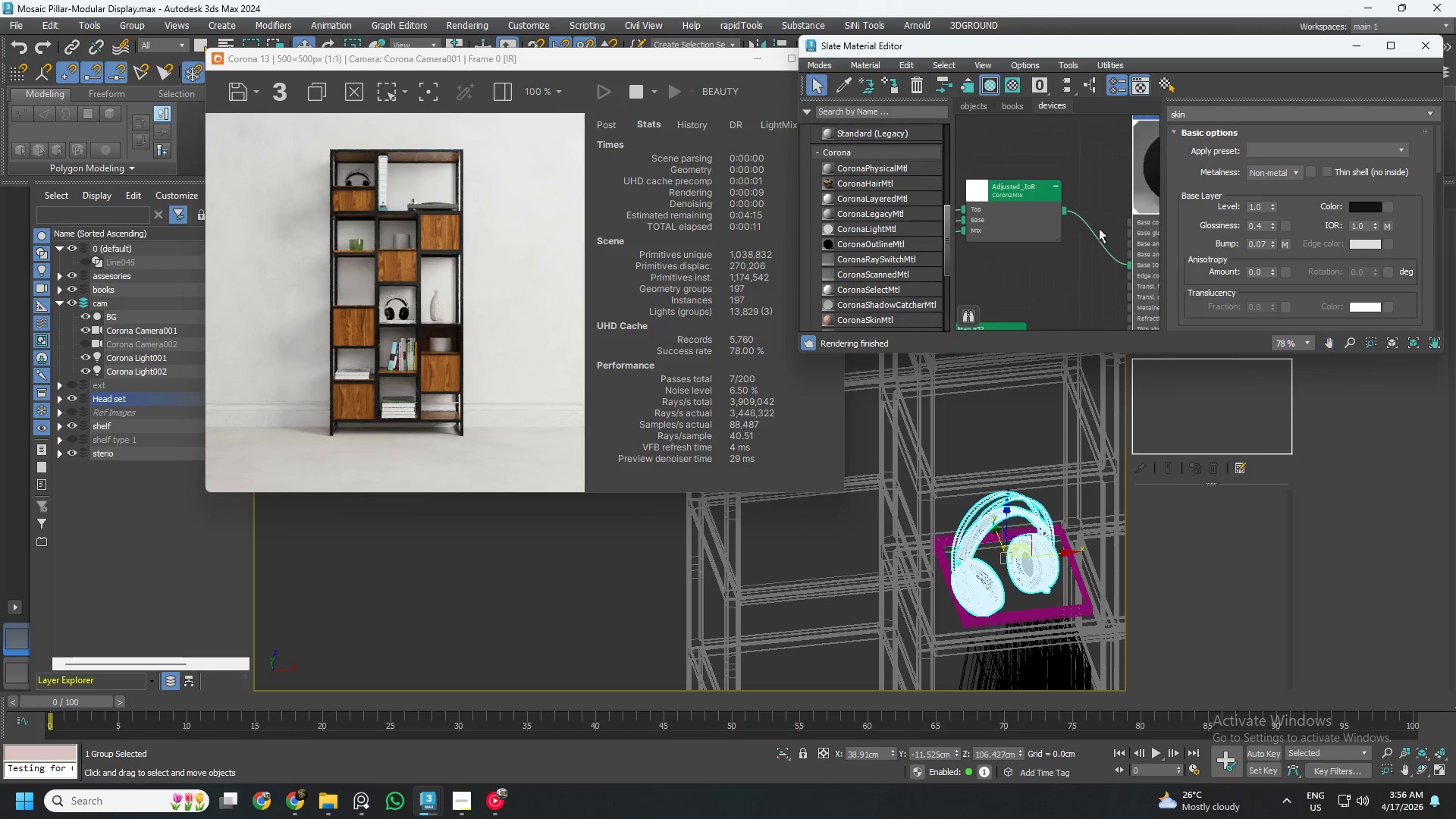 
left_click_drag(start_coordinate=[1033, 233], to_coordinate=[1028, 271])
 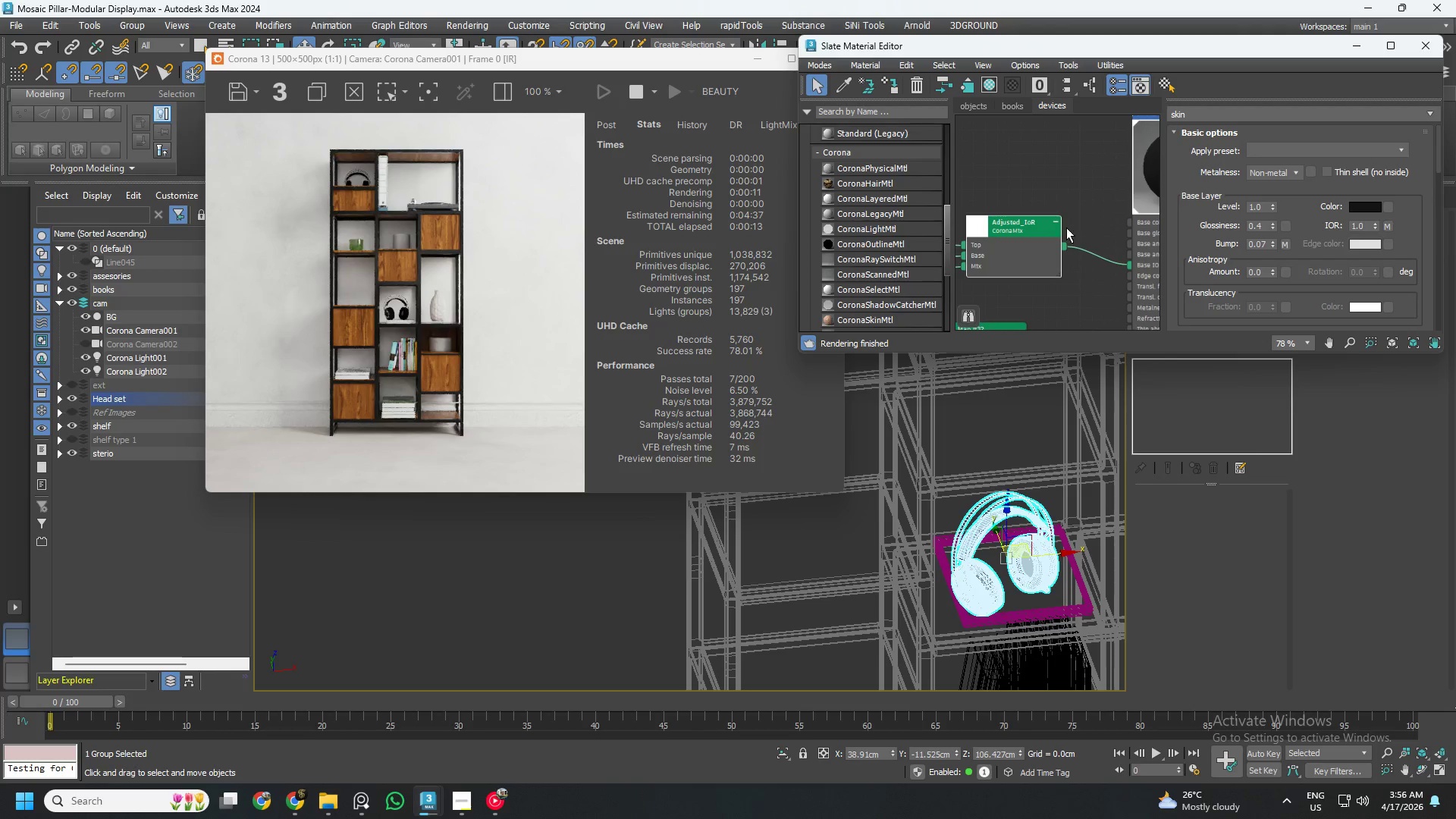 
scroll: coordinate [1059, 224], scroll_direction: down, amount: 4.0
 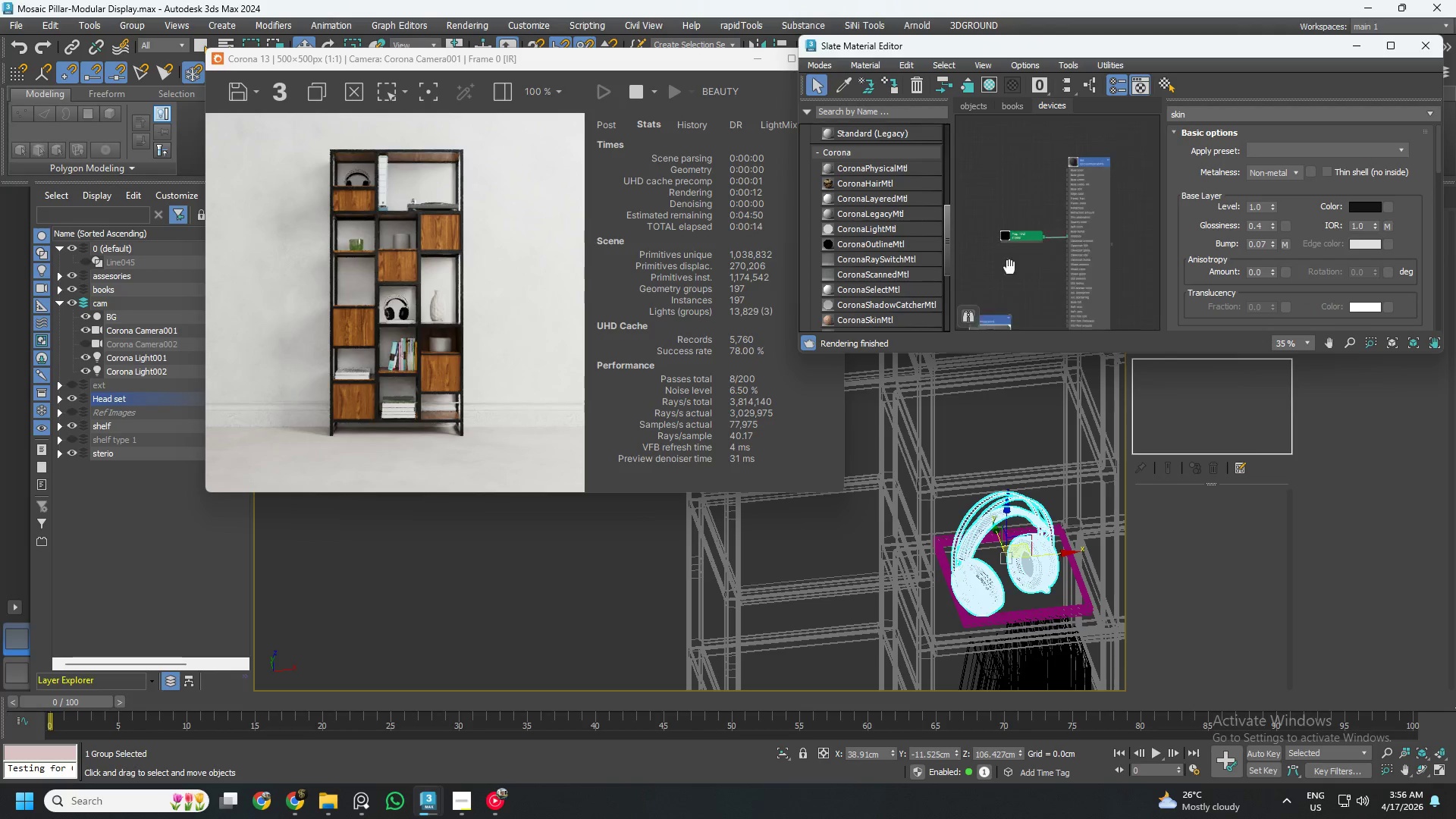 
left_click([1042, 177])
 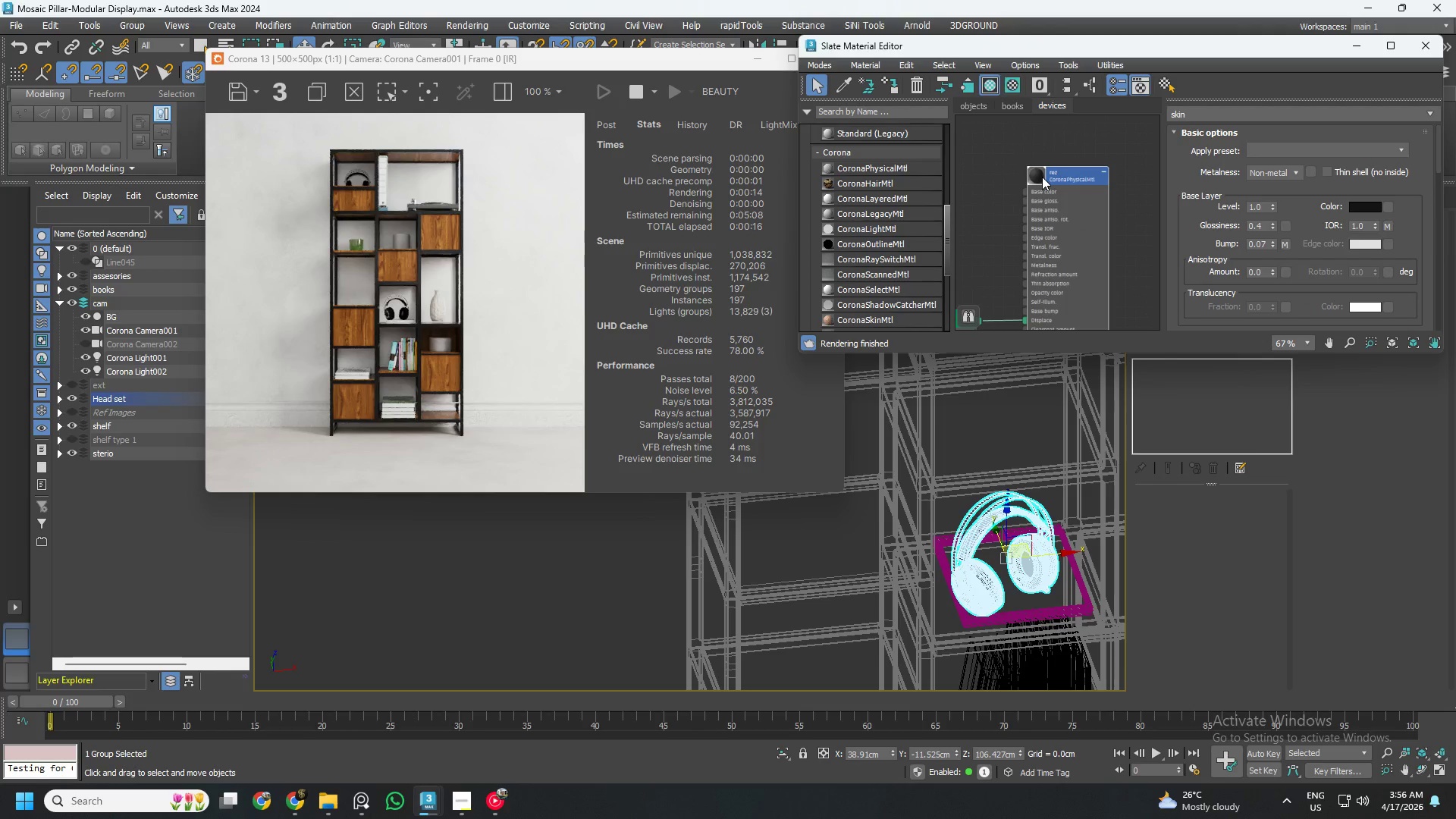 
scroll: coordinate [1046, 167], scroll_direction: up, amount: 3.0
 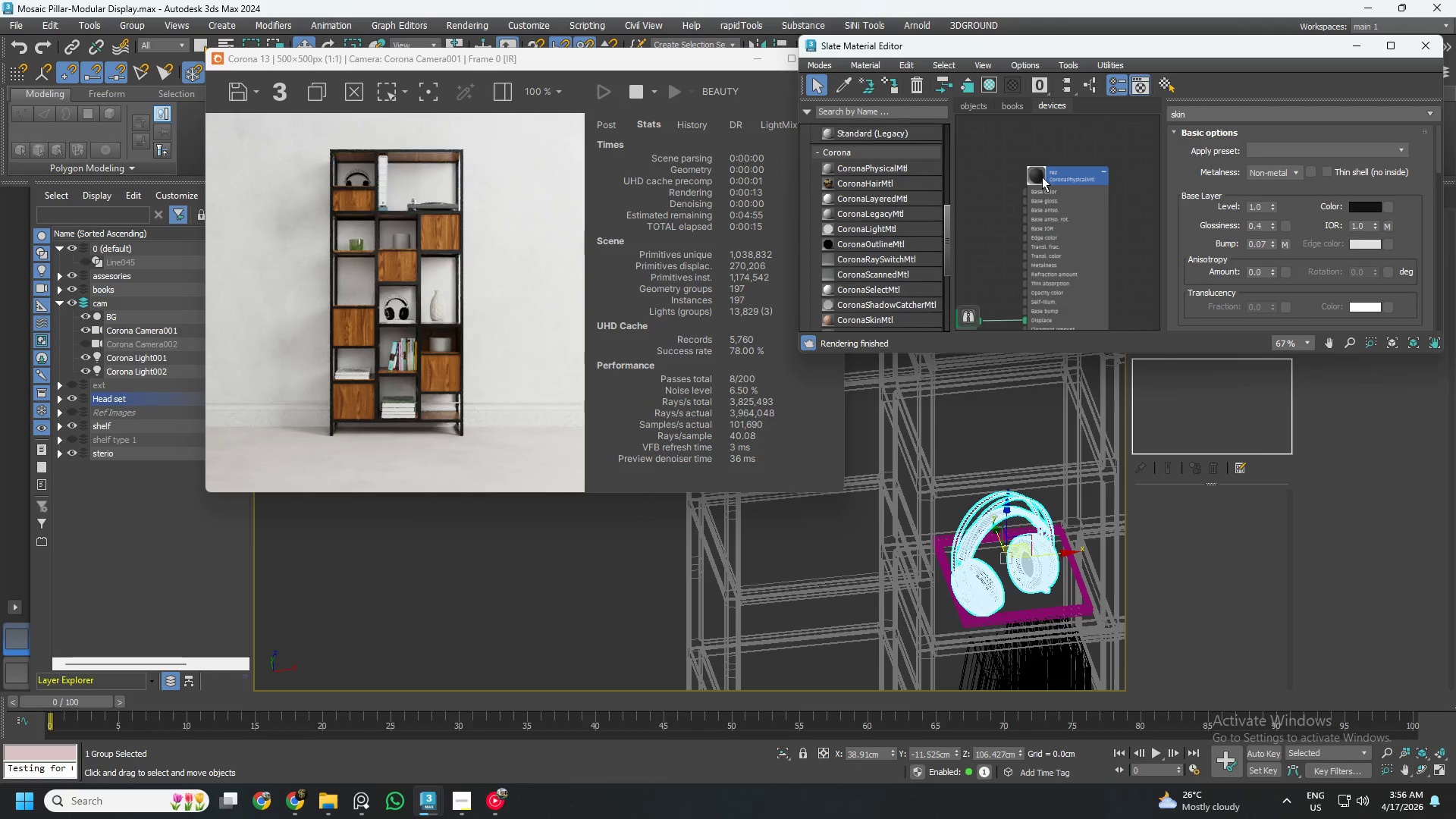 
double_click([1042, 177])
 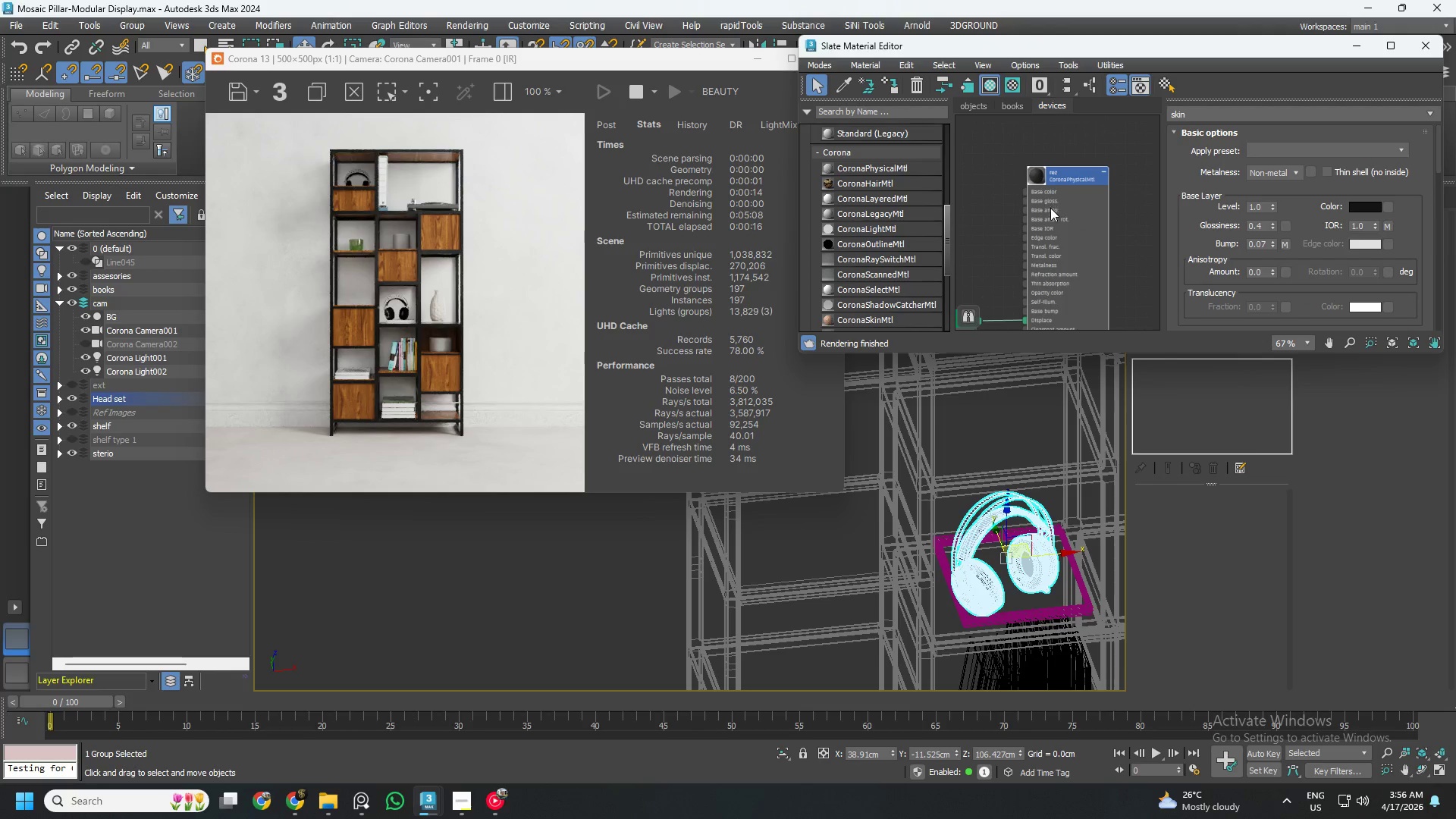 
mouse_move([1068, 230])
 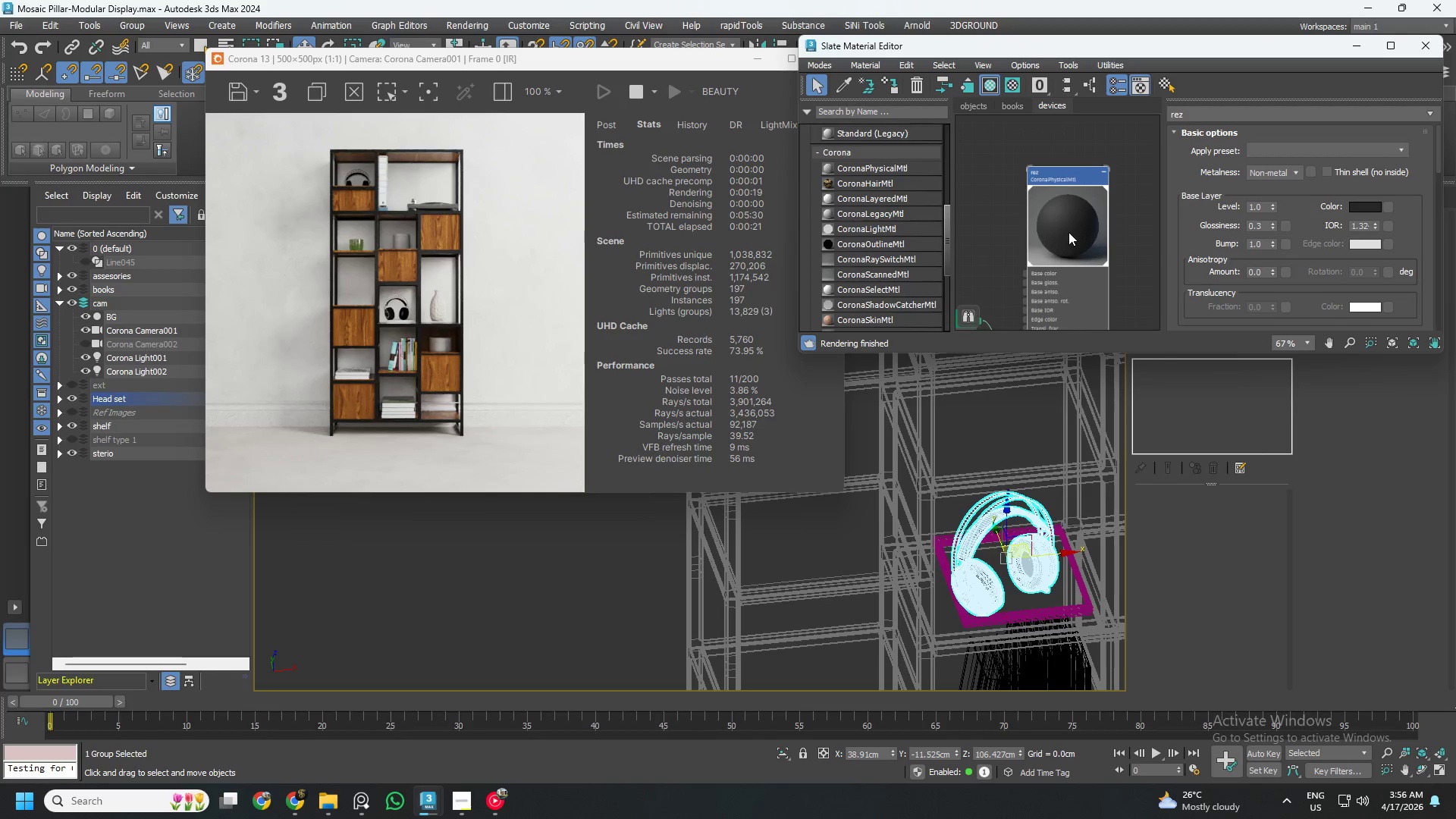 
left_click_drag(start_coordinate=[1068, 232], to_coordinate=[1094, 183])
 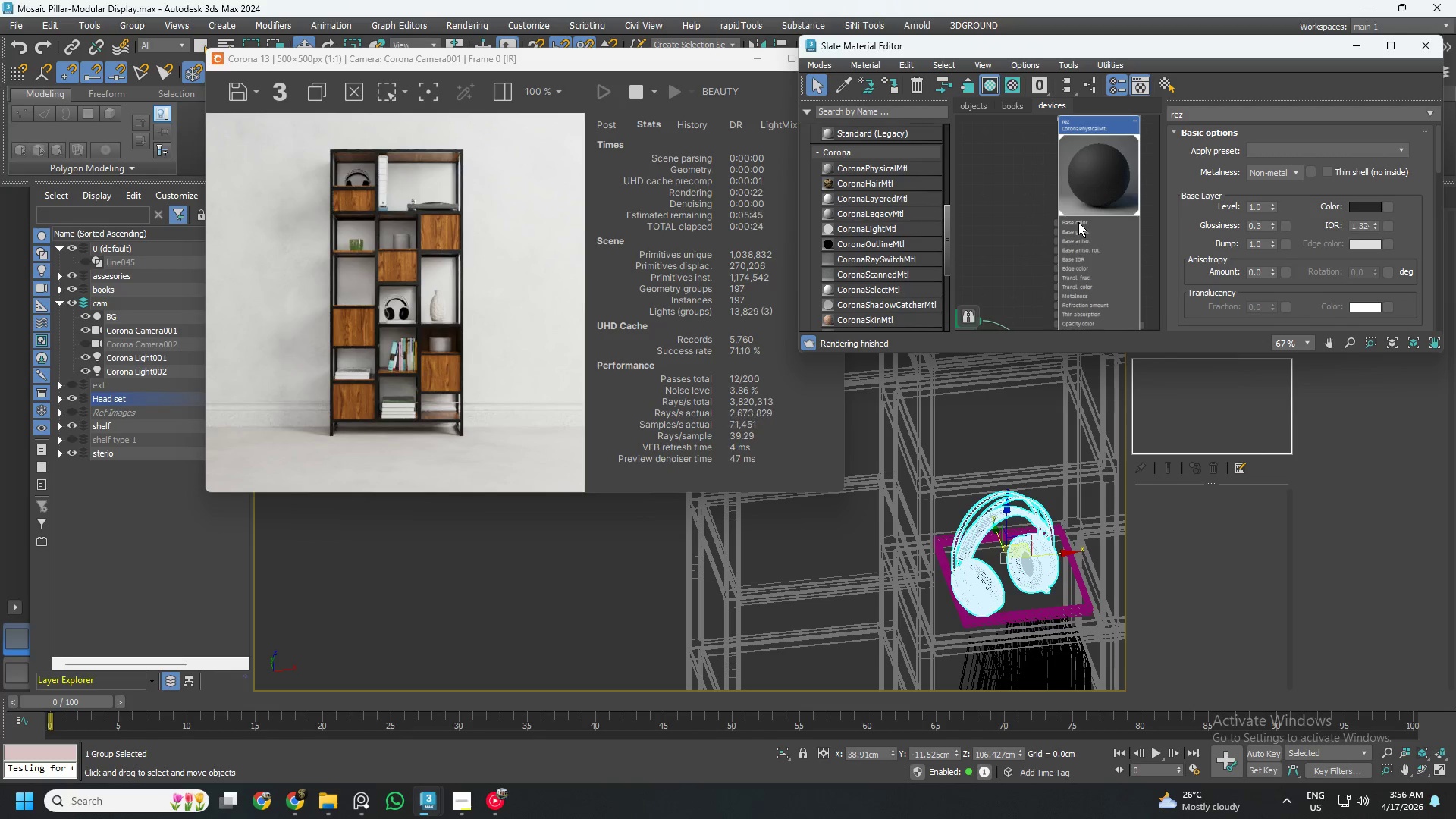 
scroll: coordinate [1087, 211], scroll_direction: none, amount: 0.0
 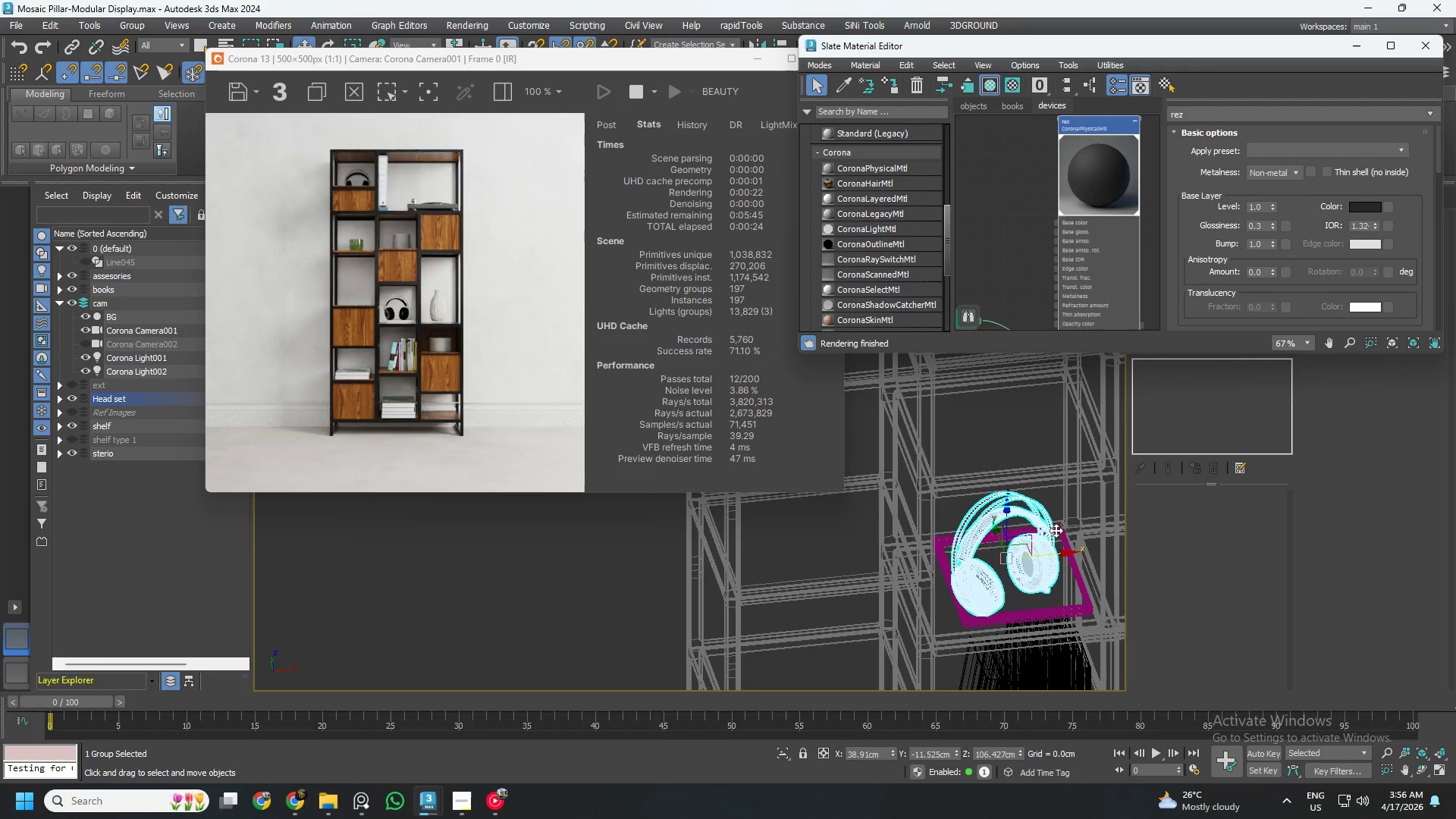 
scroll: coordinate [1050, 555], scroll_direction: up, amount: 3.0
 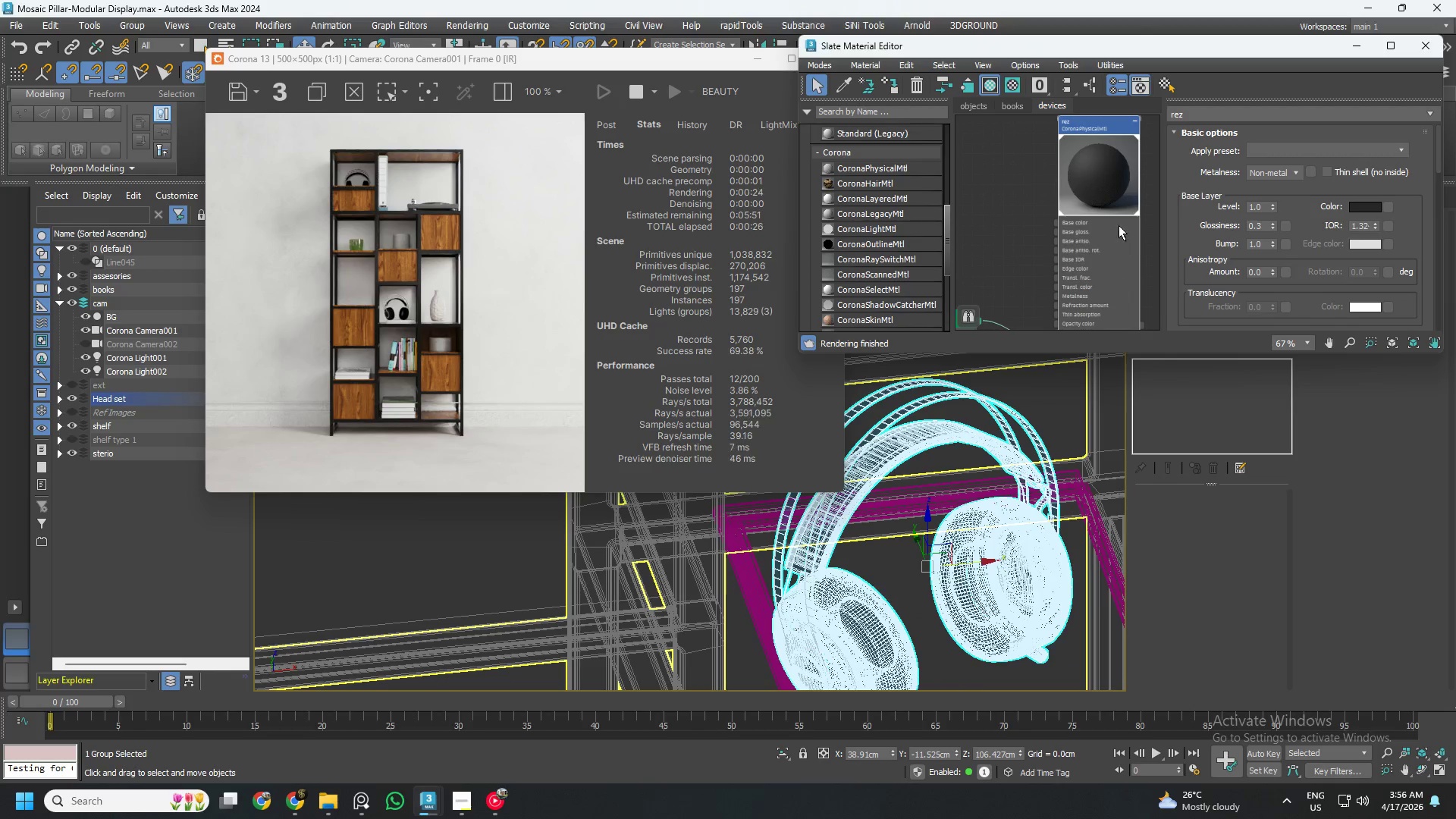 
scroll: coordinate [1104, 203], scroll_direction: down, amount: 2.0
 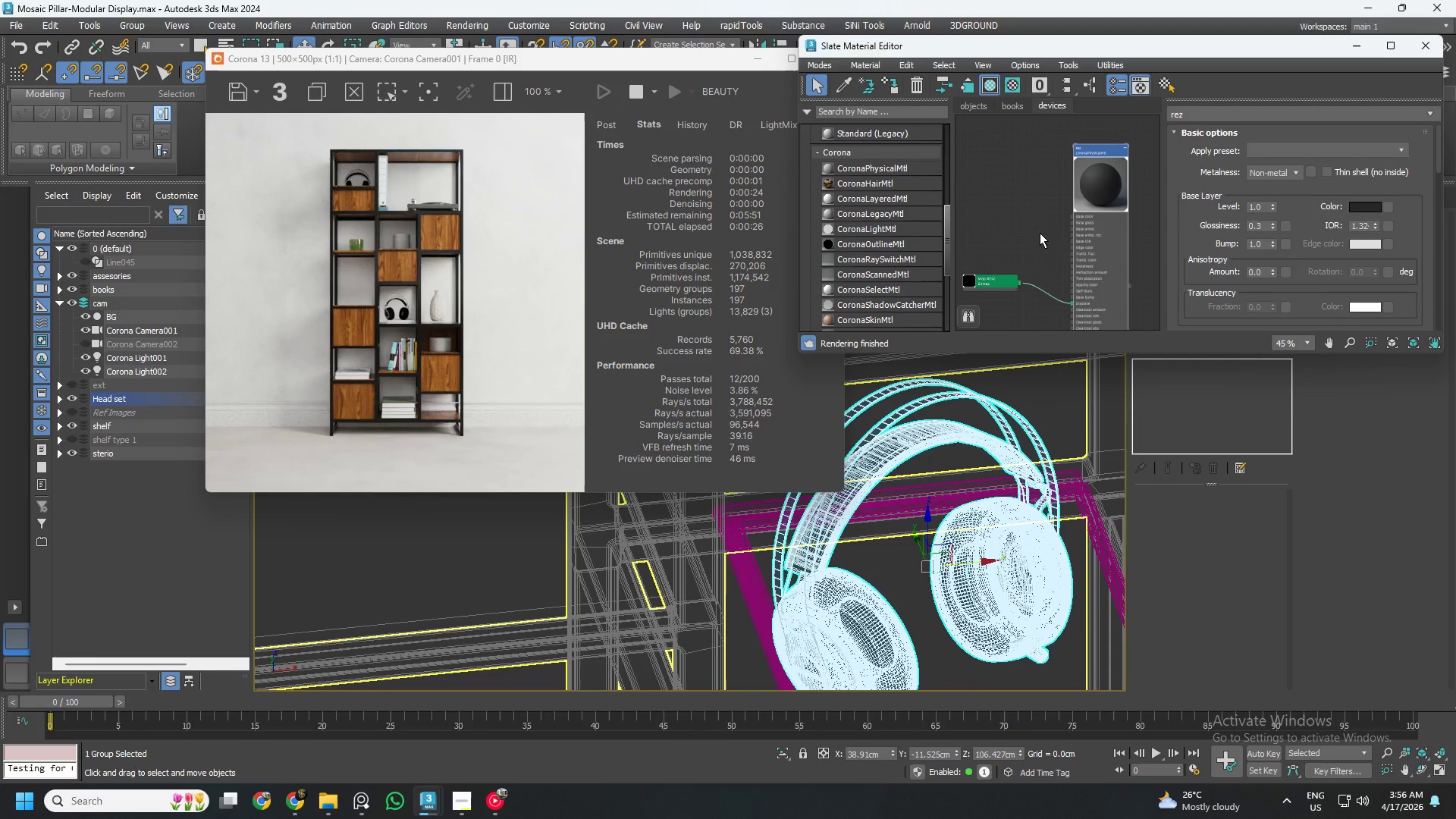 
scroll: coordinate [1081, 218], scroll_direction: up, amount: 4.0
 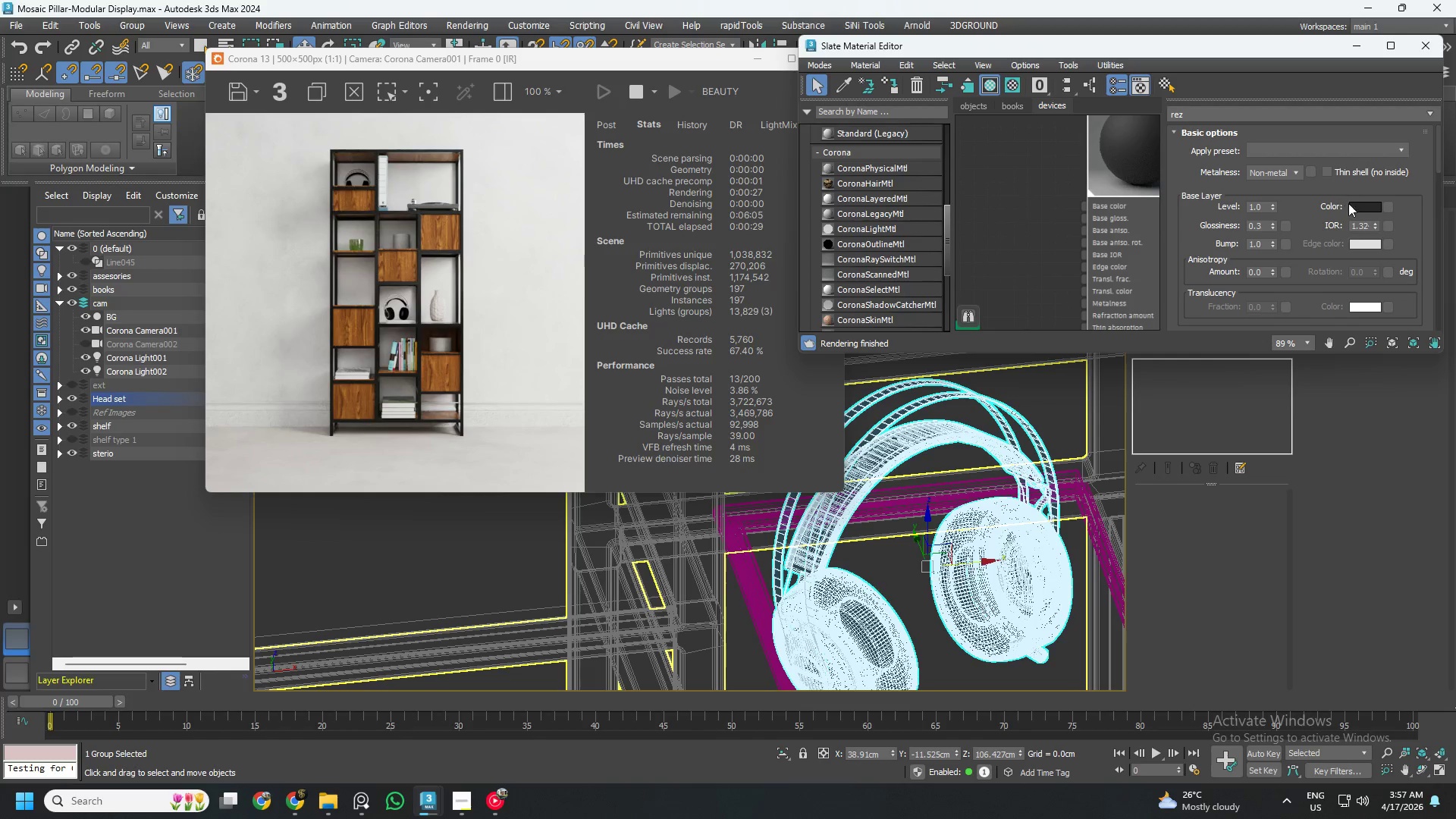 
left_click([1361, 207])
 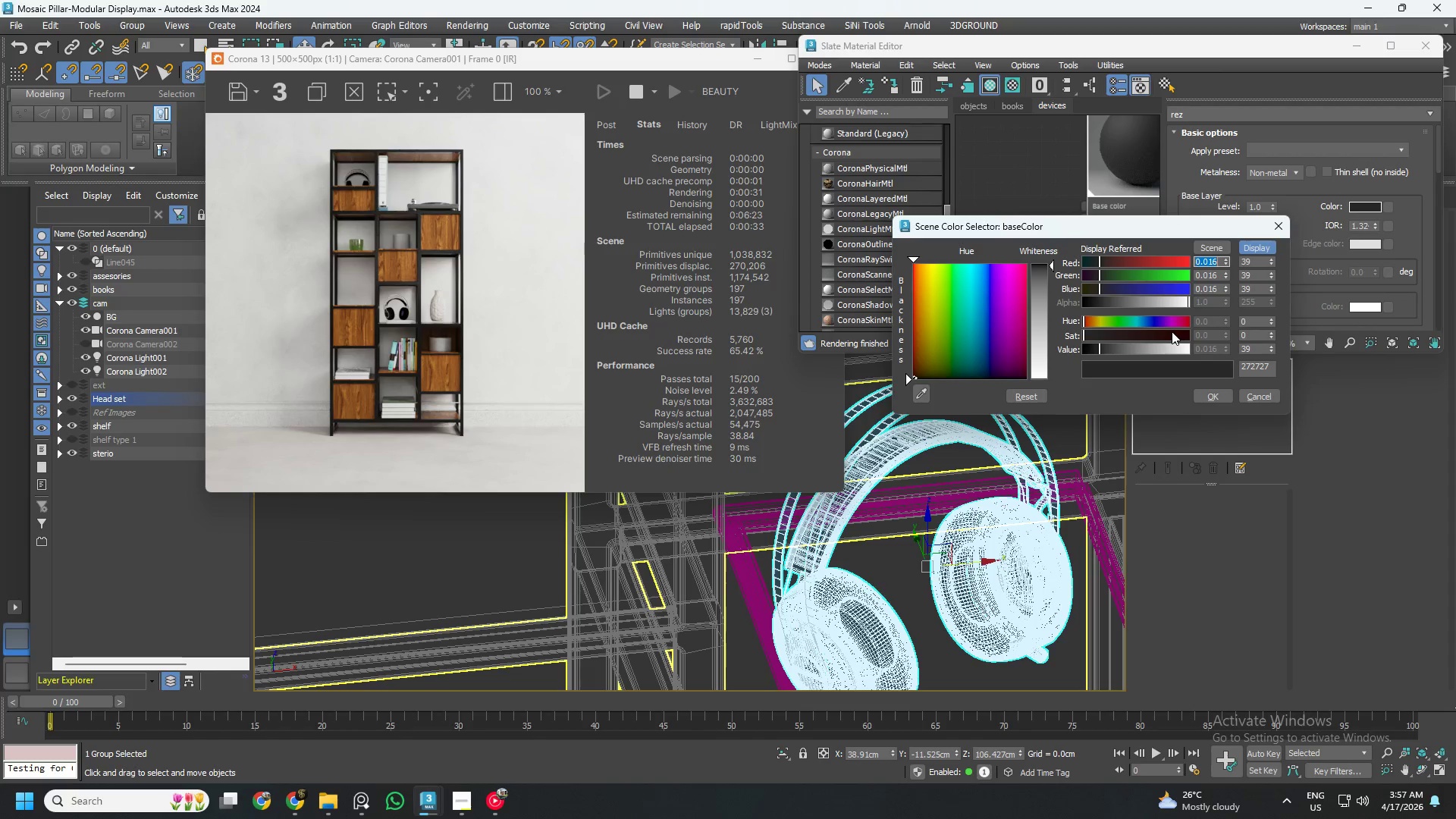 
left_click([1163, 353])
 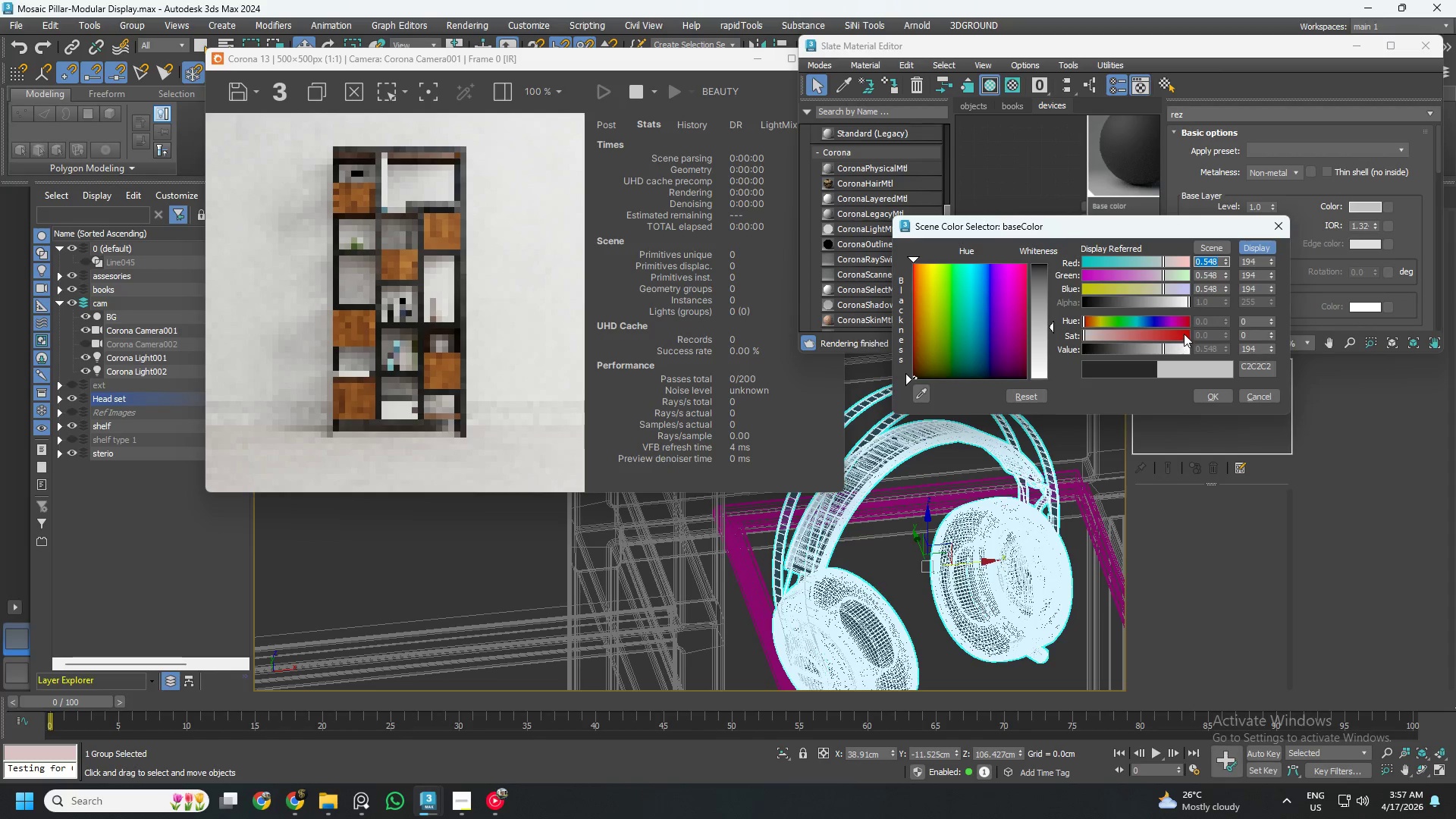 
left_click([1184, 334])
 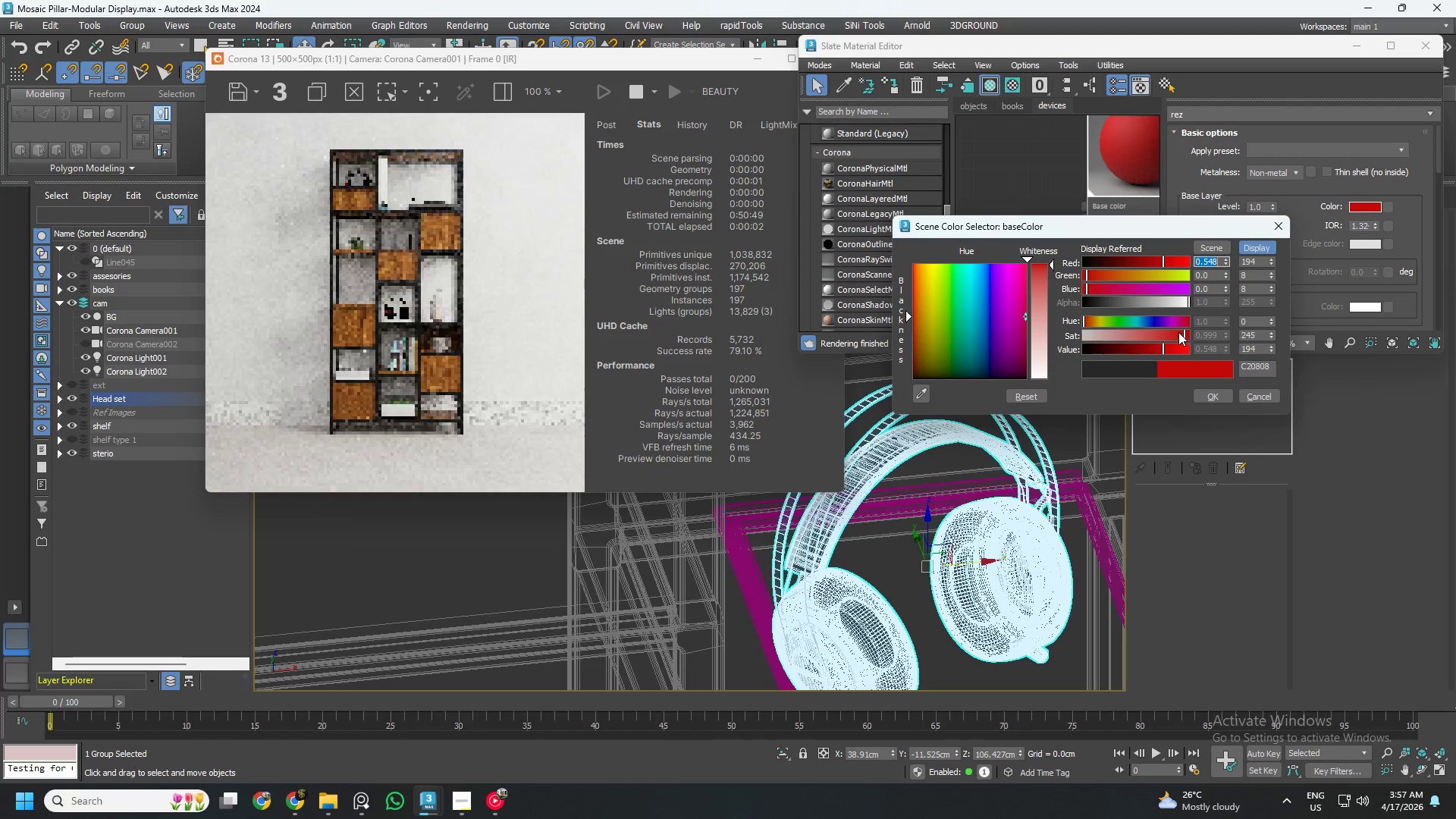 
wait(8.56)
 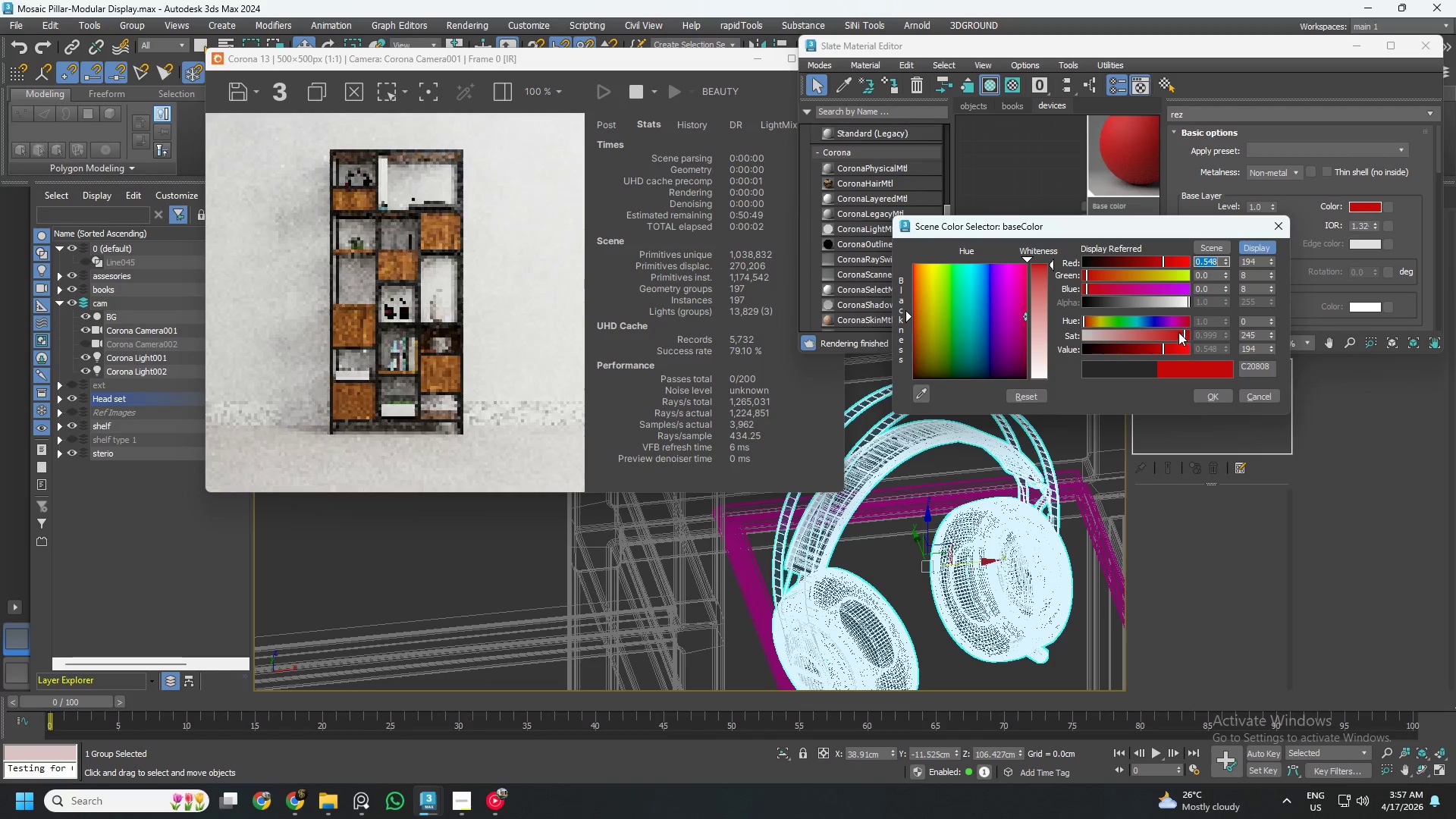 
left_click([369, 812])
 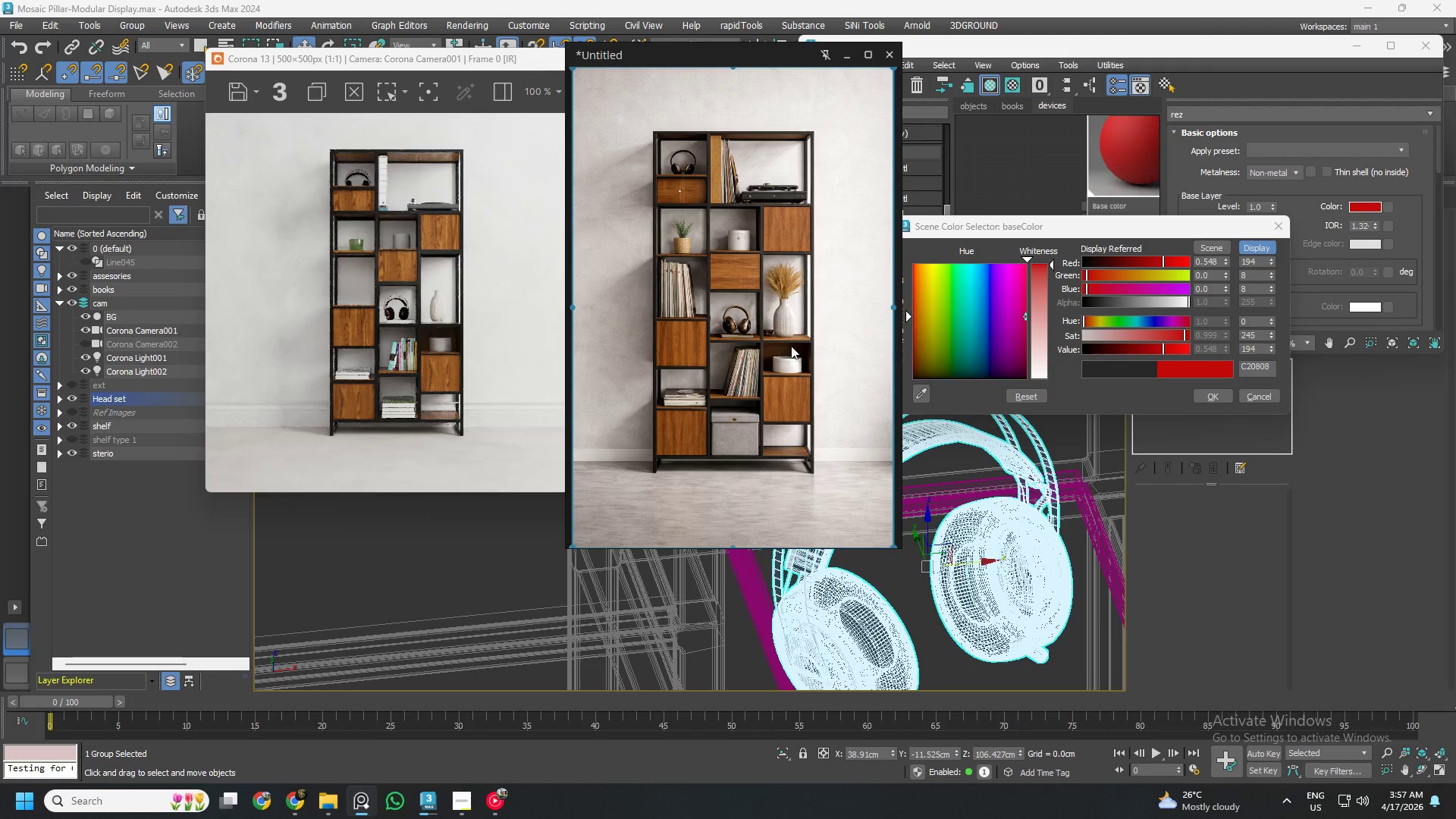 
scroll: coordinate [715, 328], scroll_direction: up, amount: 9.0
 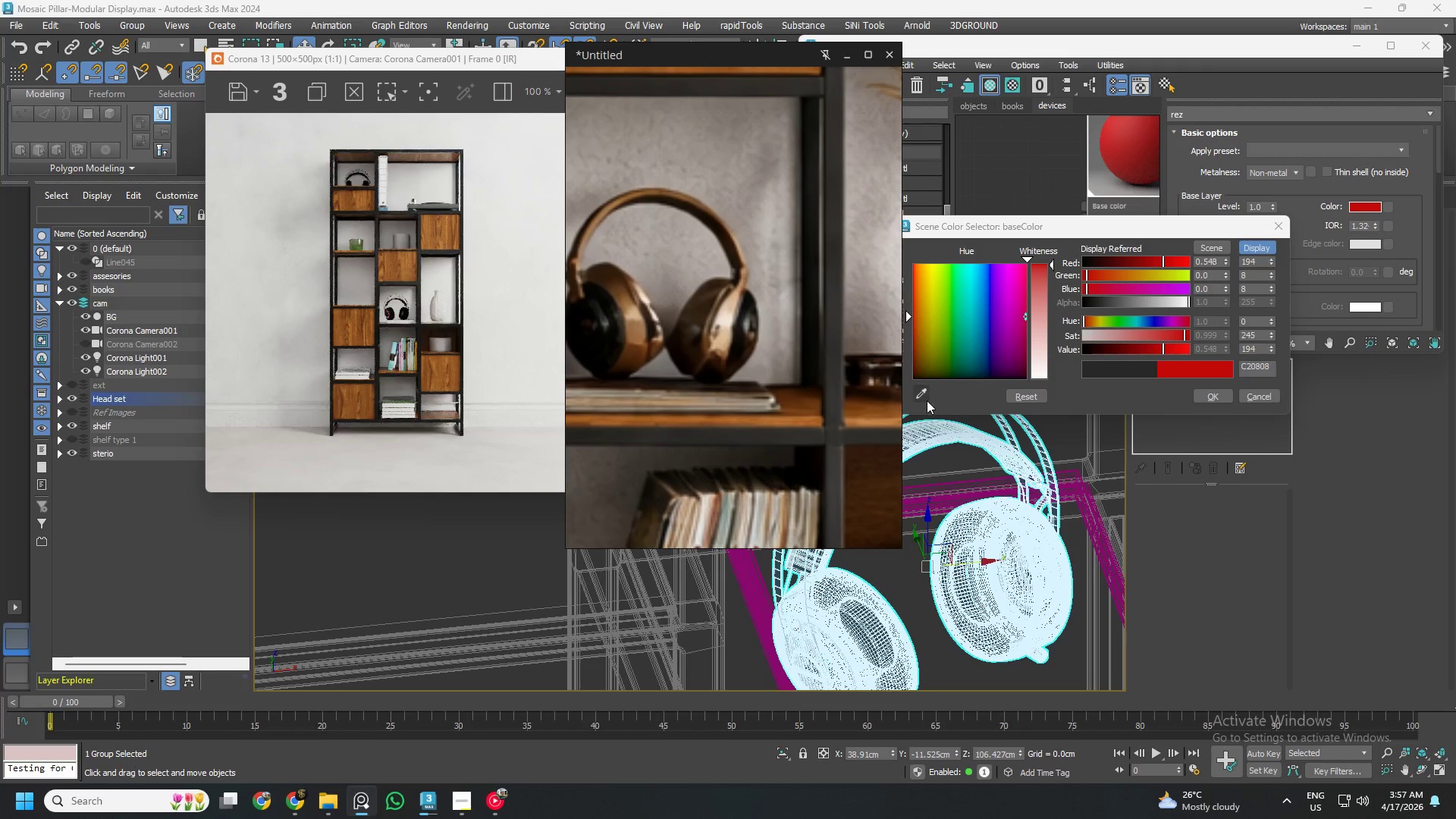 
left_click([919, 399])
 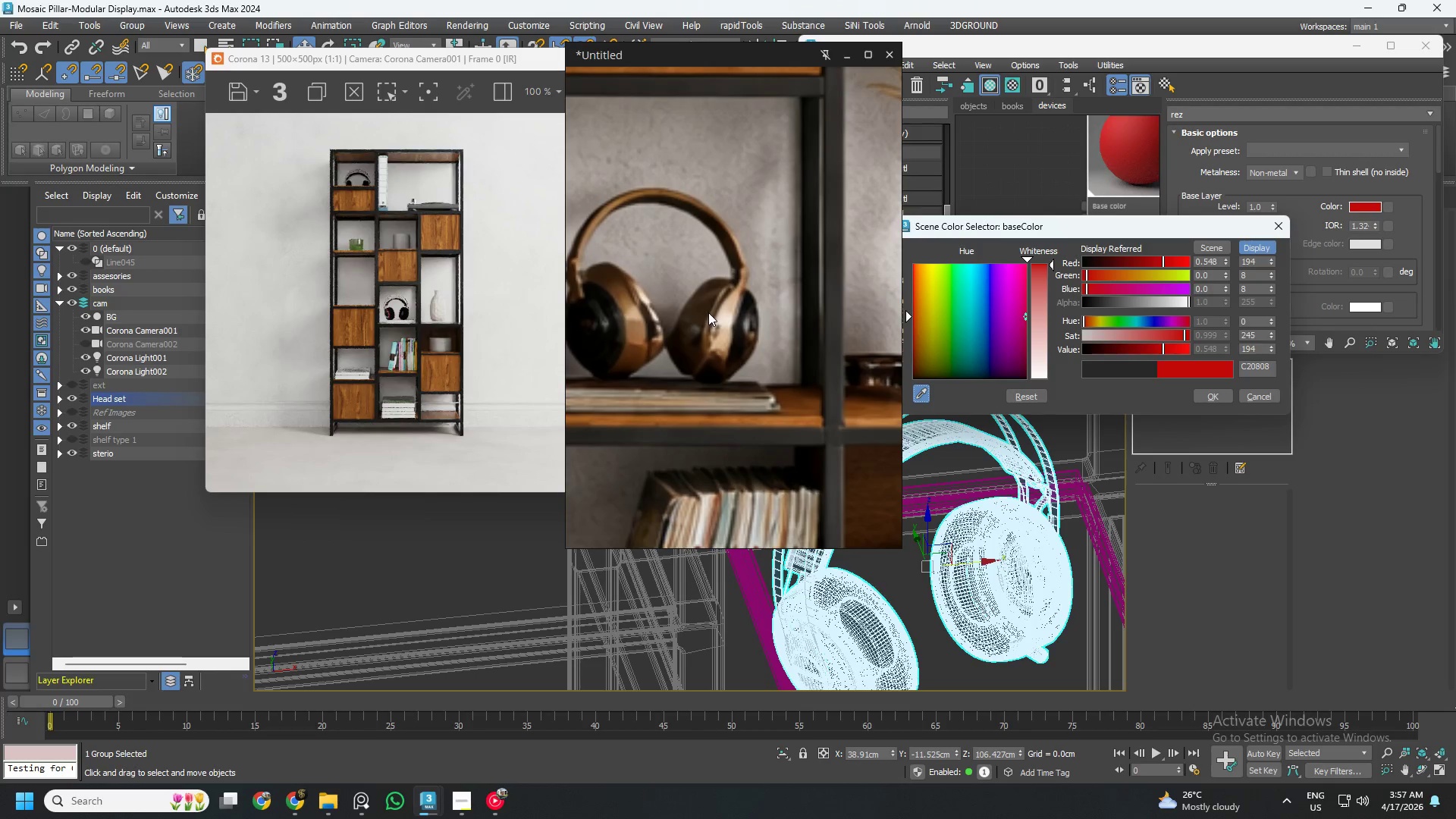 
left_click([727, 309])
 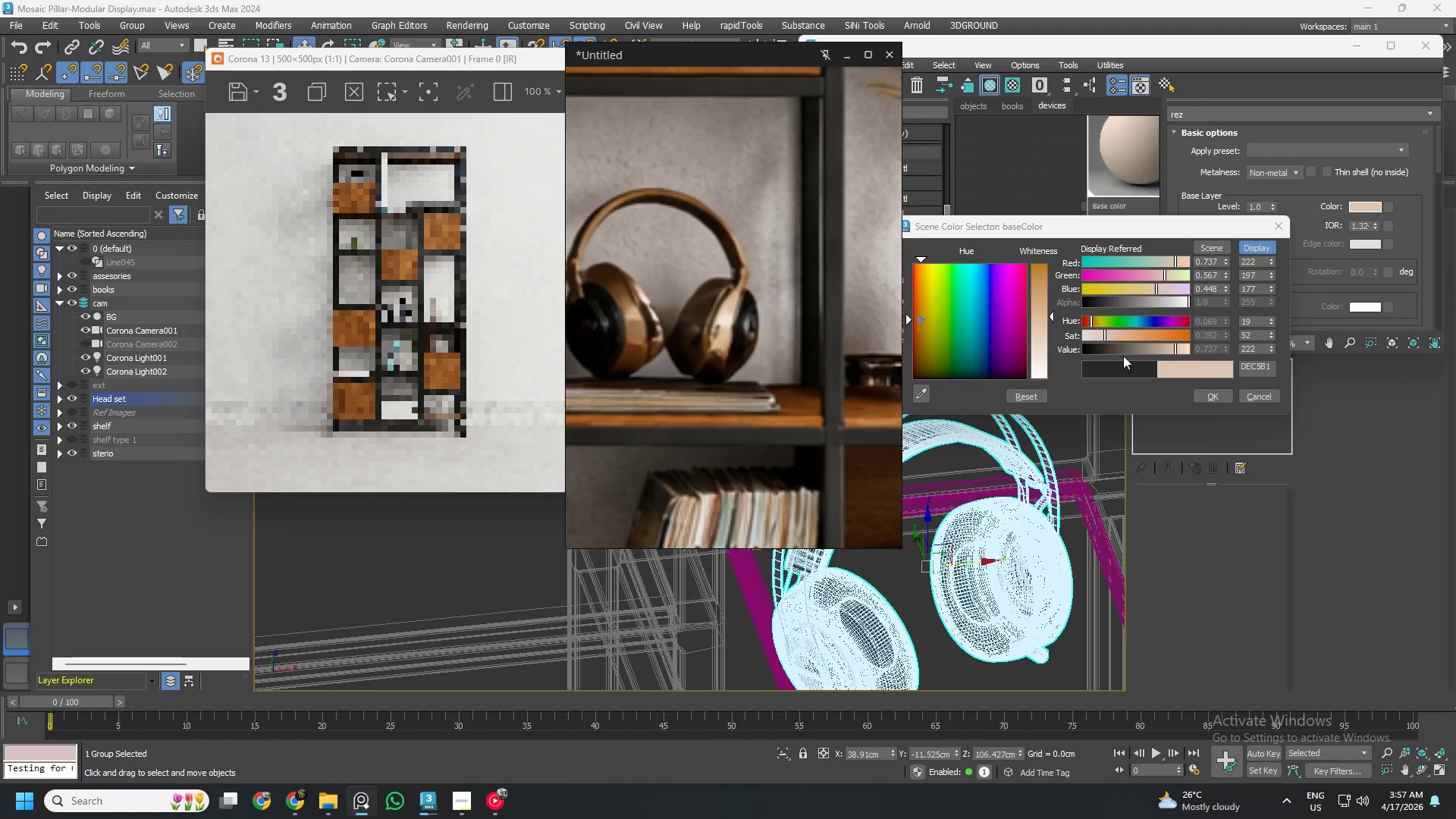 
left_click([1165, 334])
 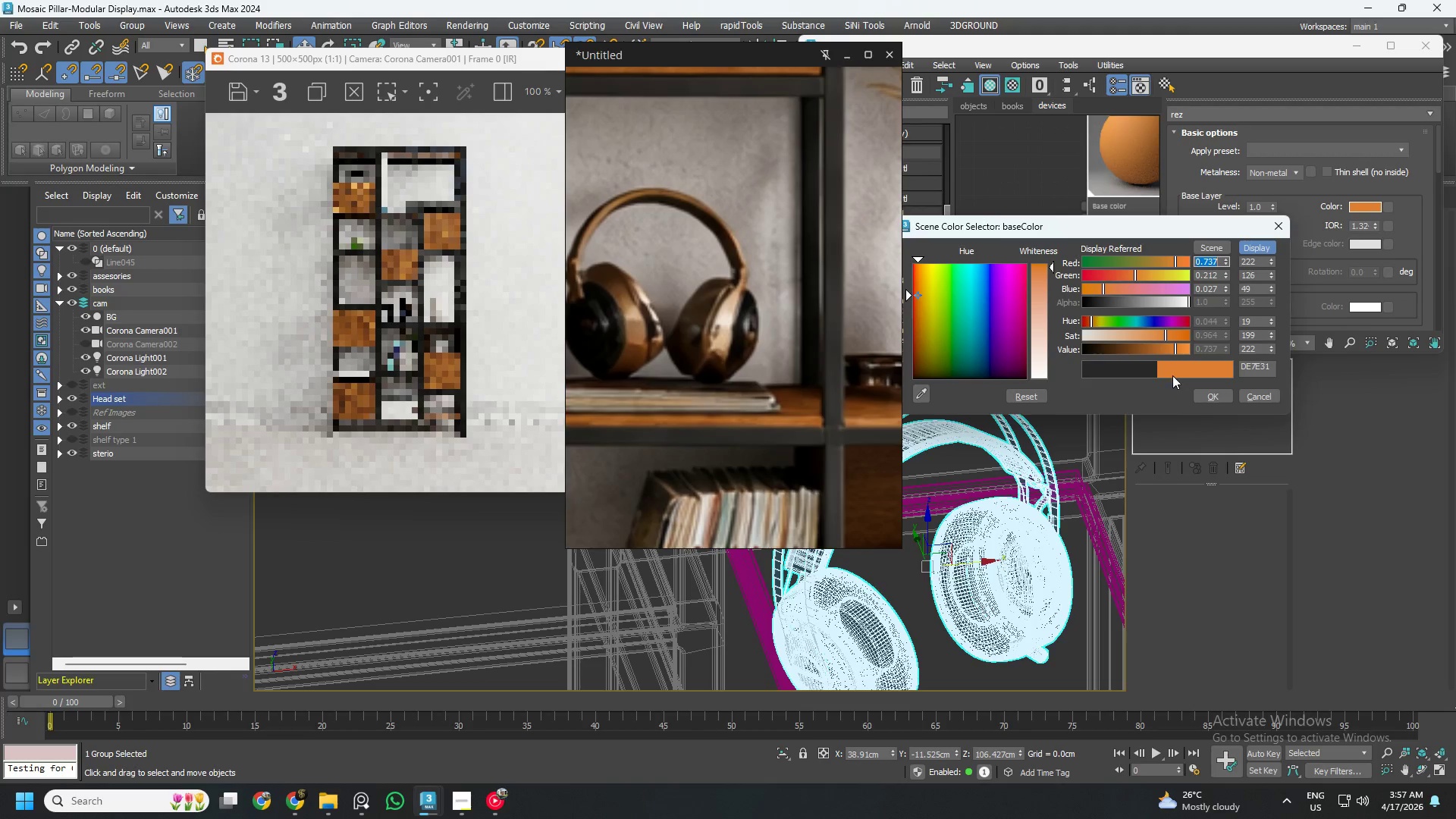 
left_click([1211, 393])
 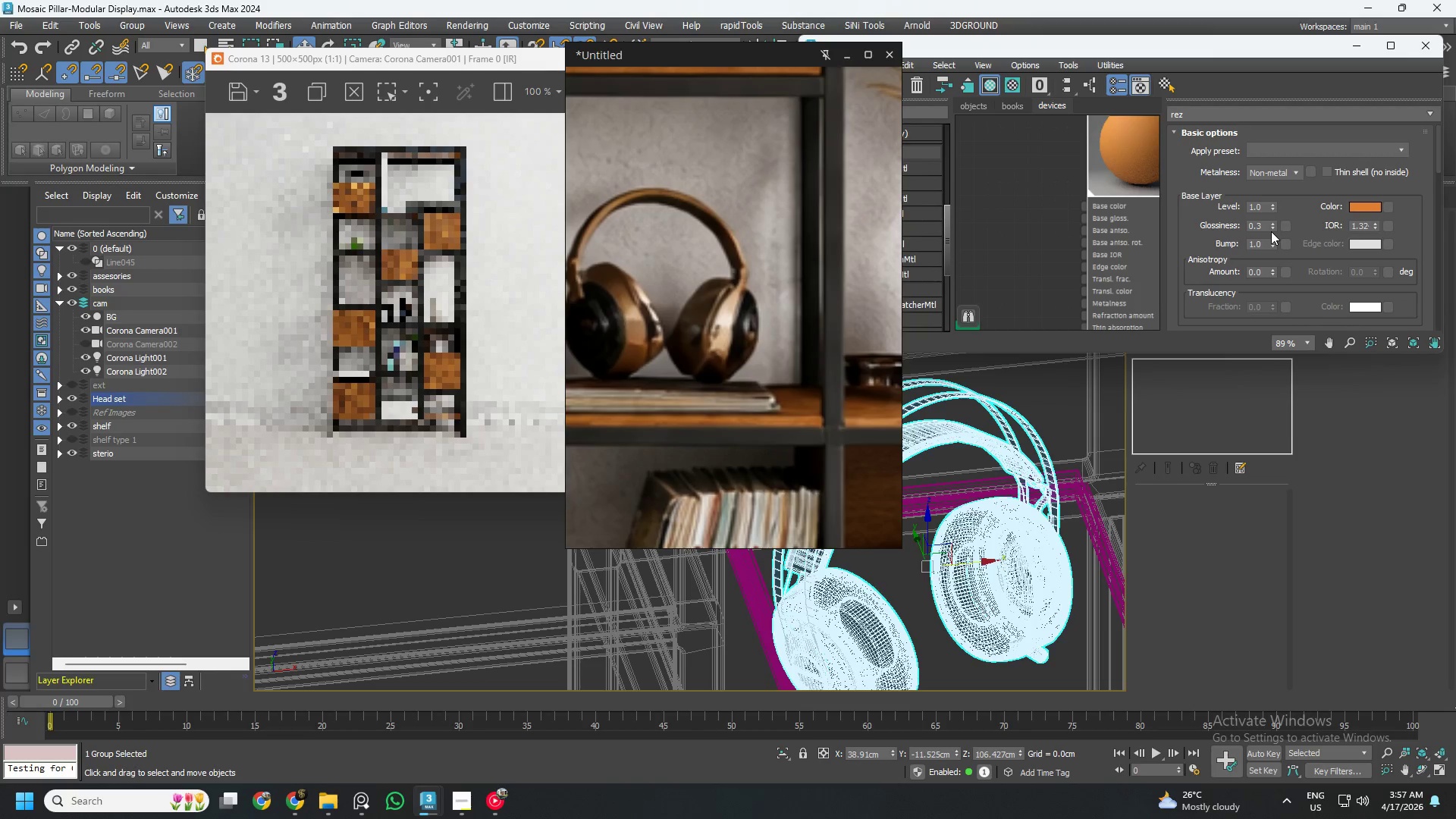 
double_click([1265, 229])
 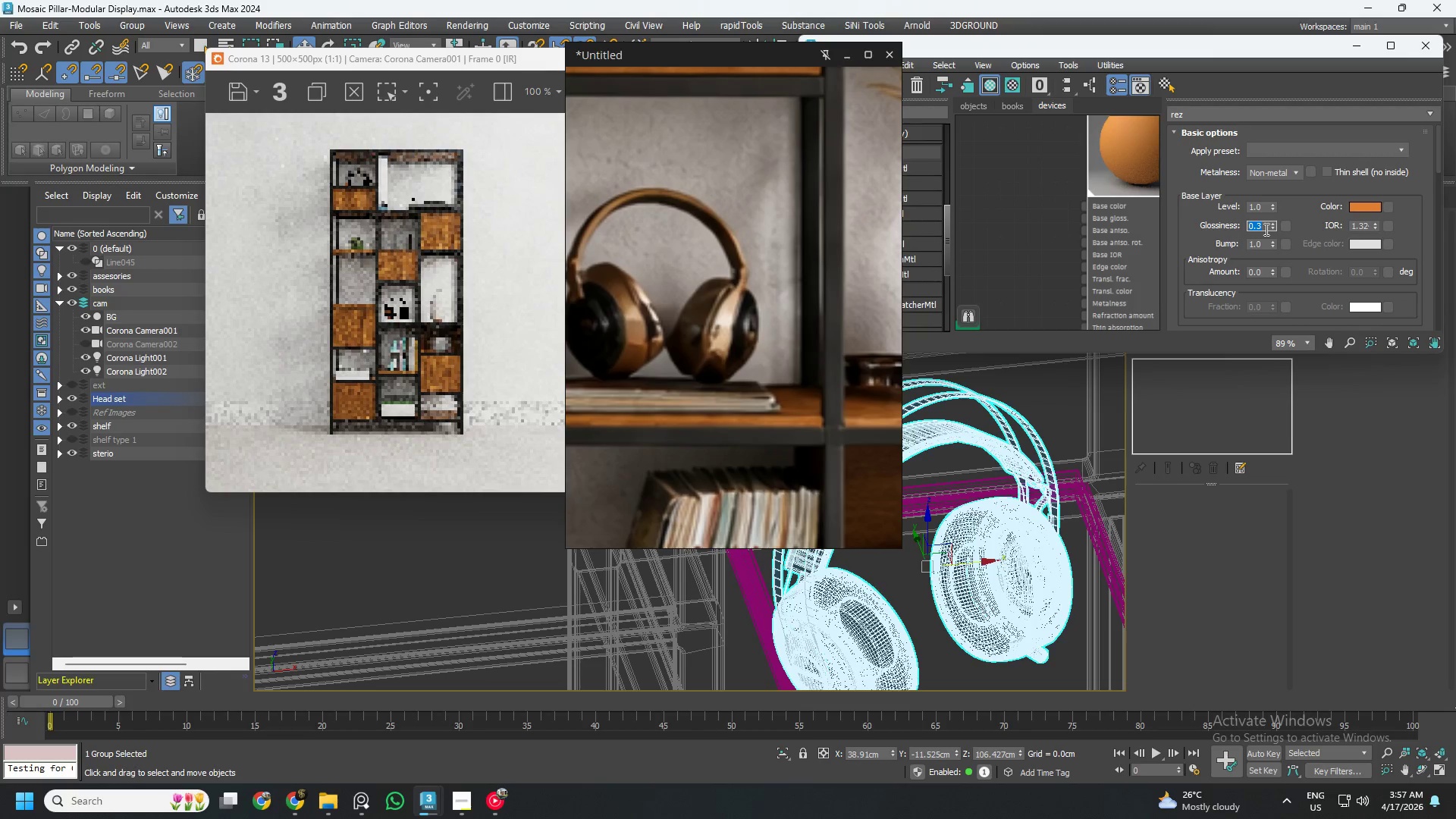 
key(NumpadDecimal)
 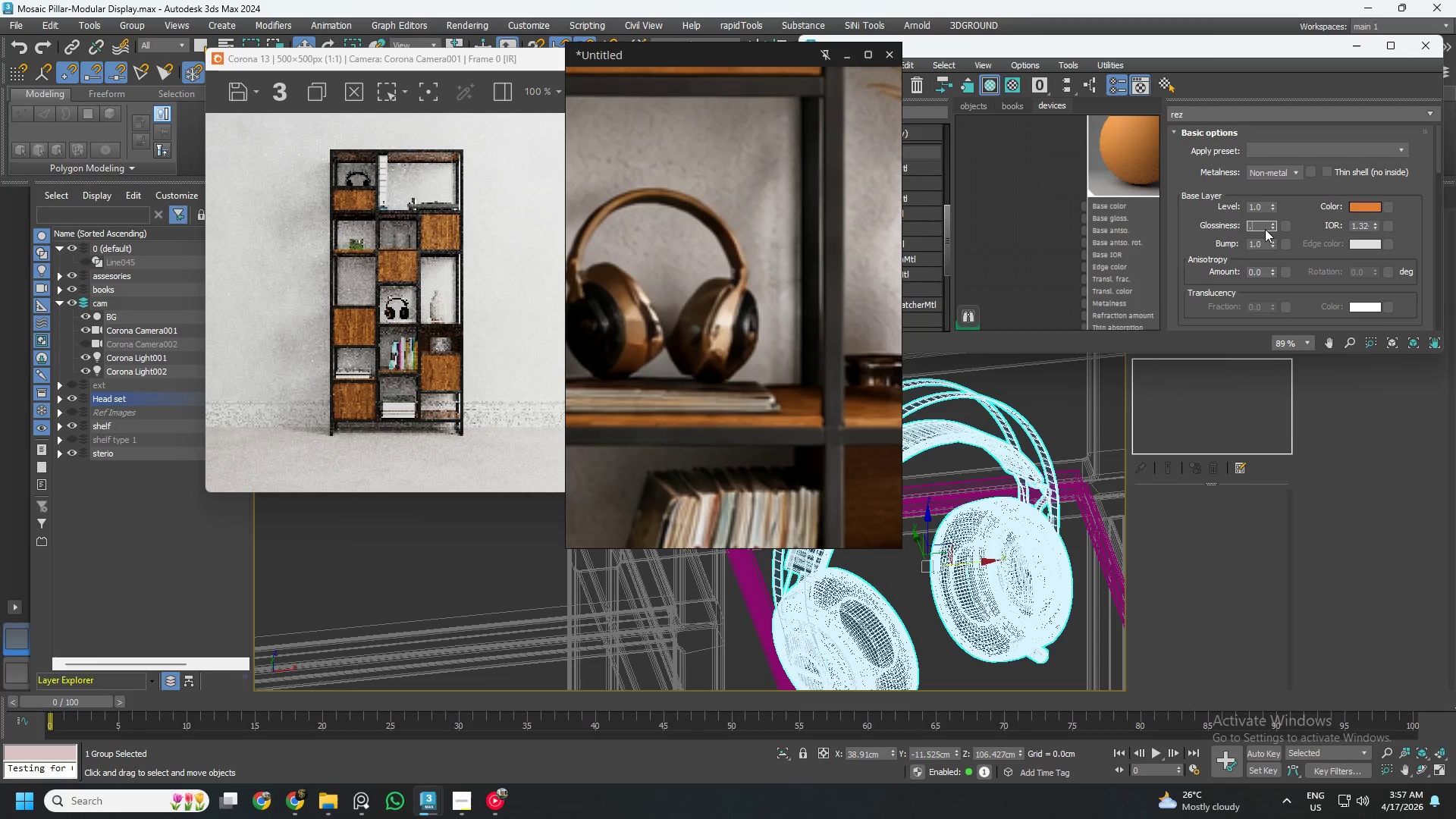 
key(Numpad8)
 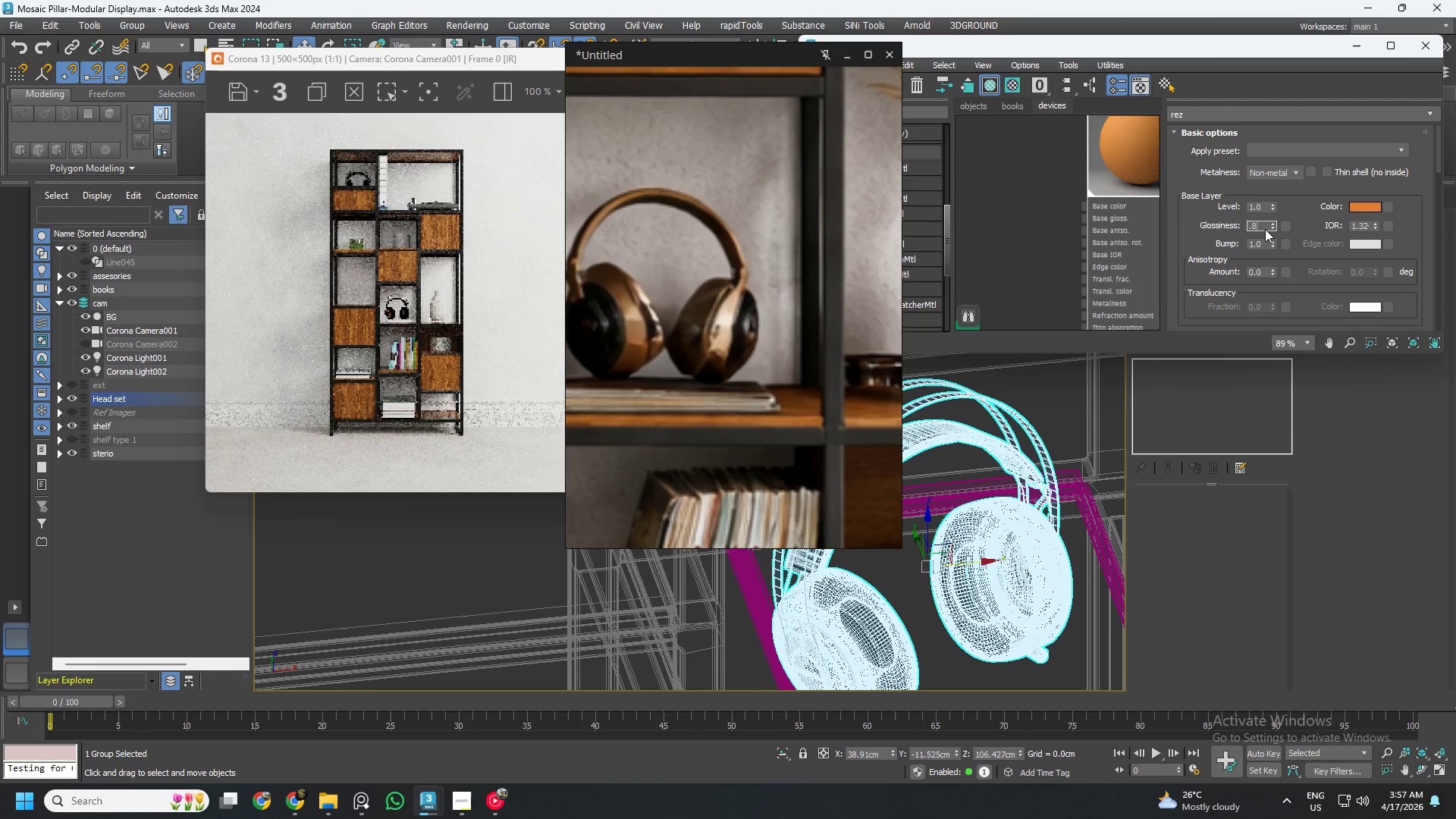 
key(NumpadEnter)
 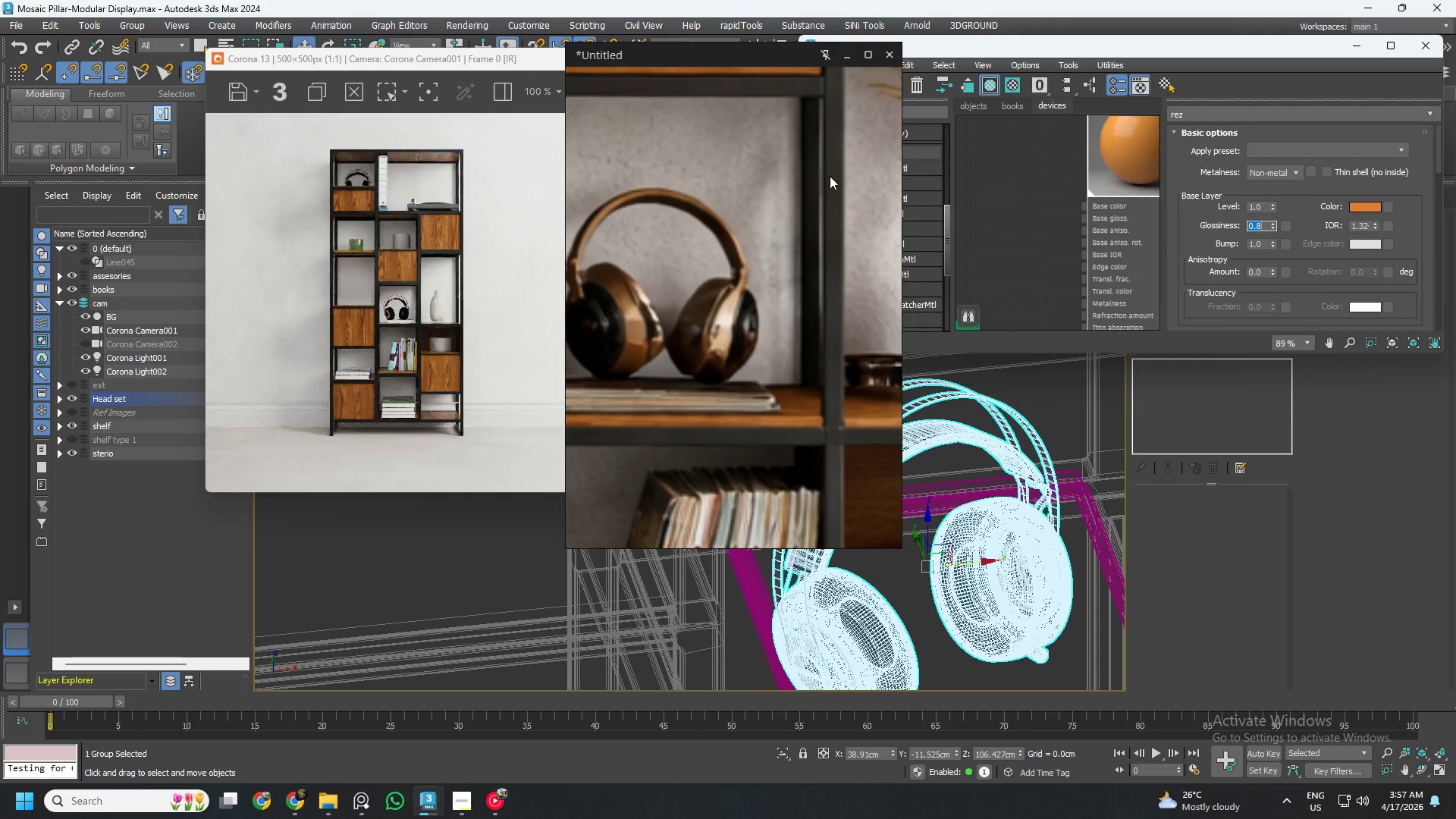 
wait(7.11)
 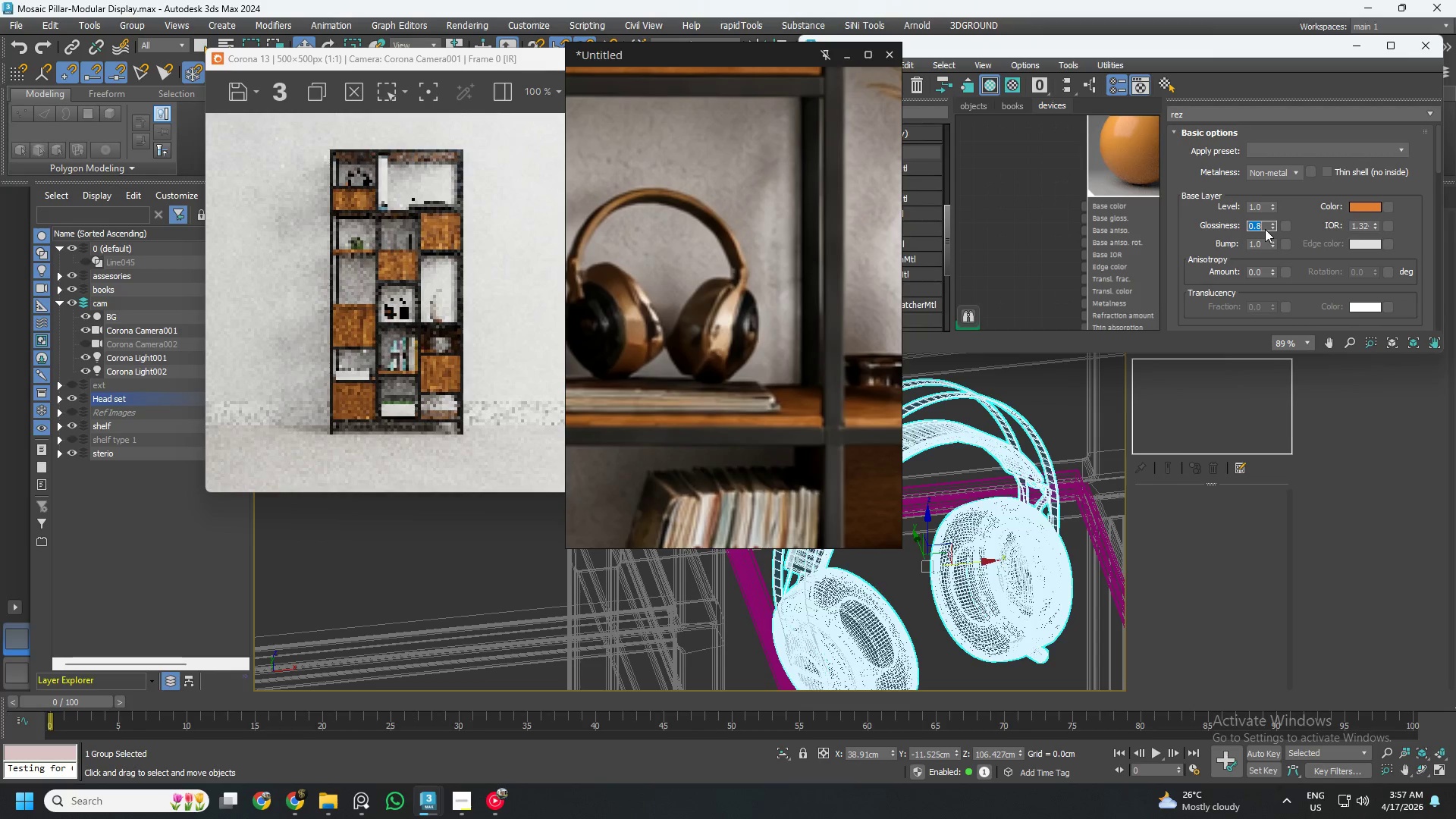 
scroll: coordinate [982, 510], scroll_direction: down, amount: 12.0
 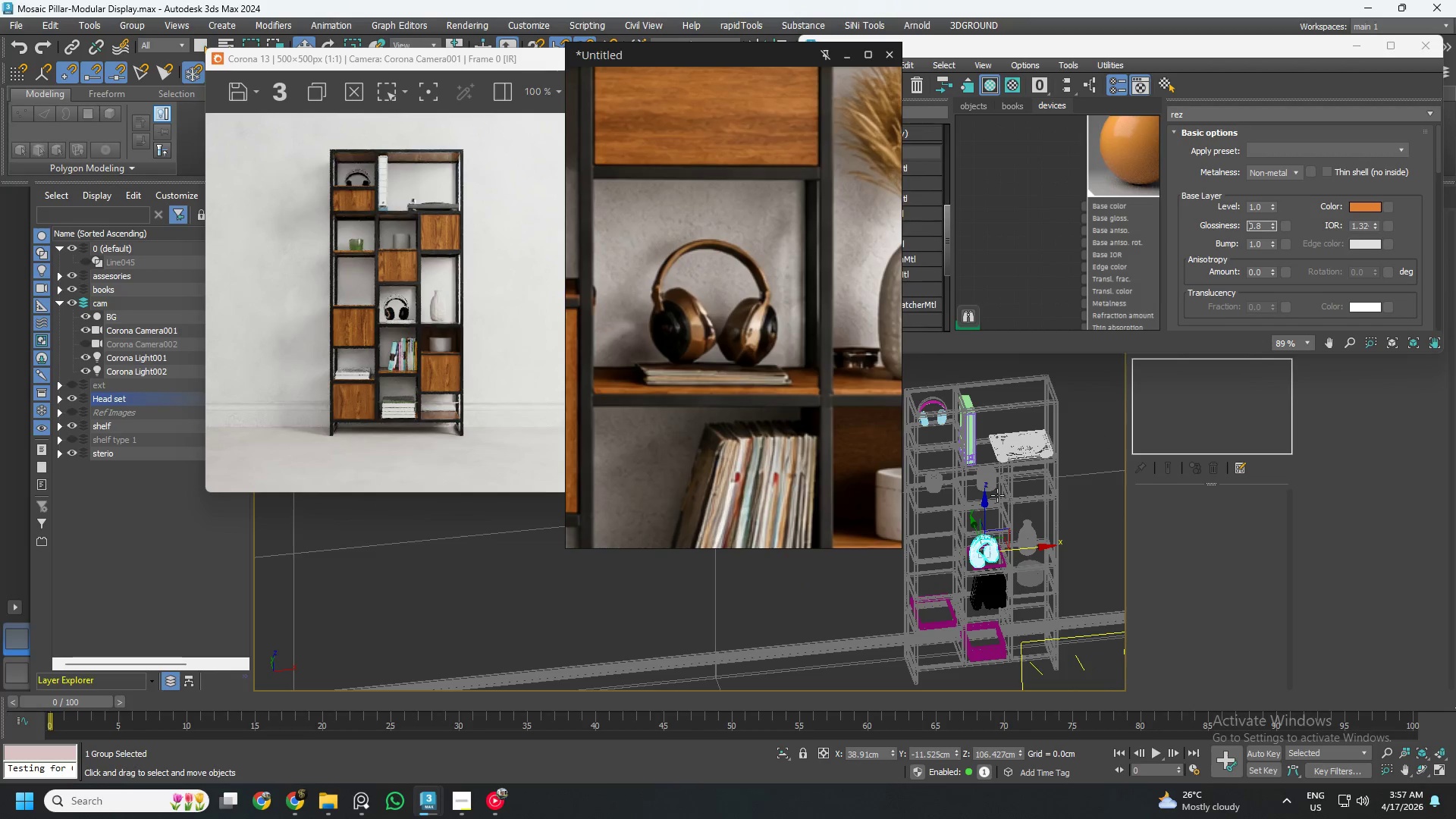 
scroll: coordinate [940, 412], scroll_direction: up, amount: 6.0
 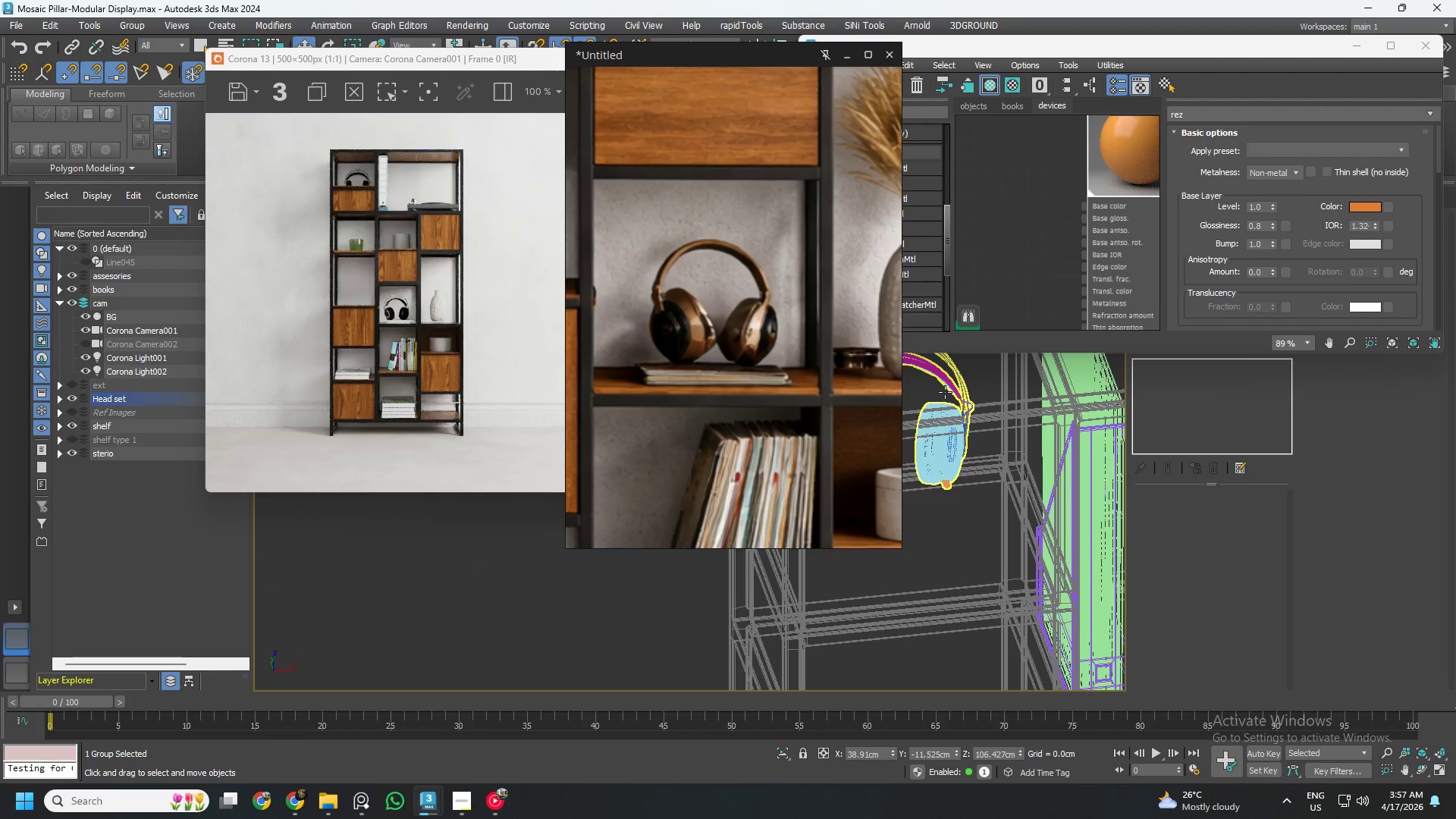 
left_click([946, 391])
 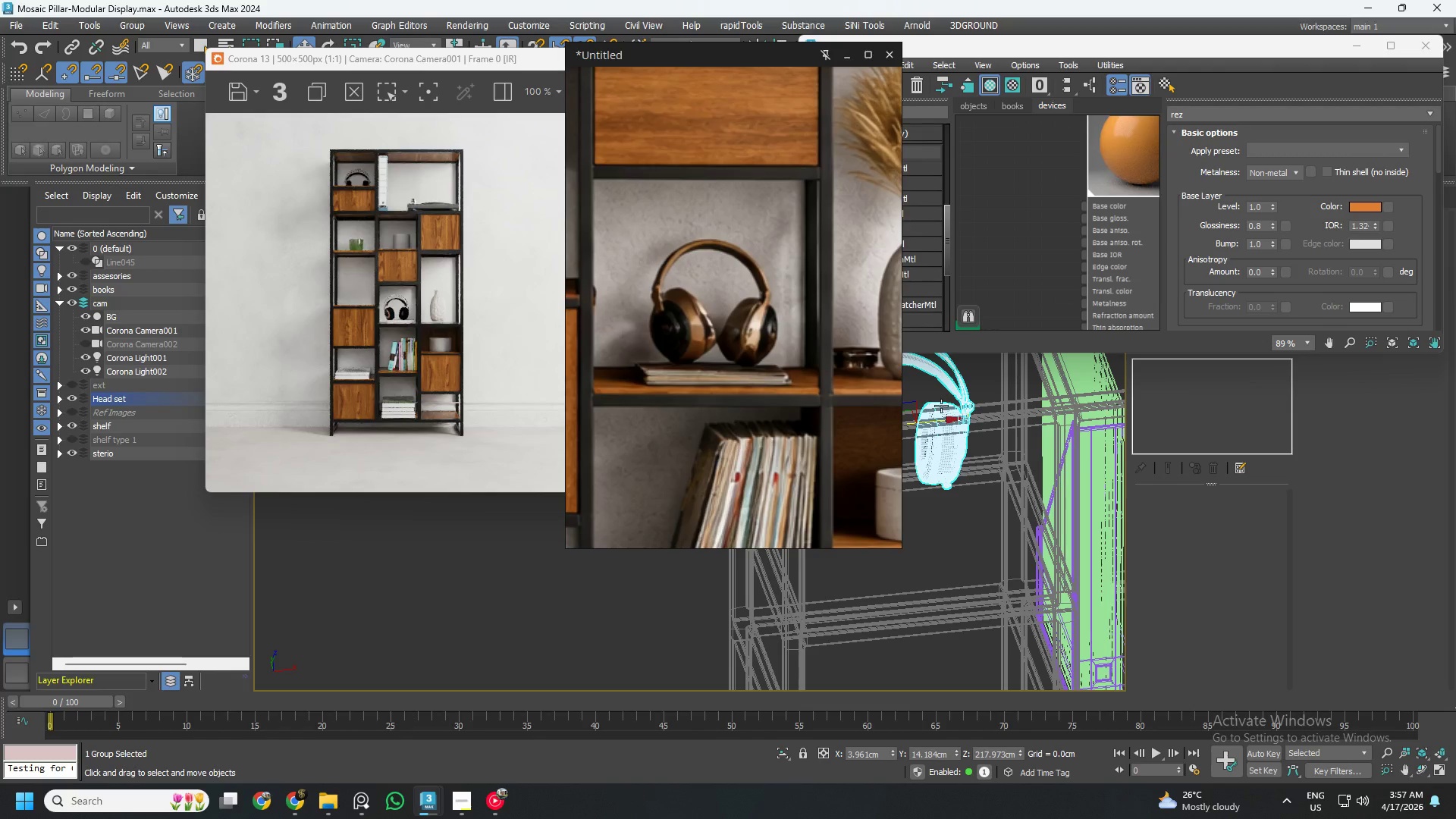 
scroll: coordinate [960, 433], scroll_direction: down, amount: 2.0
 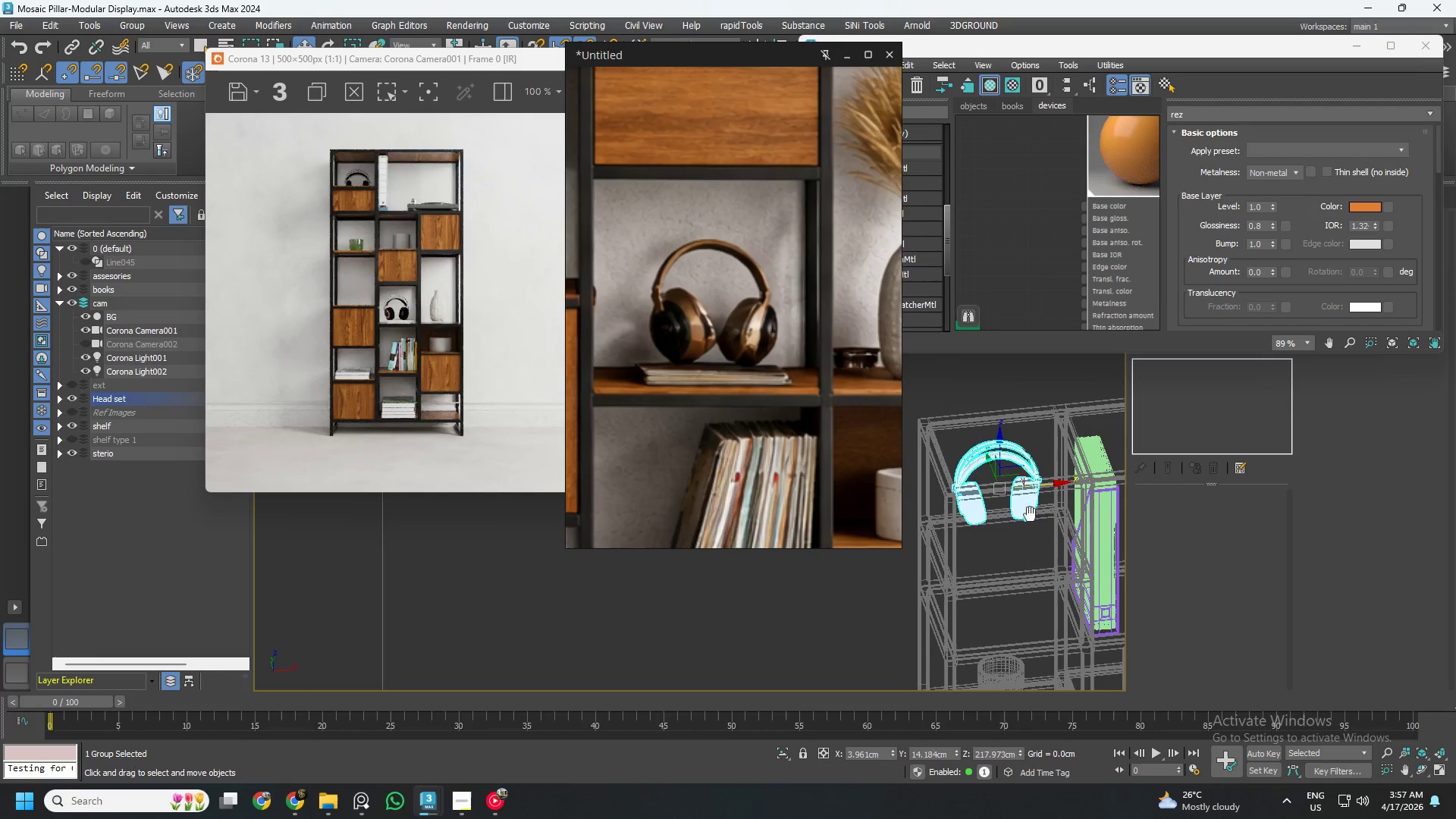 
hold_key(key=AltLeft, duration=0.89)
 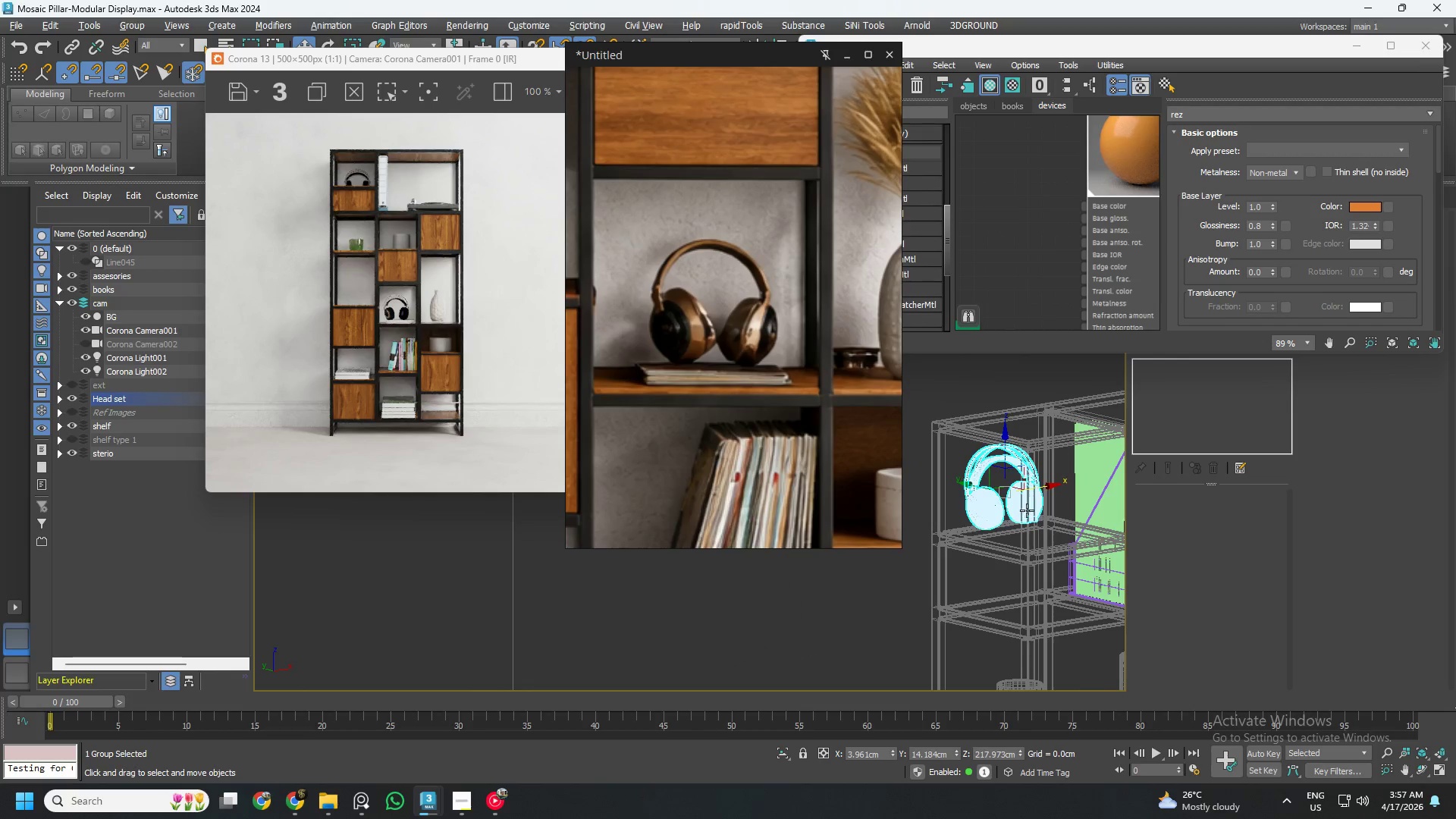 
hold_key(key=AltLeft, duration=0.62)
 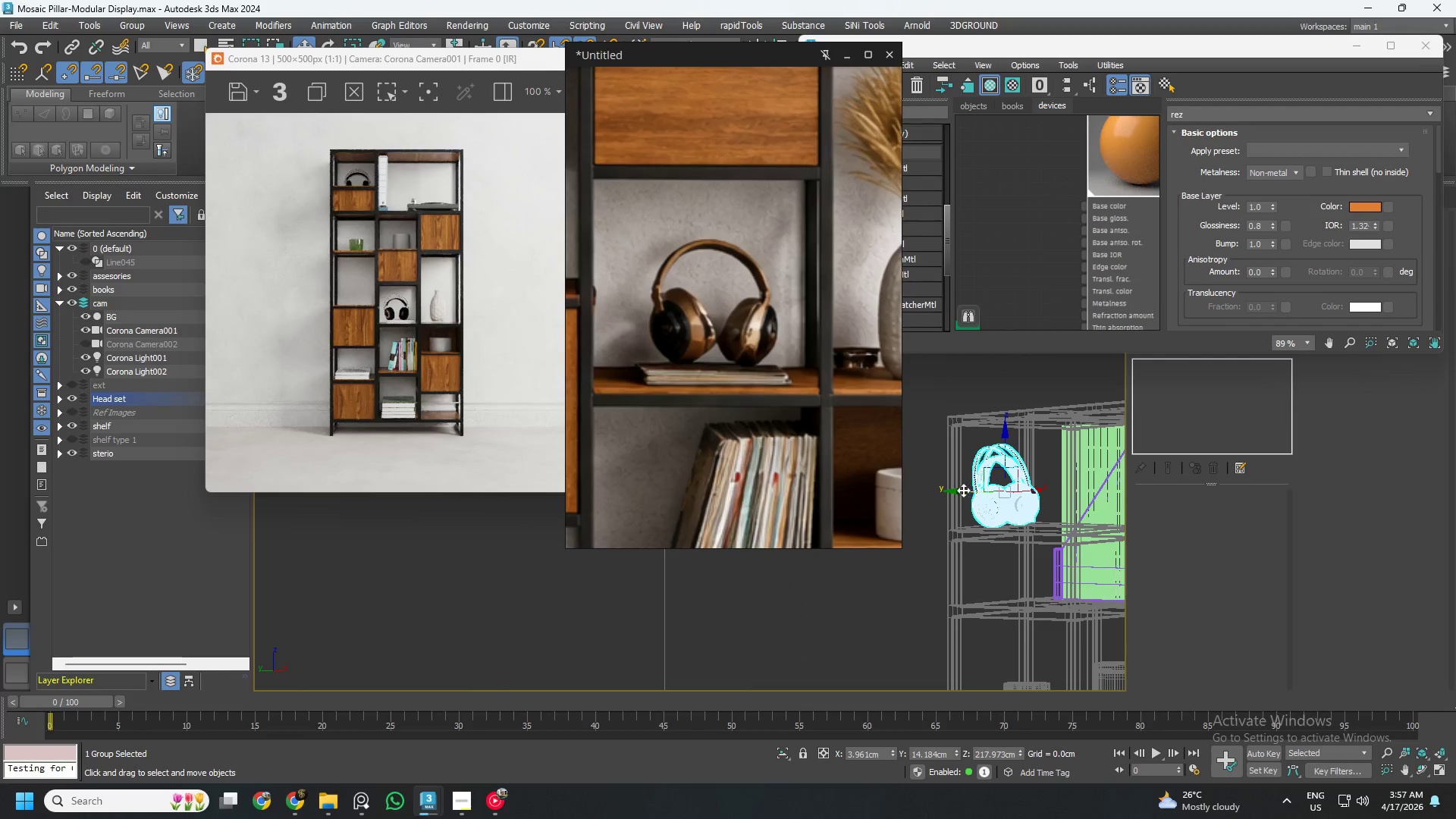 
left_click_drag(start_coordinate=[963, 490], to_coordinate=[1025, 518])
 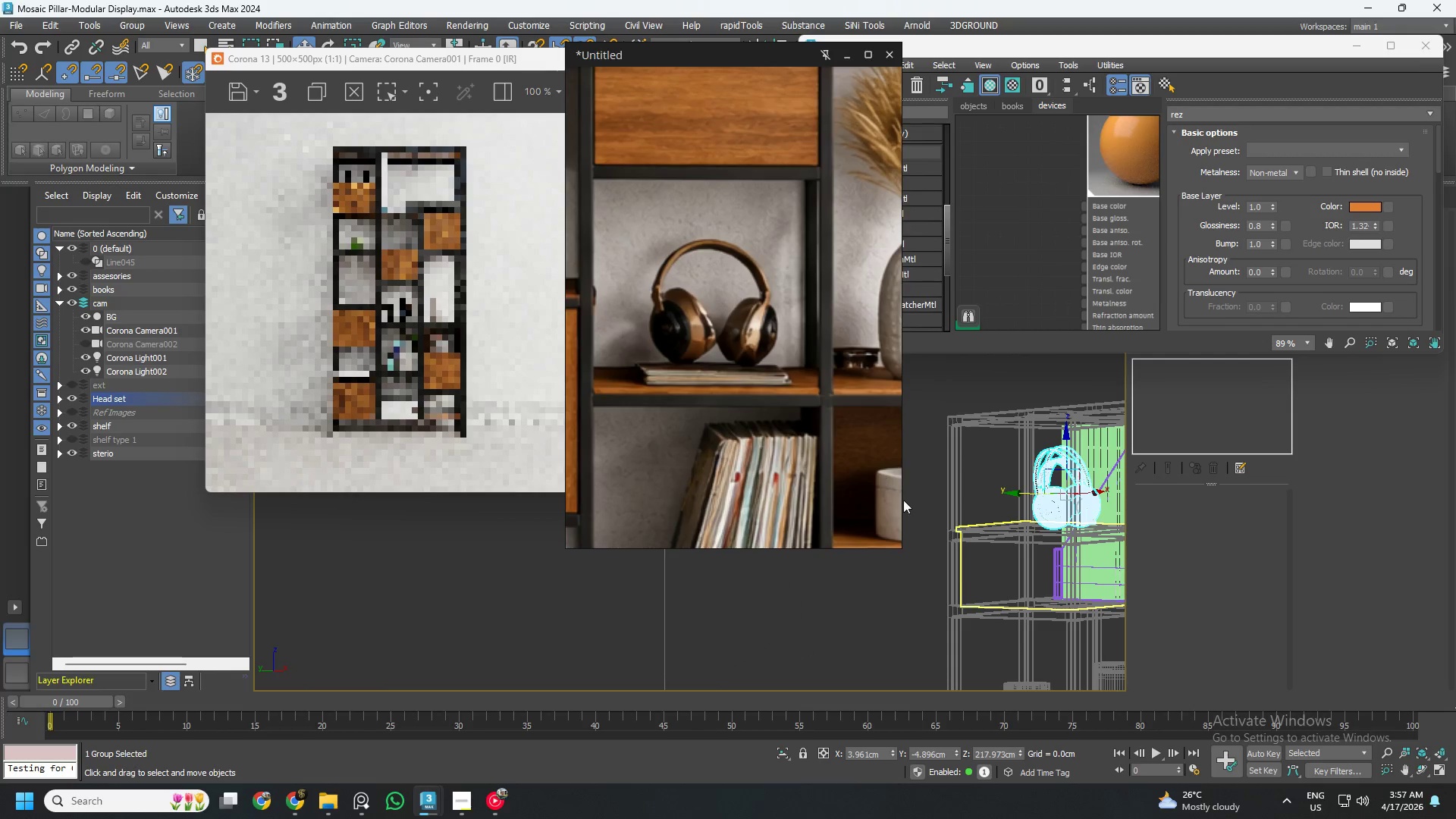 
left_click([896, 583])
 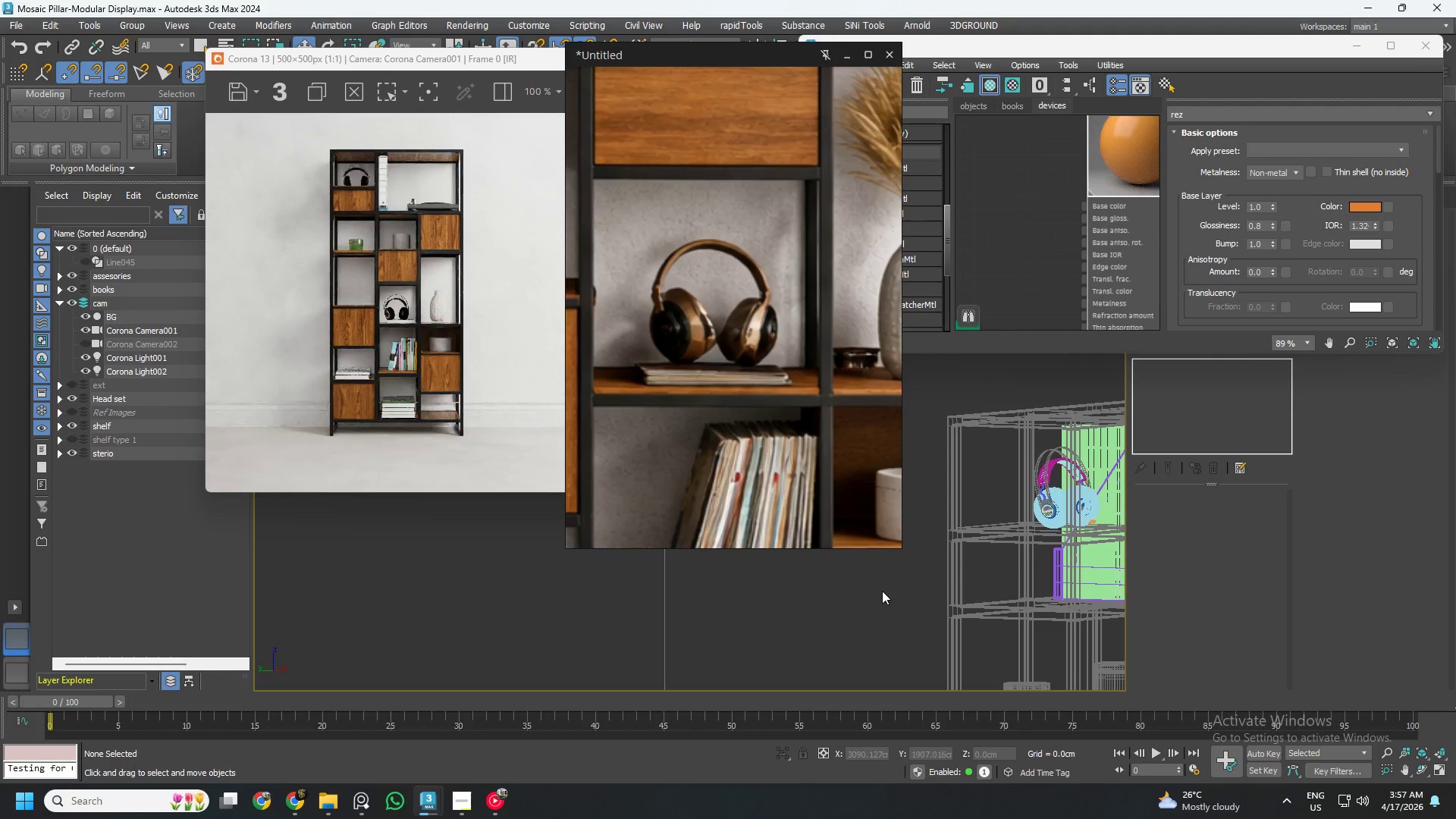 
wait(5.55)
 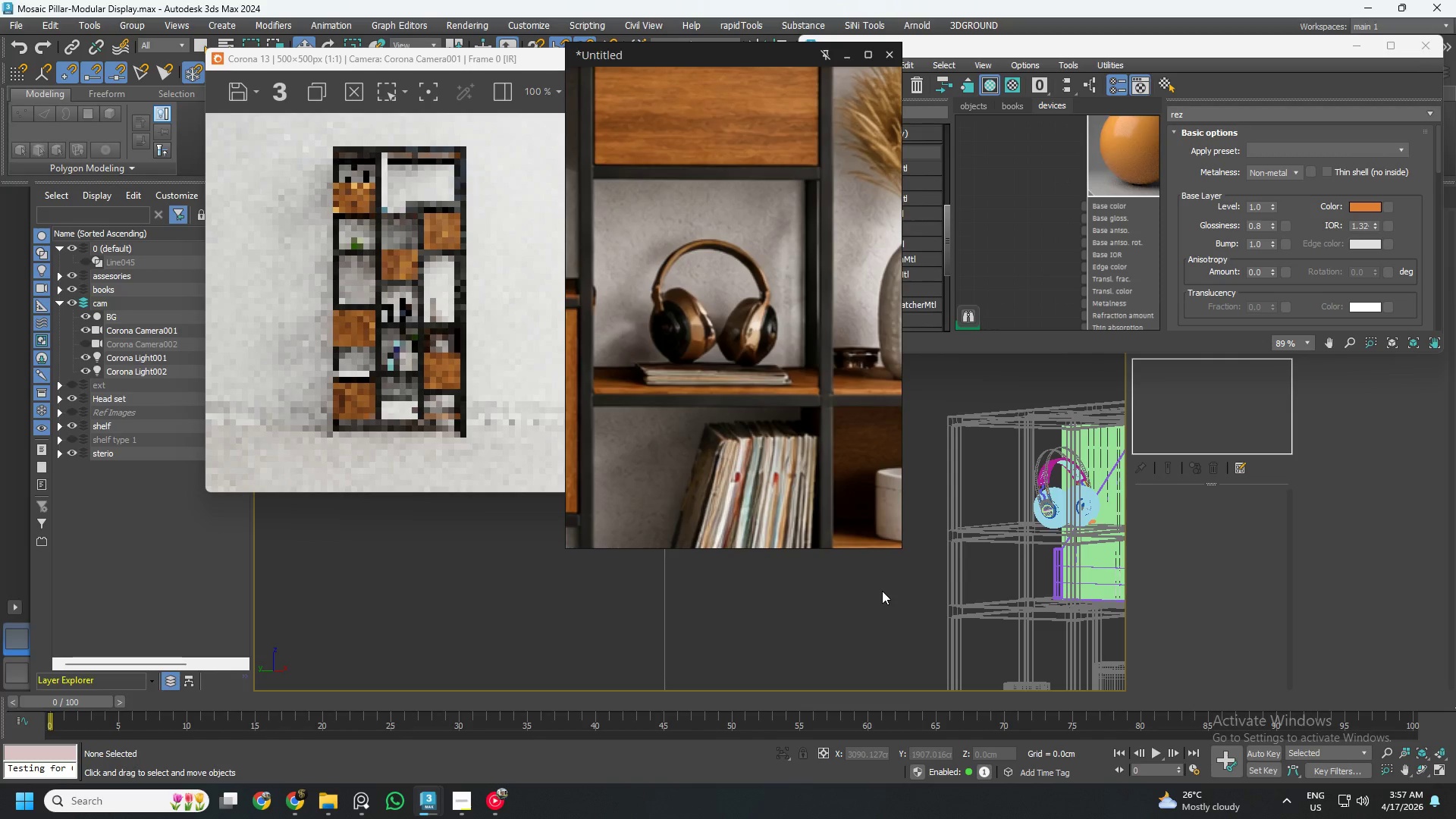 
scroll: coordinate [393, 313], scroll_direction: up, amount: 4.0
 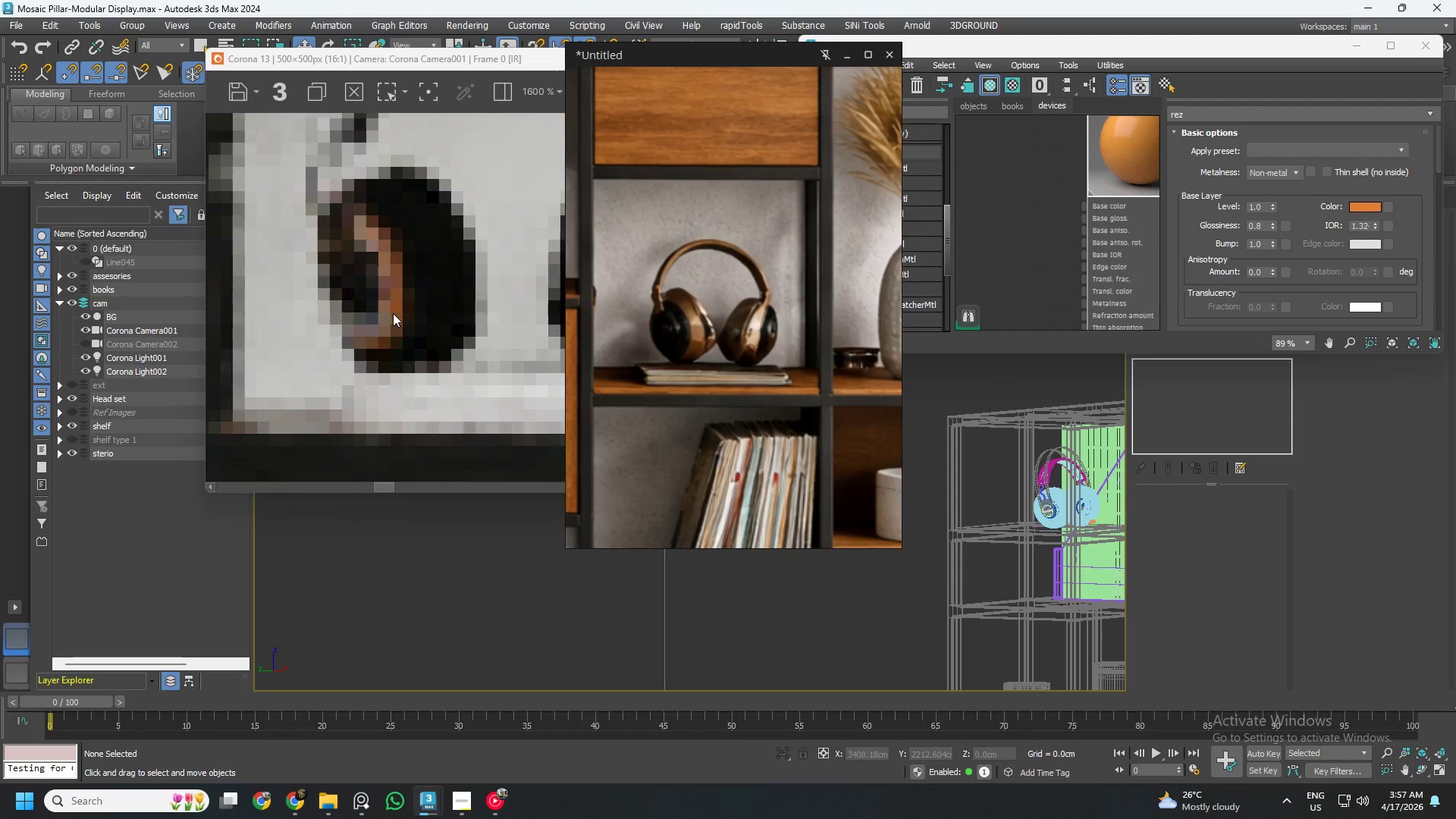 
scroll: coordinate [393, 313], scroll_direction: down, amount: 3.0
 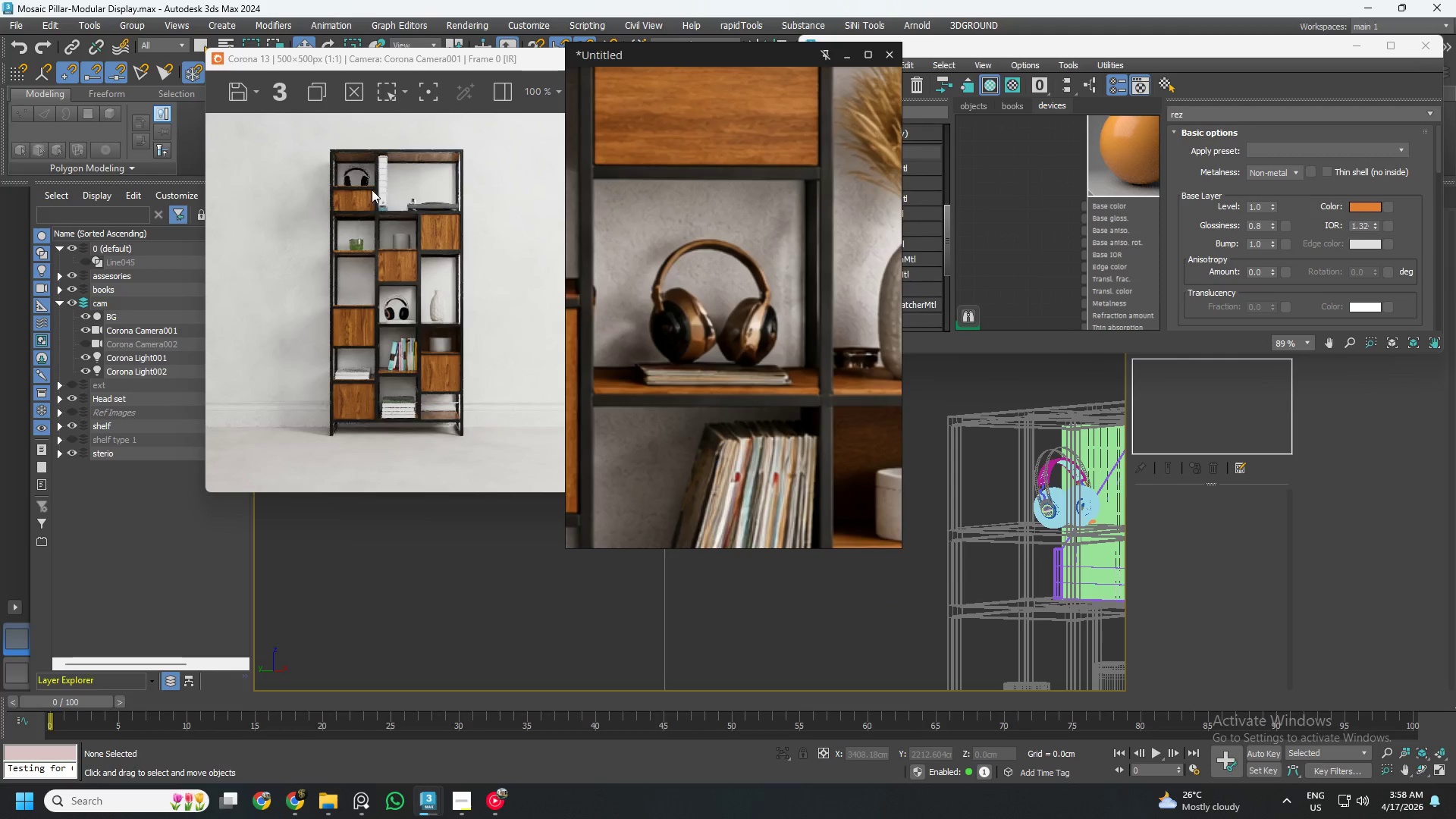 
scroll: coordinate [353, 197], scroll_direction: up, amount: 3.0
 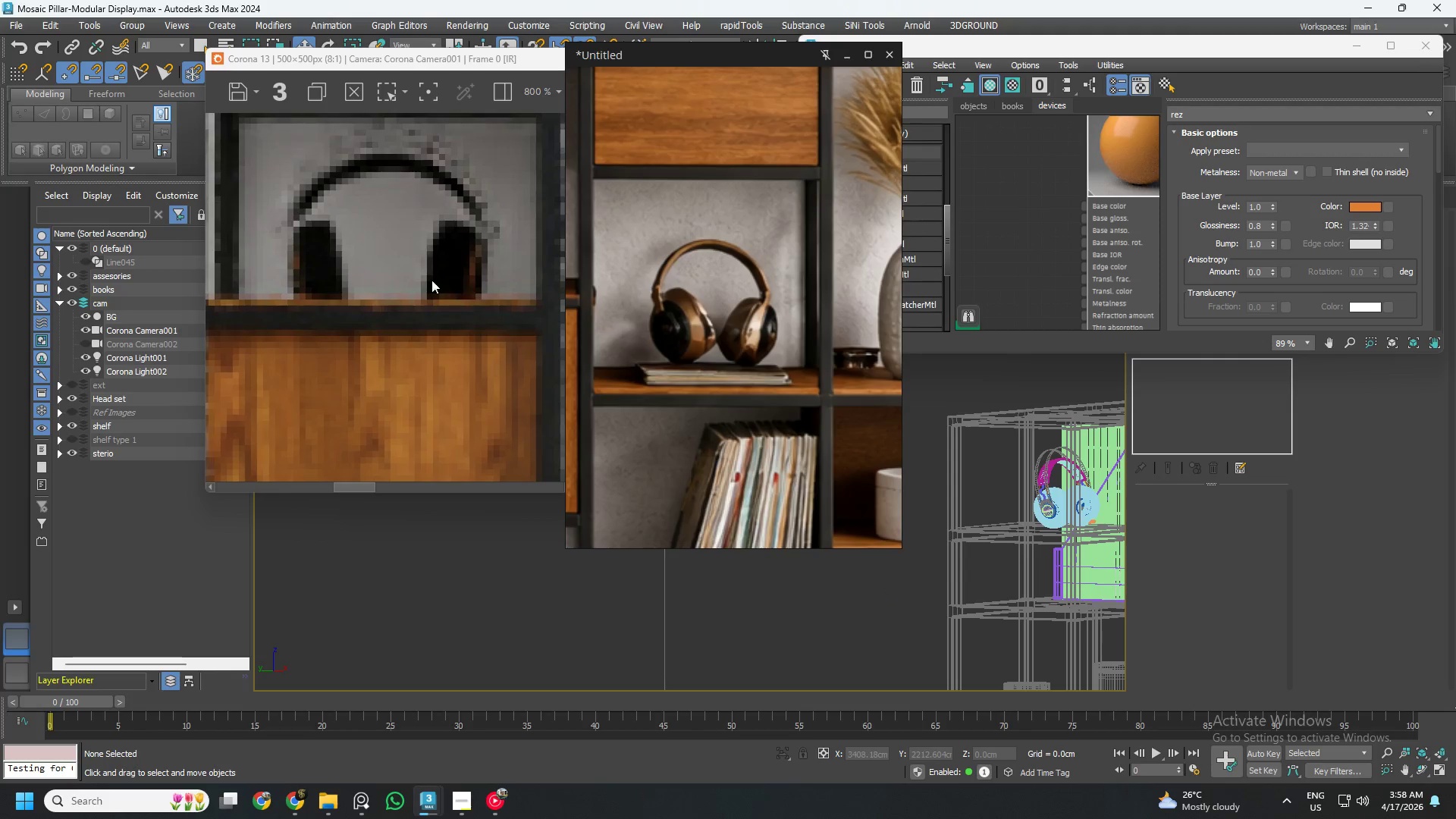 
scroll: coordinate [381, 254], scroll_direction: down, amount: 2.0
 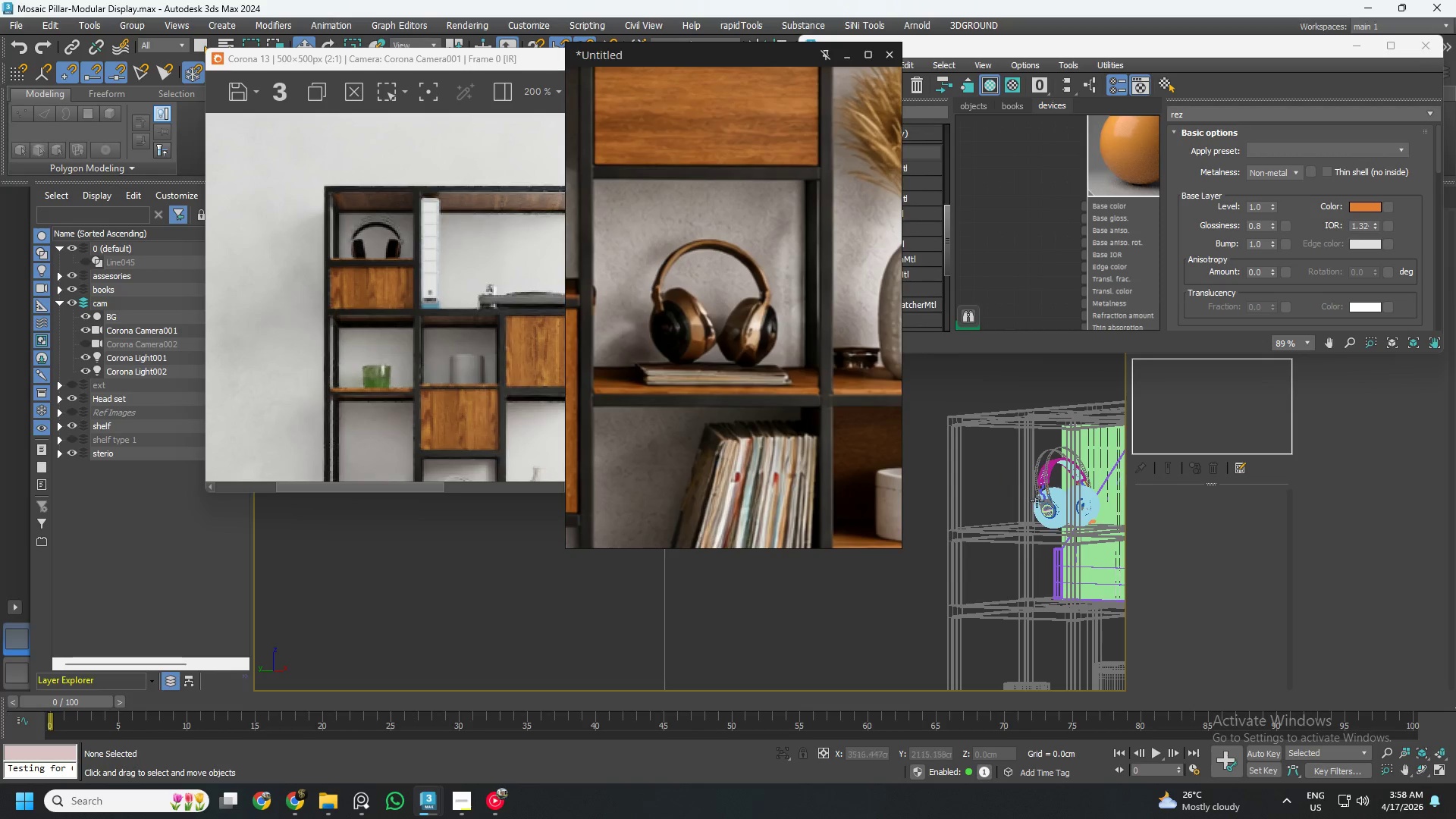 
hold_key(key=AltLeft, duration=0.47)
 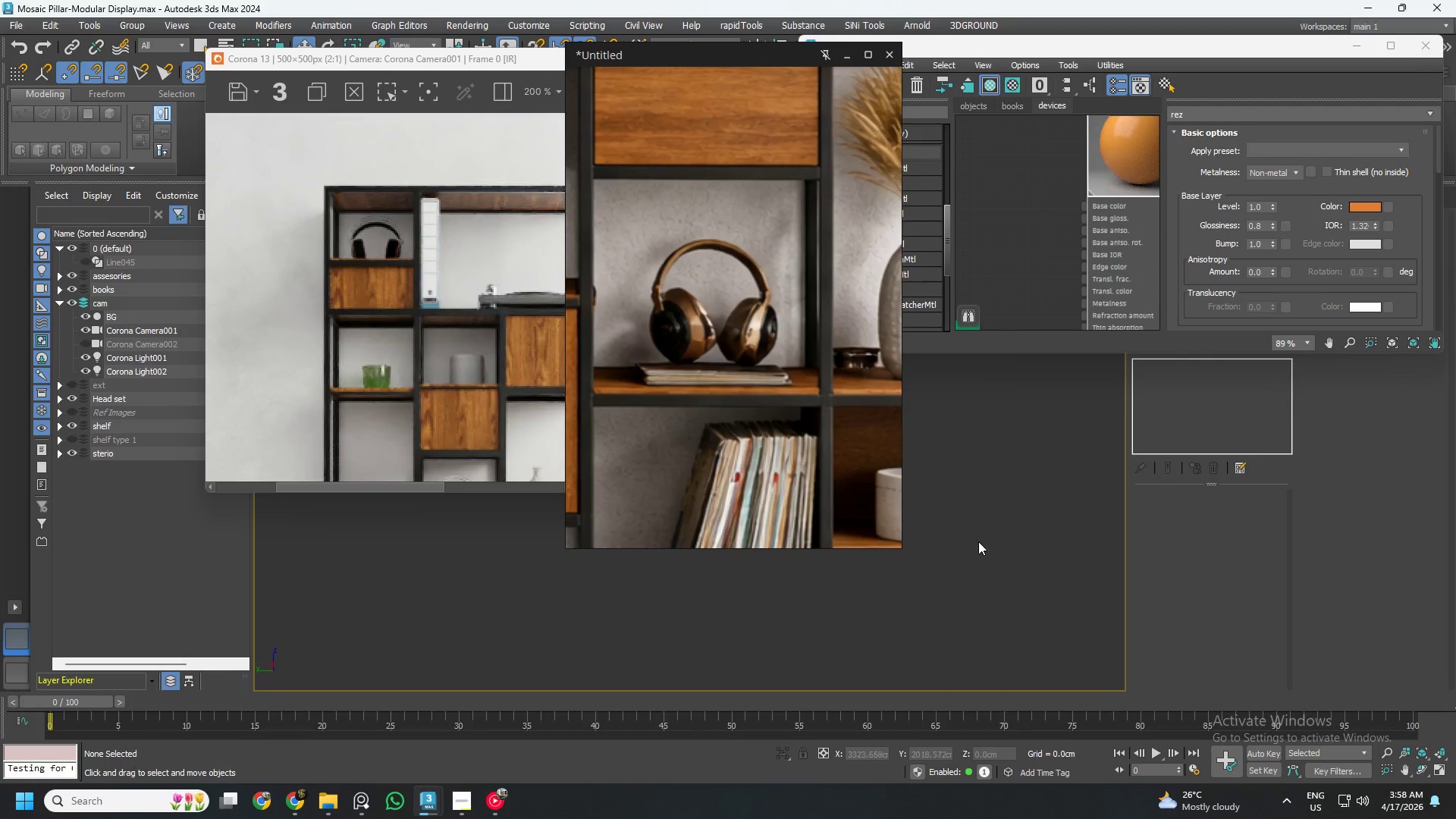 
scroll: coordinate [951, 537], scroll_direction: down, amount: 16.0
 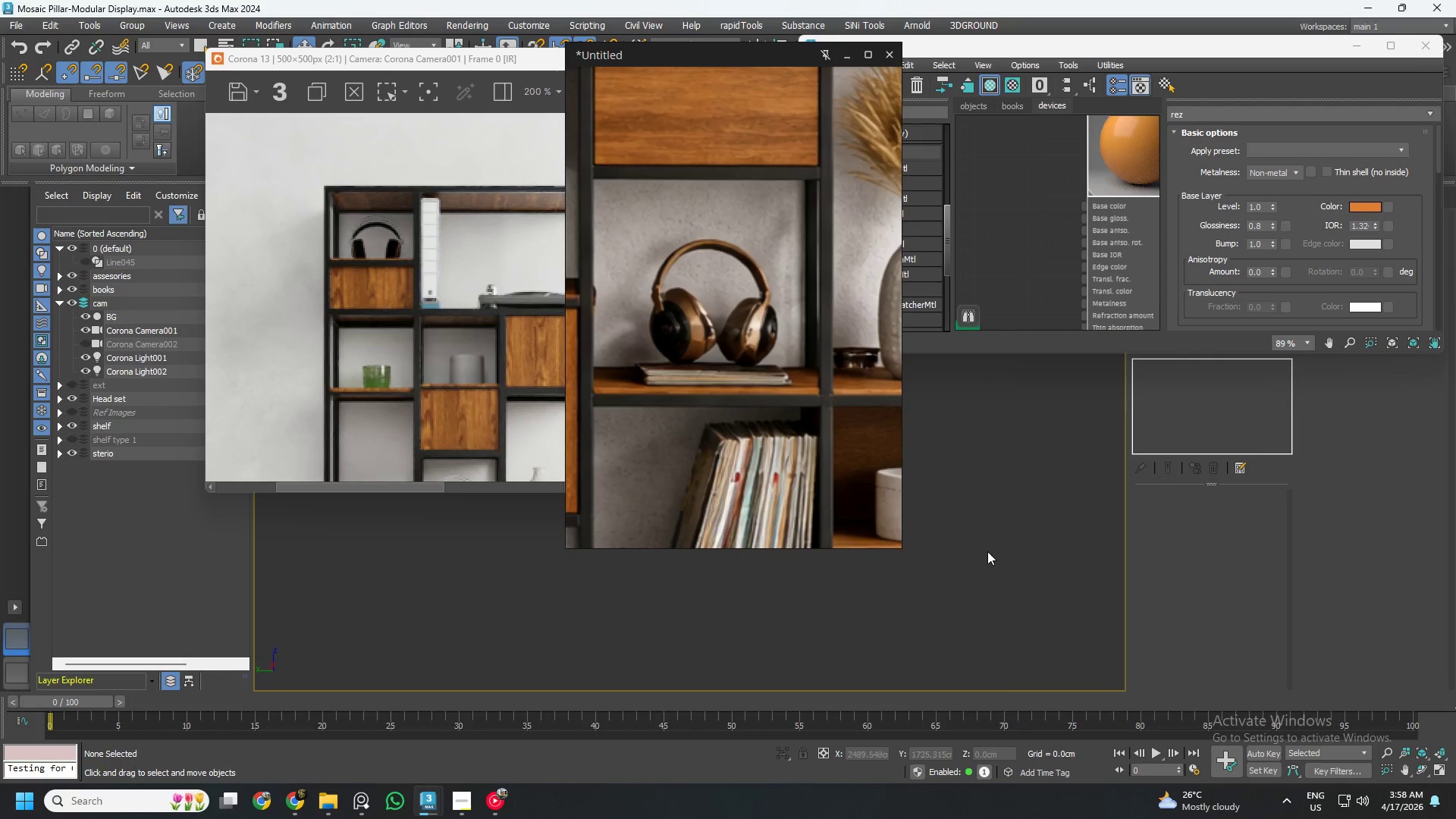 
key(Z)
 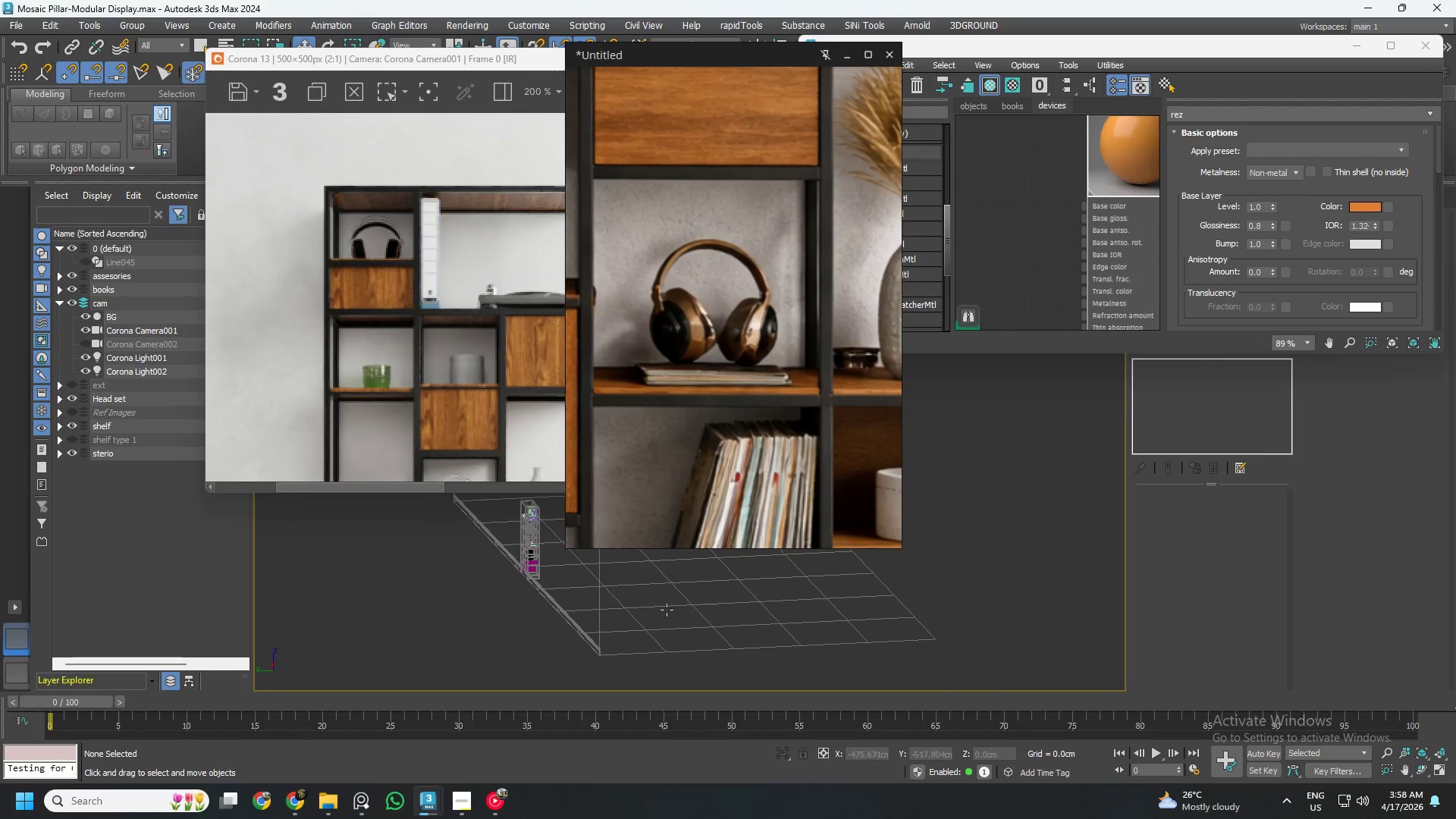 
left_click([528, 519])
 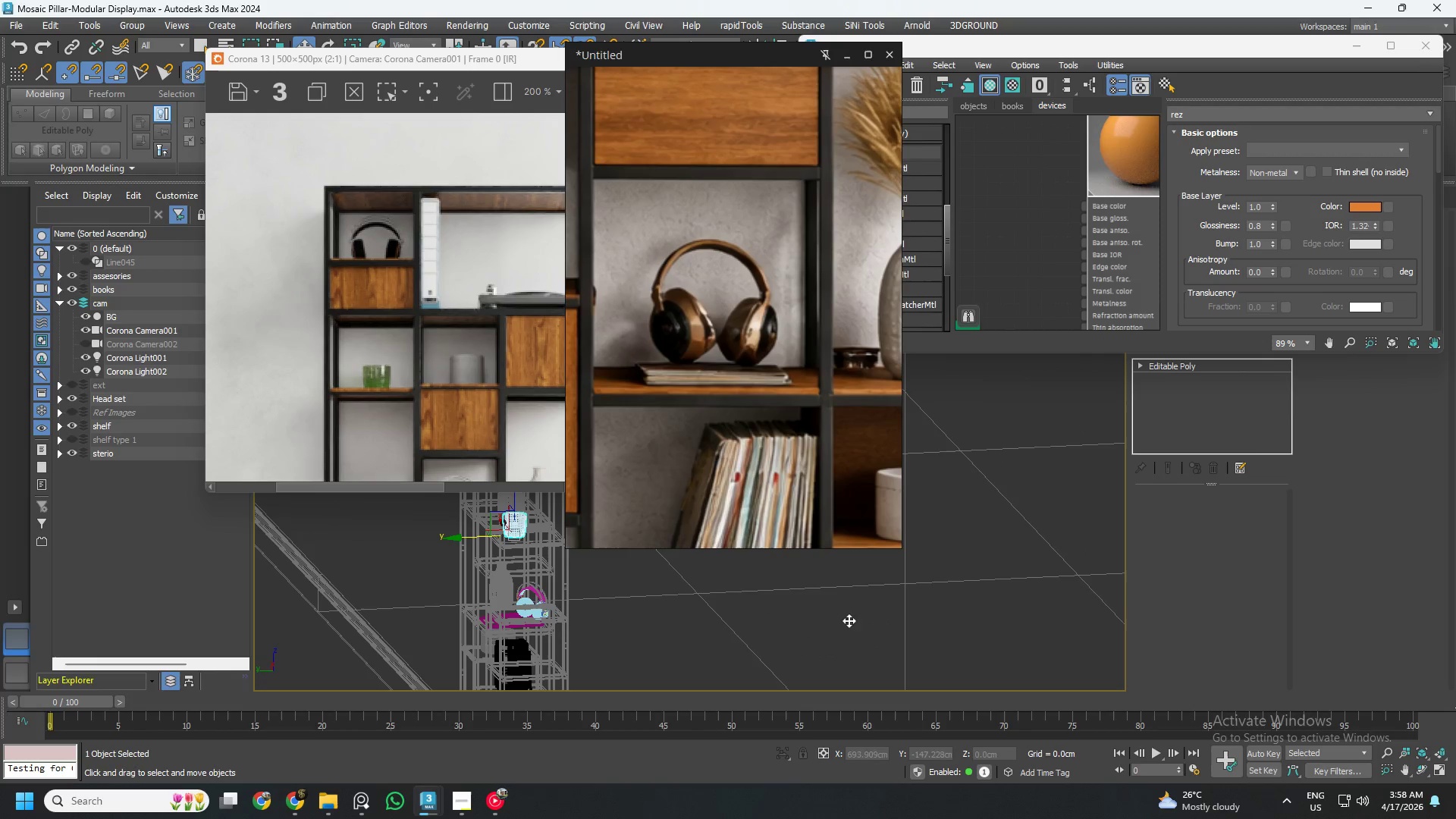 
scroll: coordinate [532, 522], scroll_direction: up, amount: 6.0
 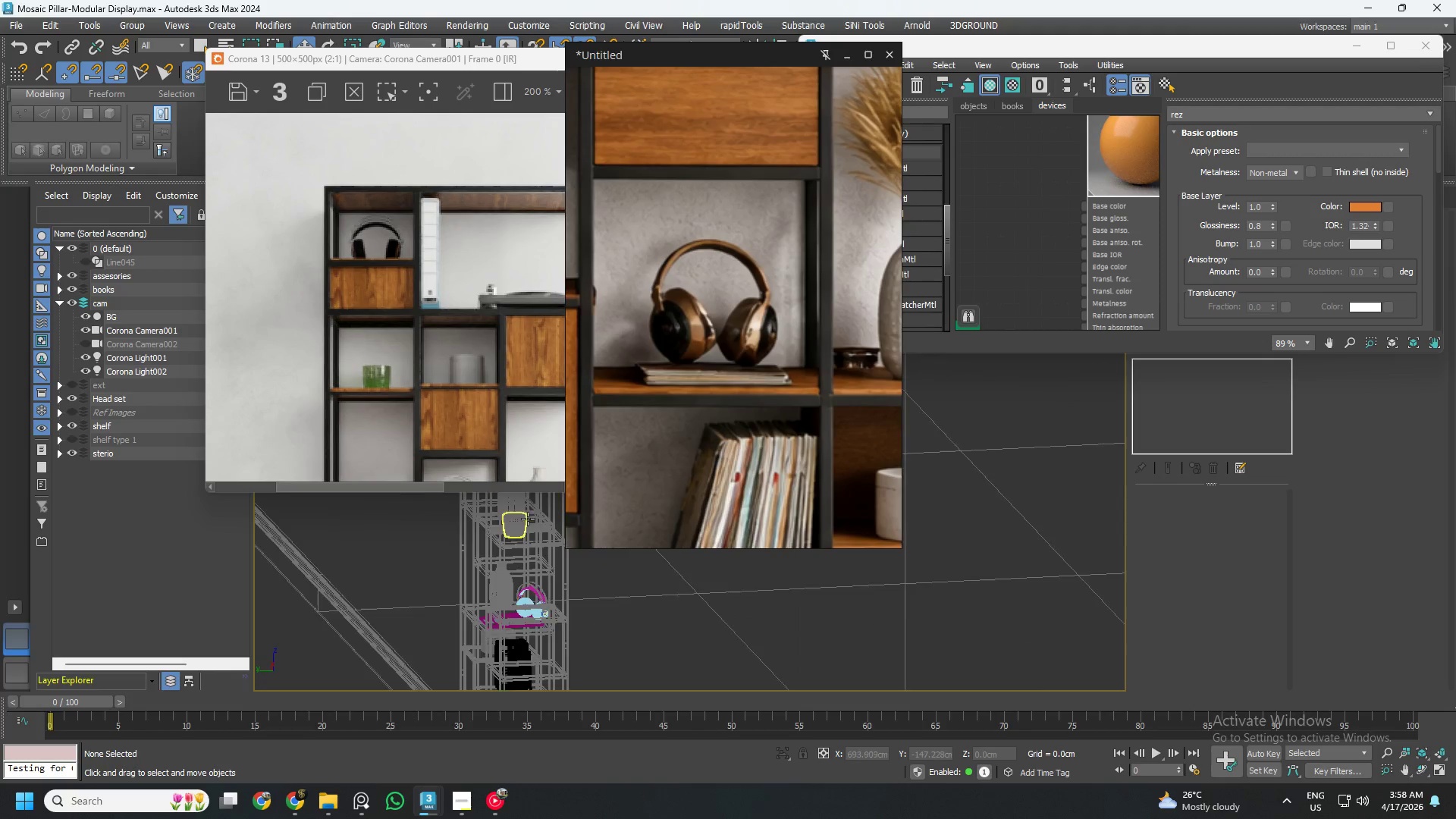 
hold_key(key=AltLeft, duration=0.64)
 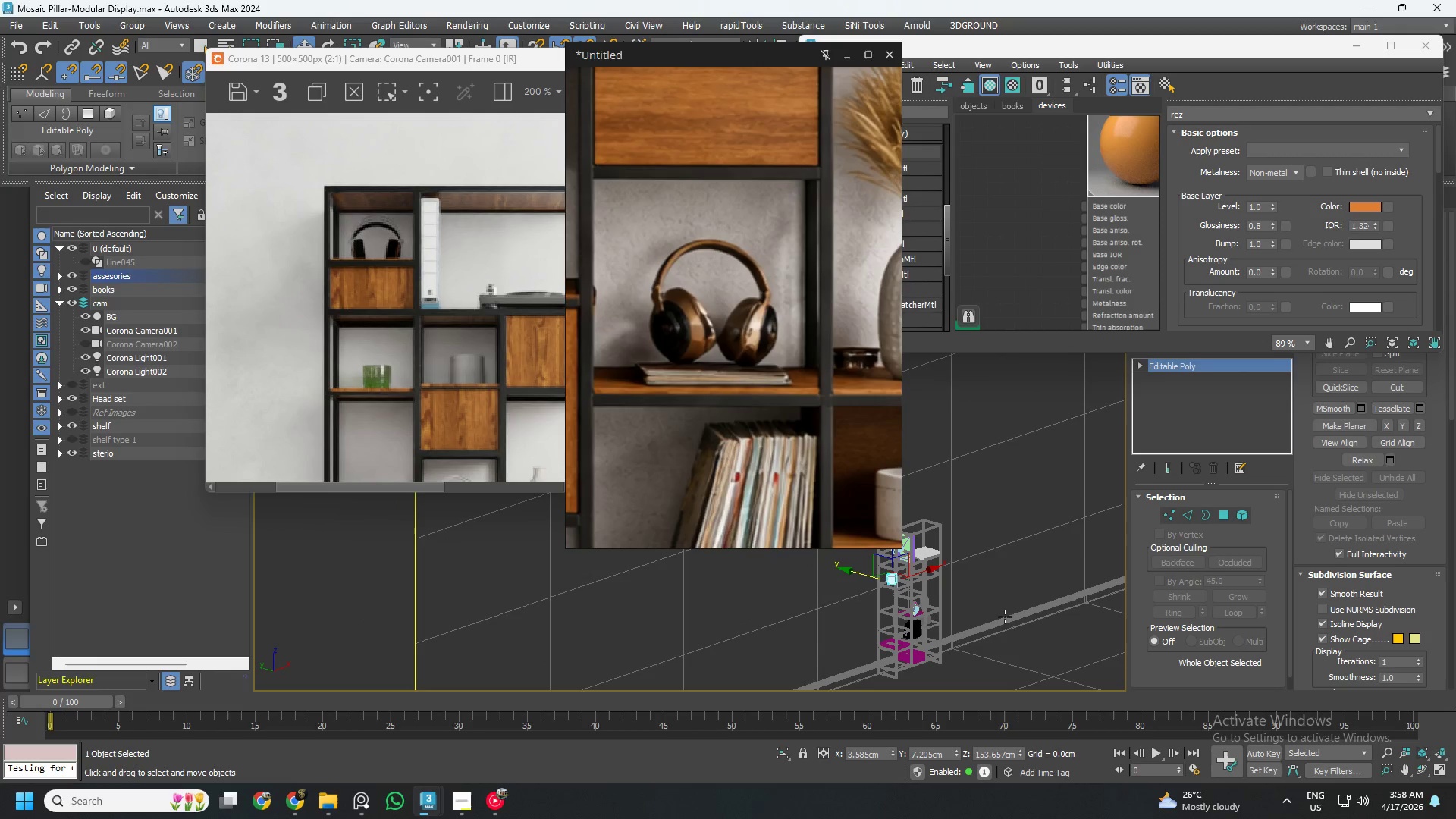 
scroll: coordinate [969, 590], scroll_direction: down, amount: 5.0
 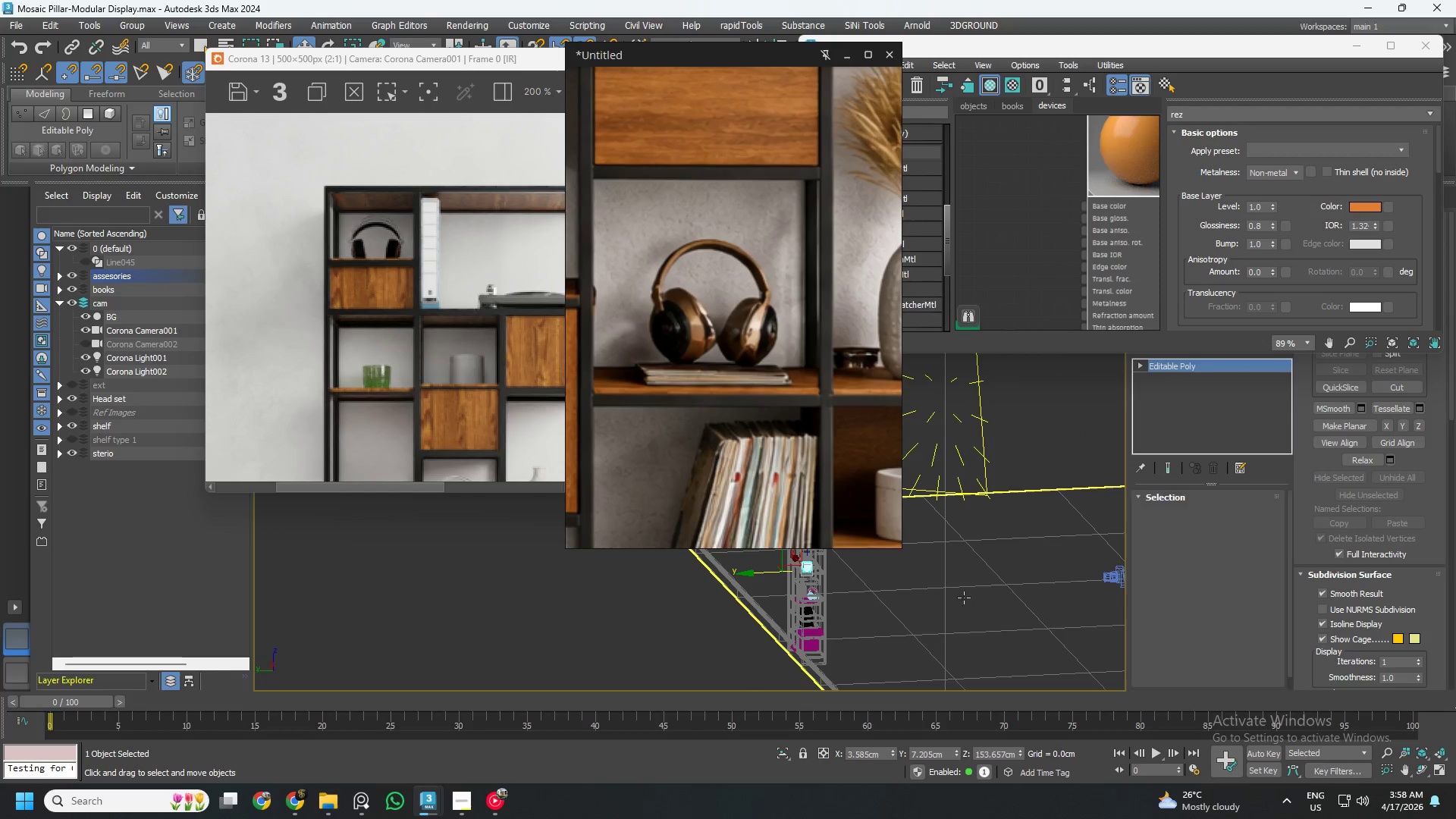 
hold_key(key=AltLeft, duration=0.72)
 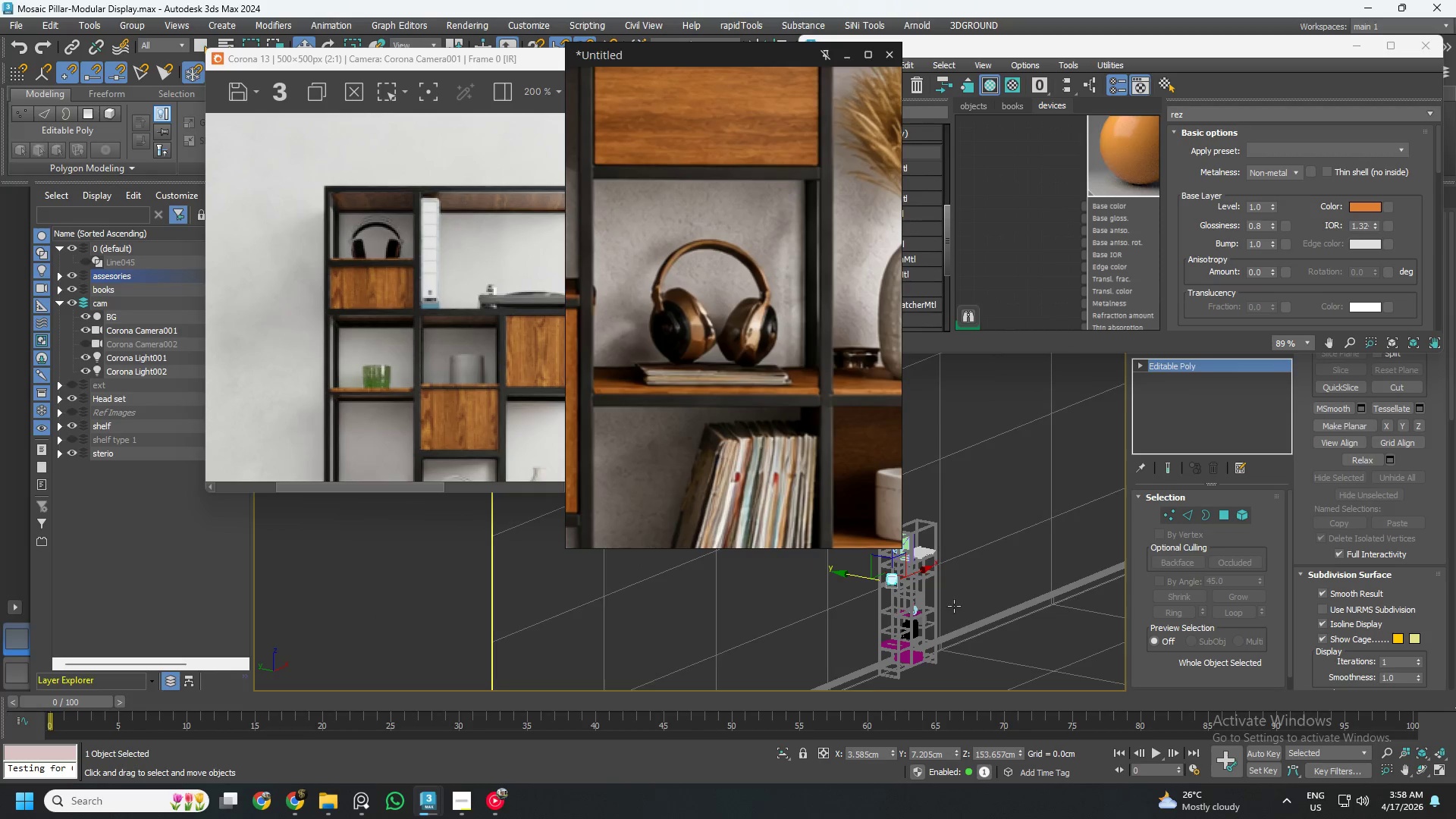 
hold_key(key=AltLeft, duration=0.44)
 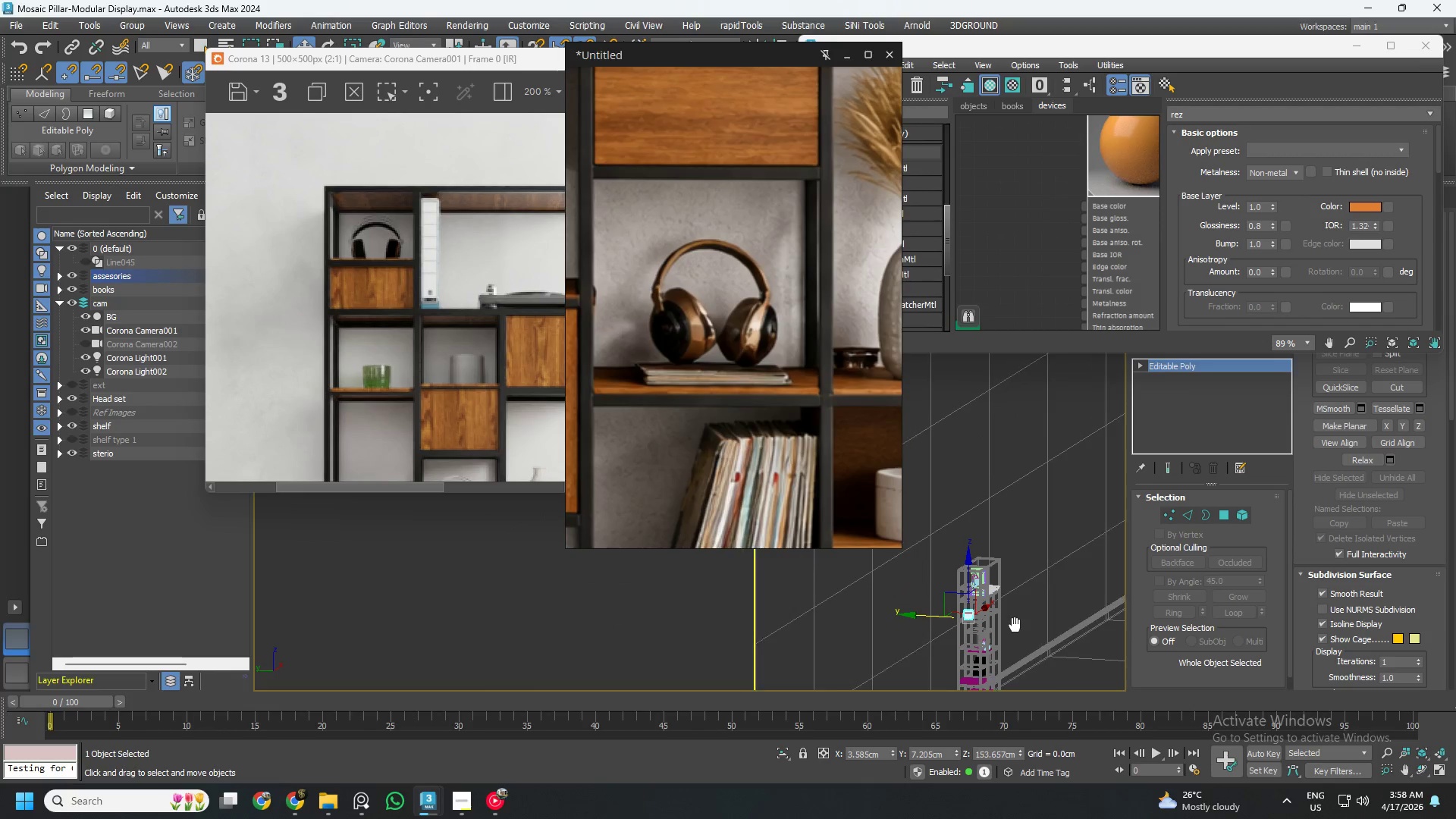 
left_click([977, 516])
 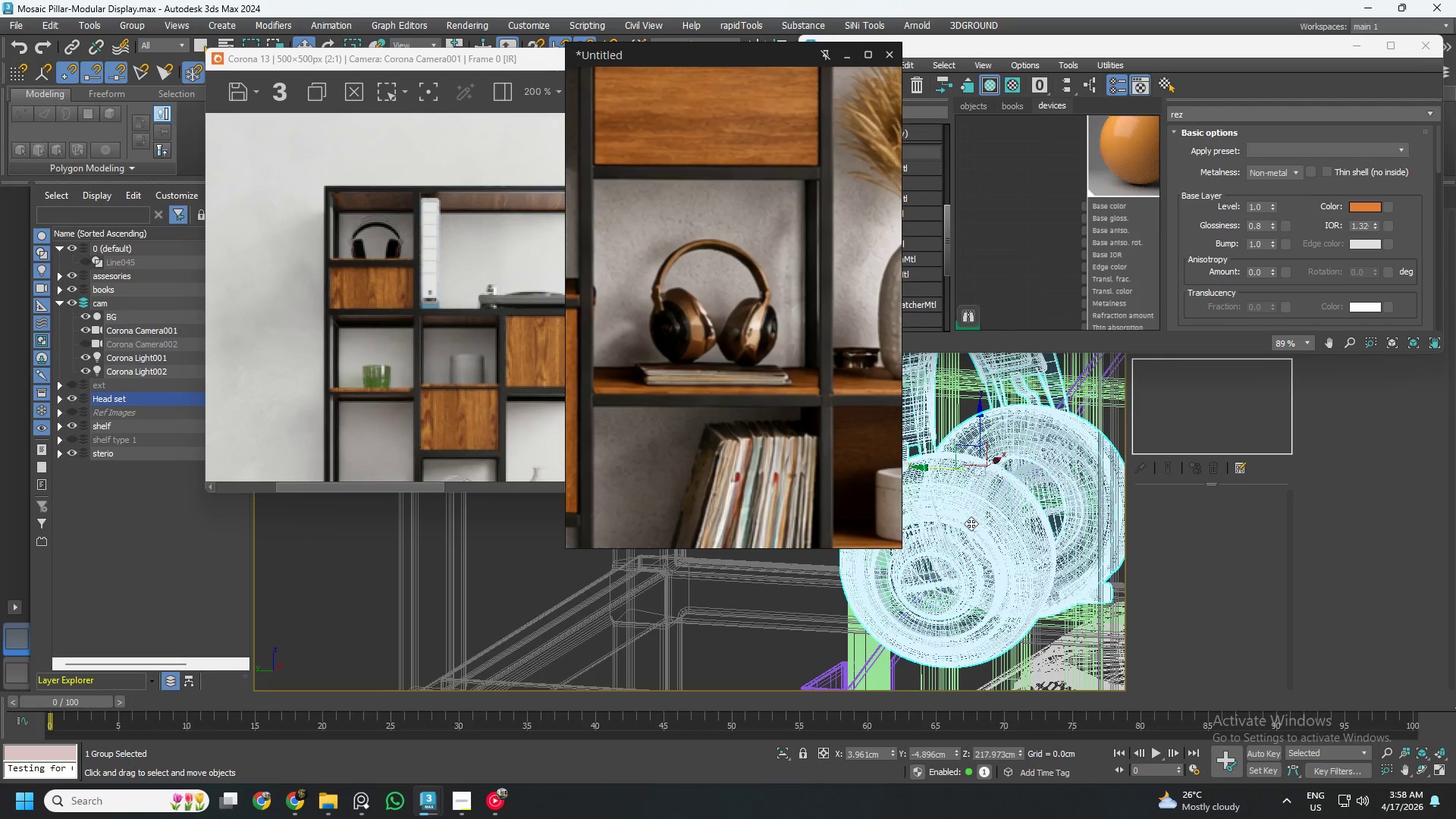 
scroll: coordinate [999, 505], scroll_direction: up, amount: 10.0
 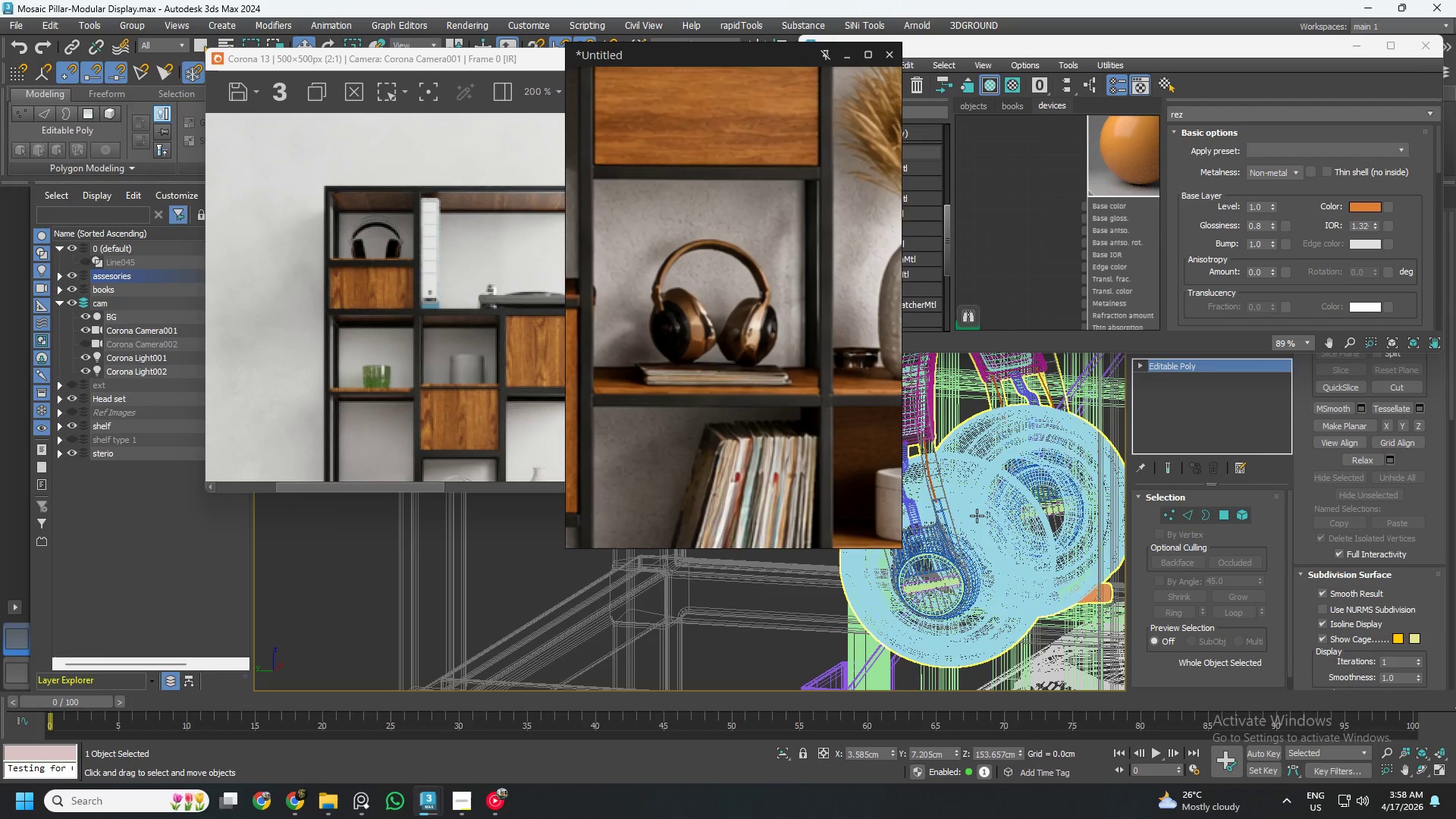 
hold_key(key=AltLeft, duration=0.53)
 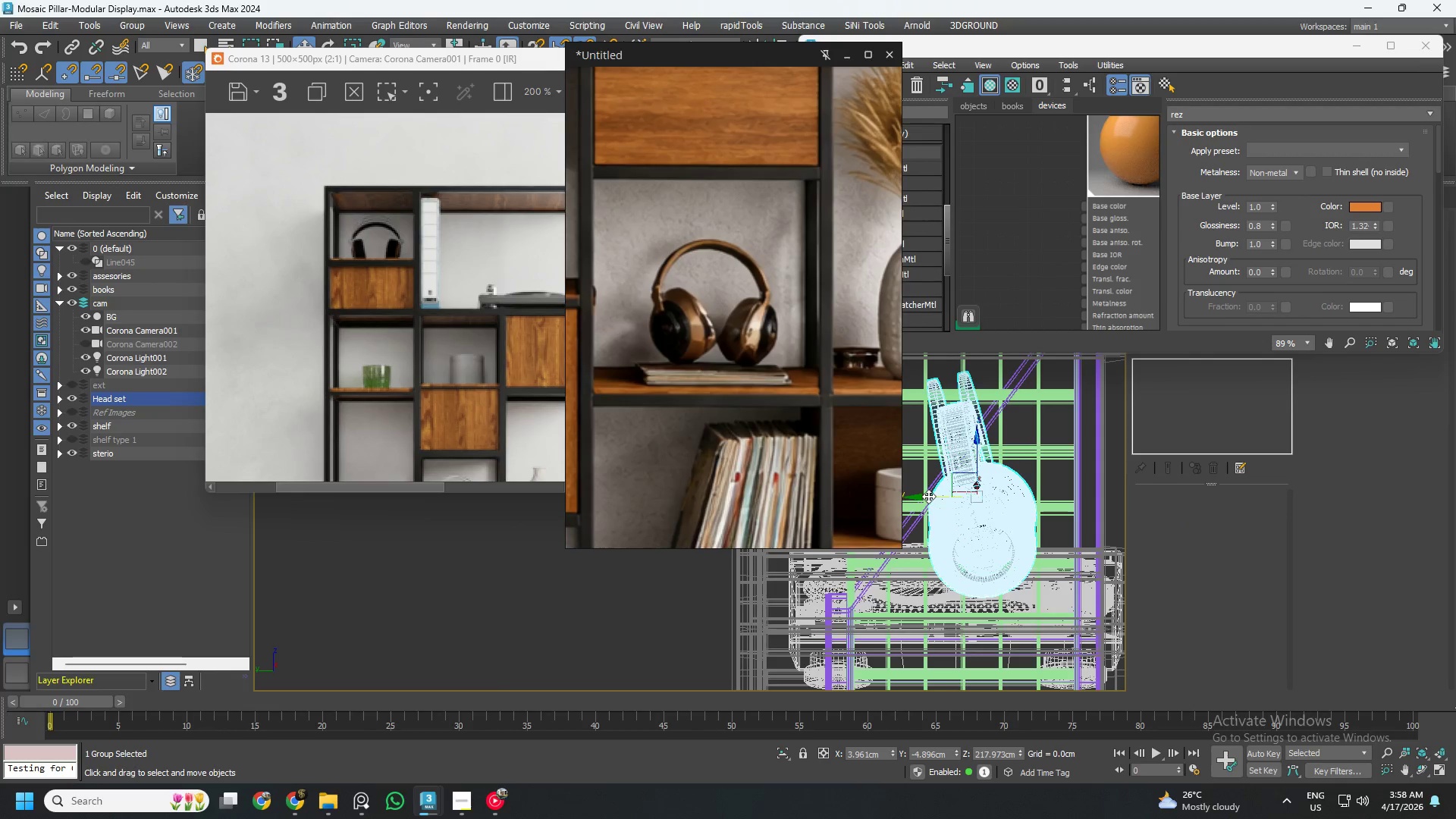 
scroll: coordinate [973, 523], scroll_direction: down, amount: 3.0
 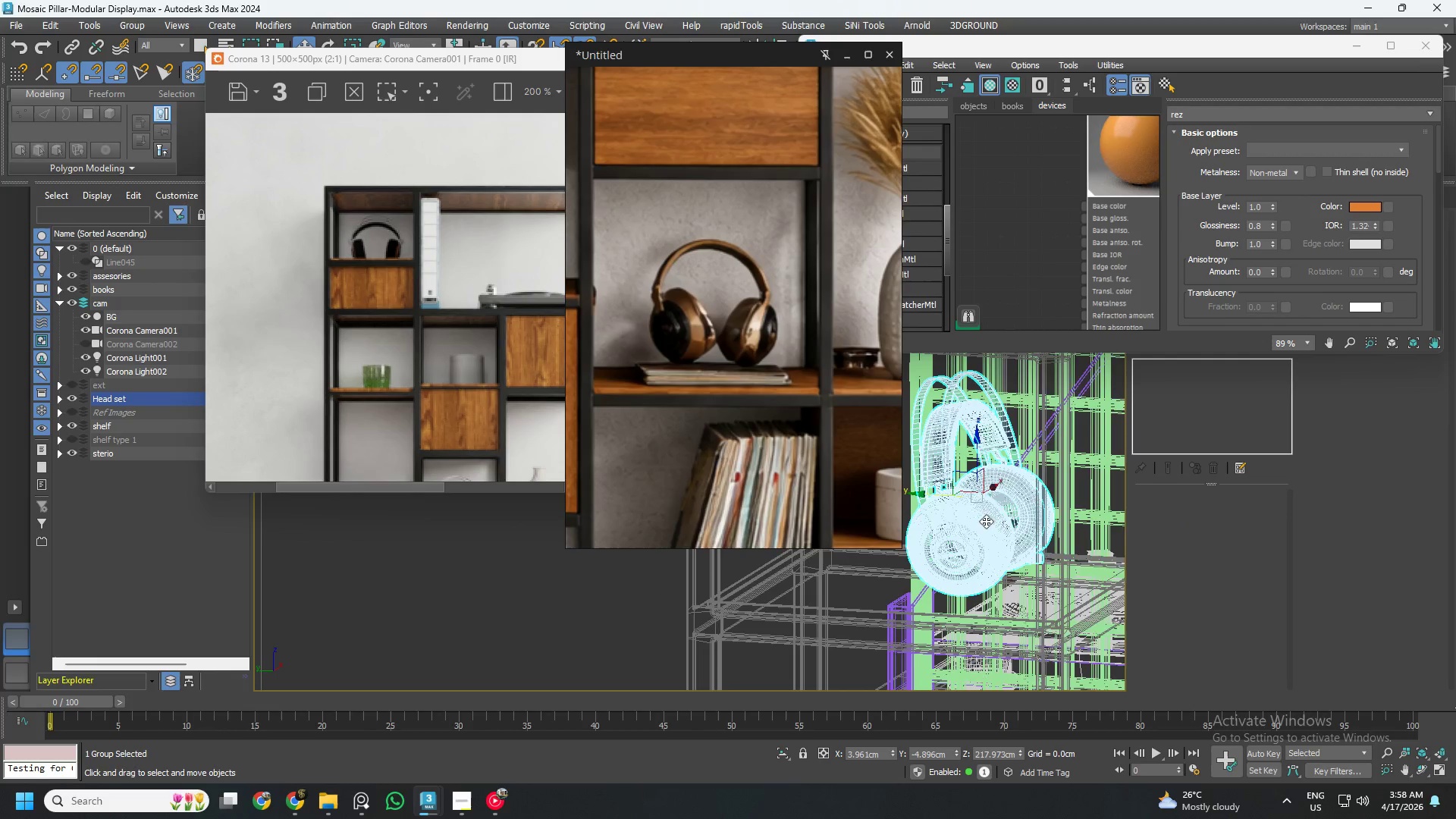 
left_click_drag(start_coordinate=[927, 496], to_coordinate=[985, 498])
 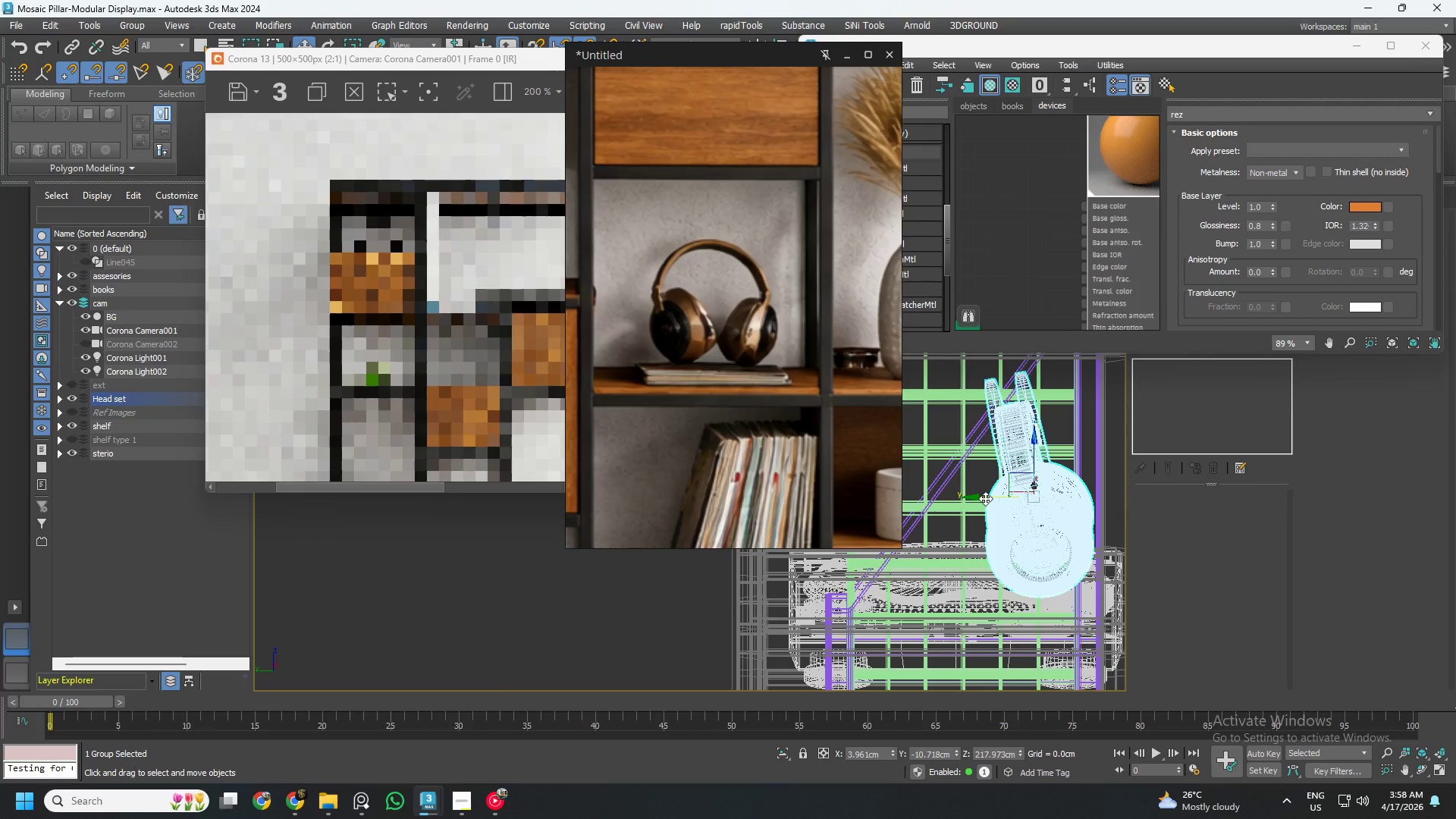 
scroll: coordinate [987, 499], scroll_direction: down, amount: 5.0
 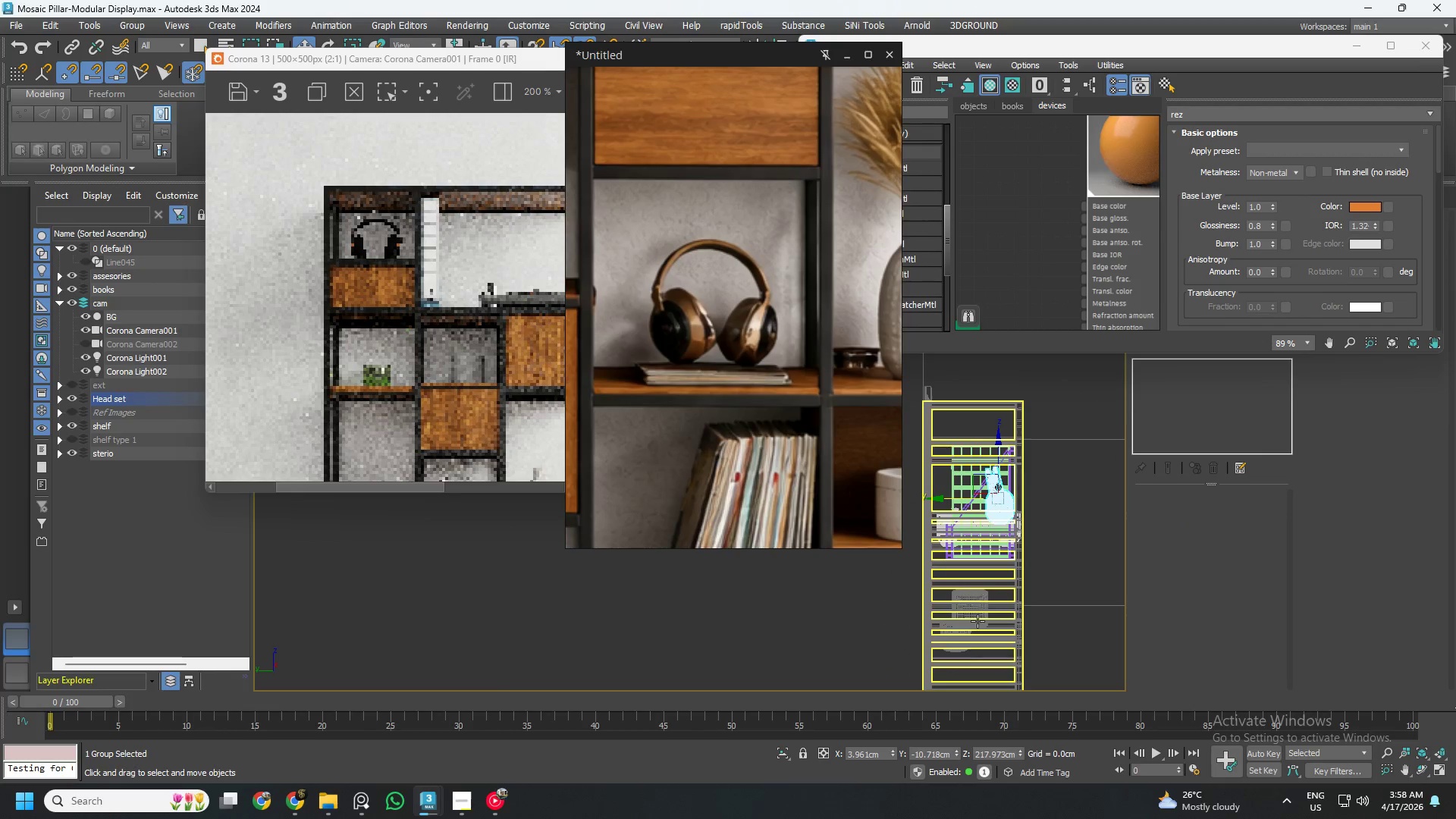 
left_click([947, 625])
 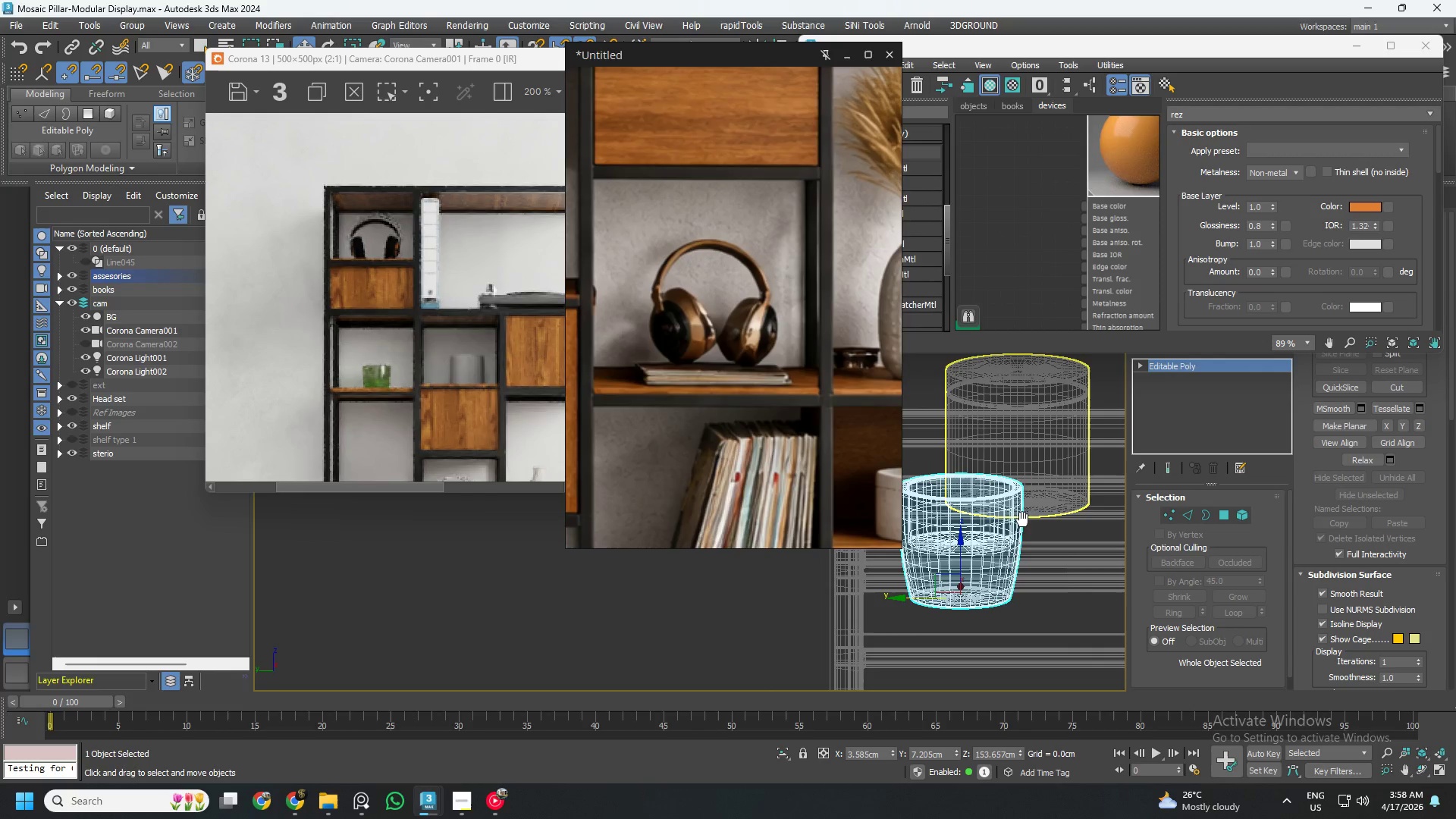 
scroll: coordinate [971, 632], scroll_direction: up, amount: 4.0
 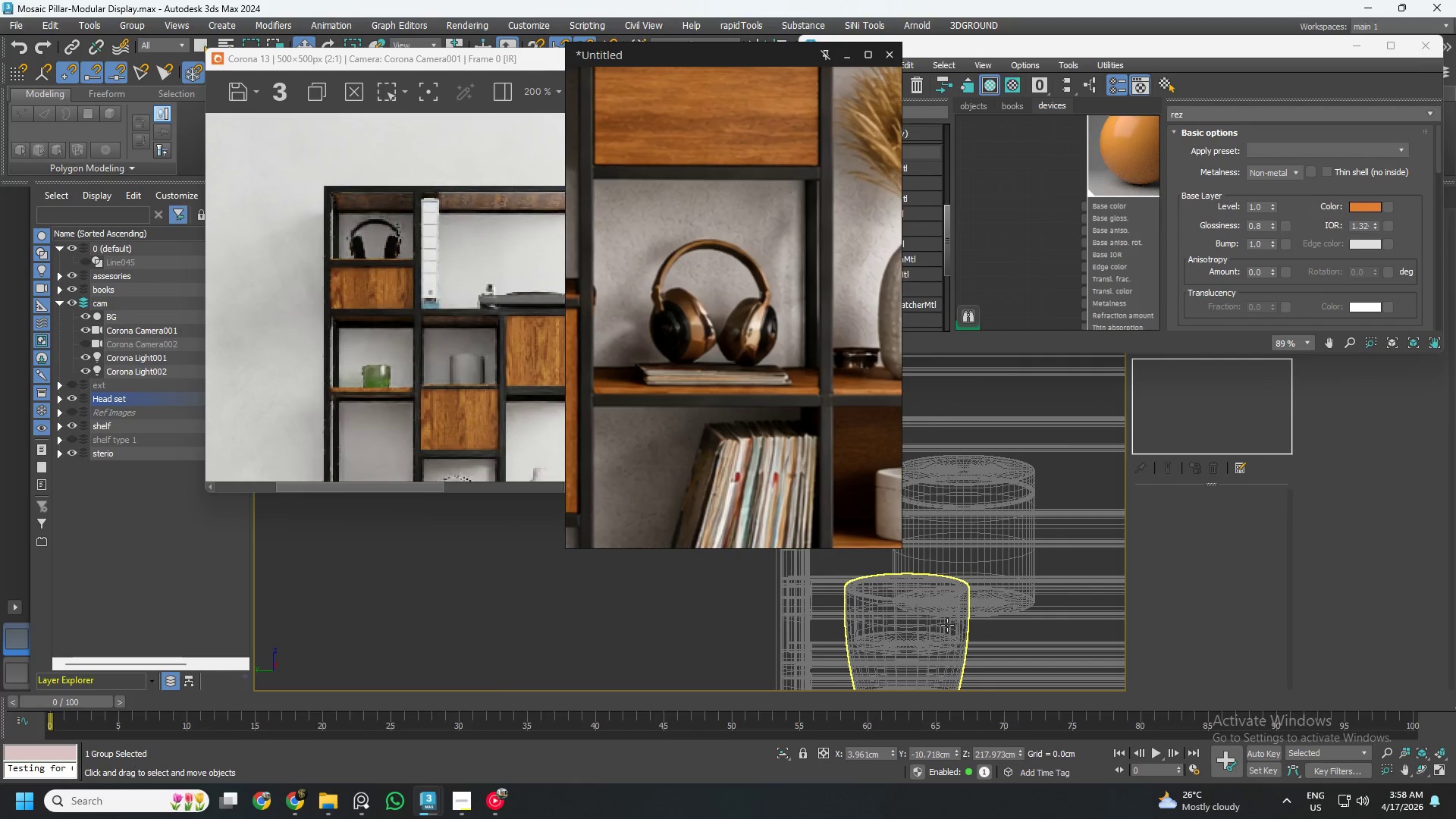 
left_click_drag(start_coordinate=[924, 599], to_coordinate=[991, 610])
 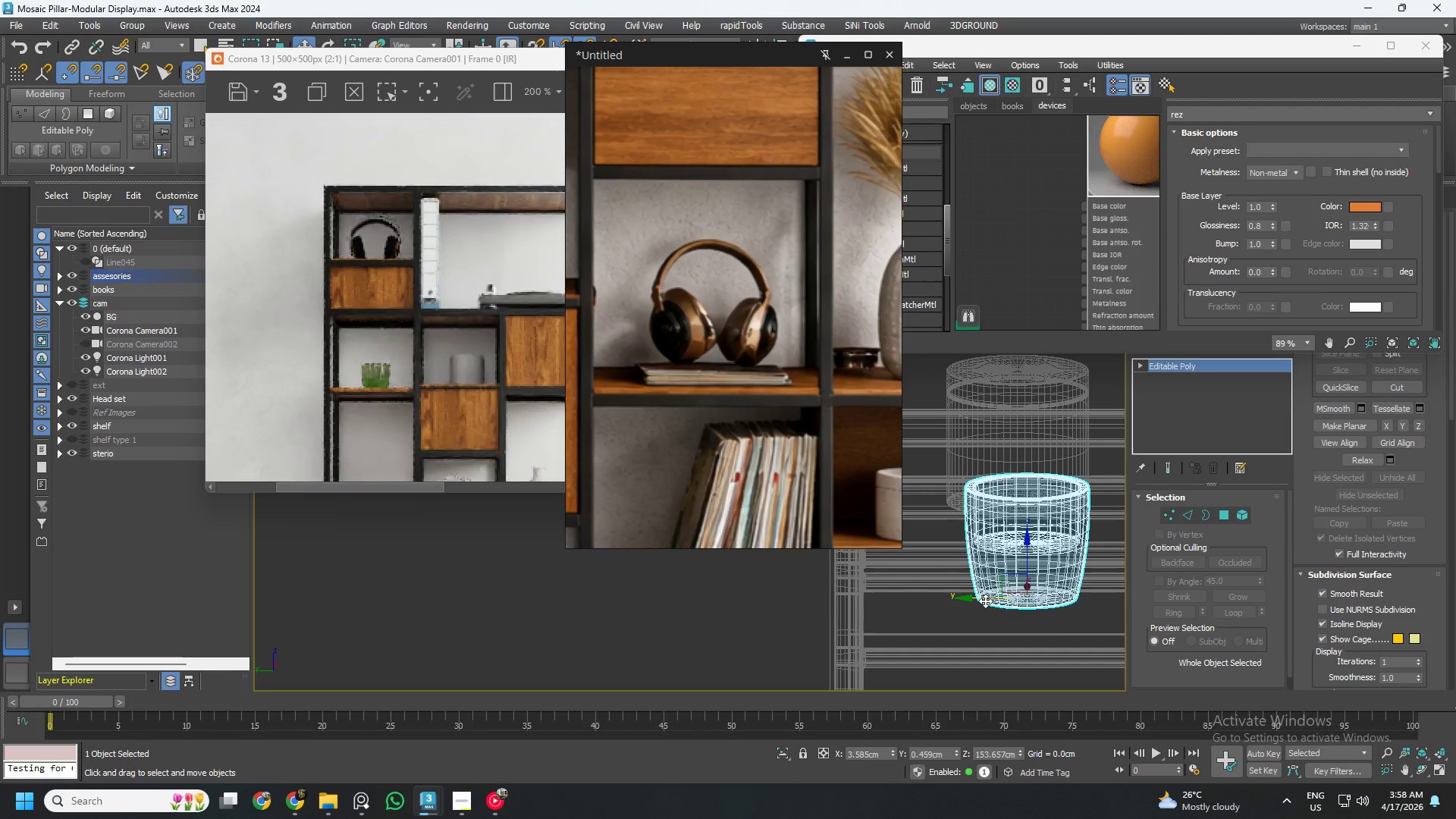 
wait(6.23)
 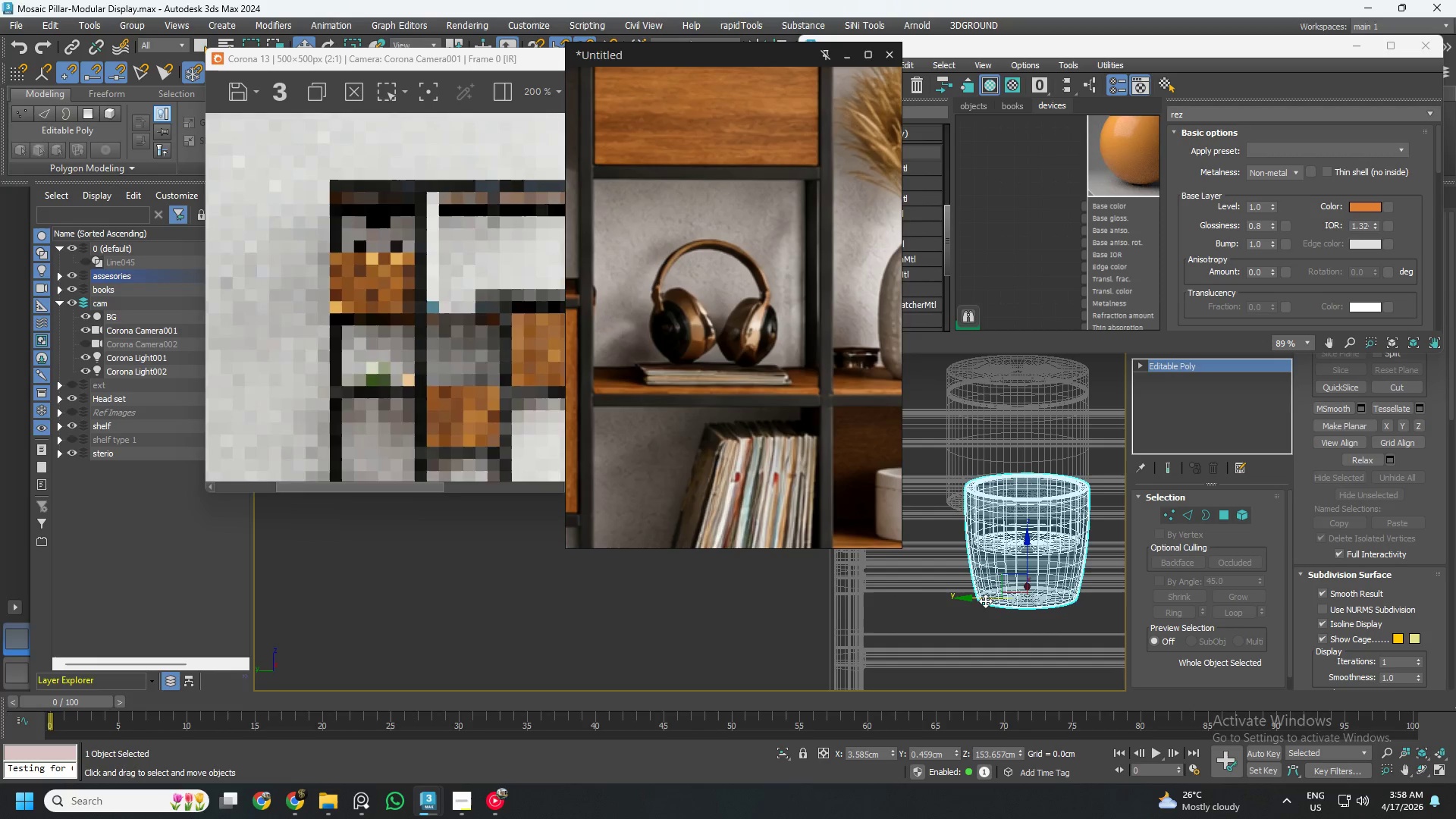 
scroll: coordinate [1051, 195], scroll_direction: down, amount: 10.0
 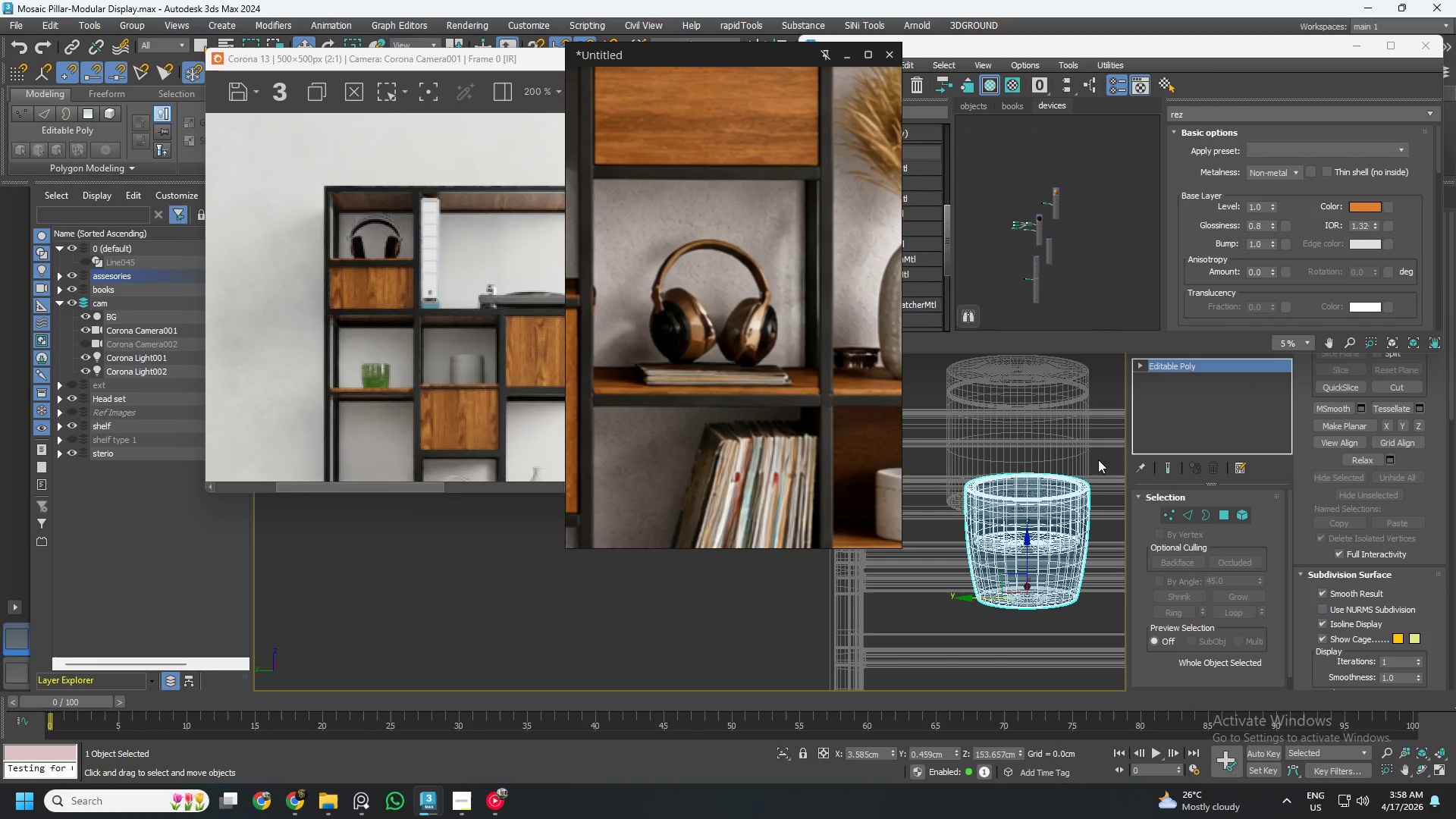 
wait(6.17)
 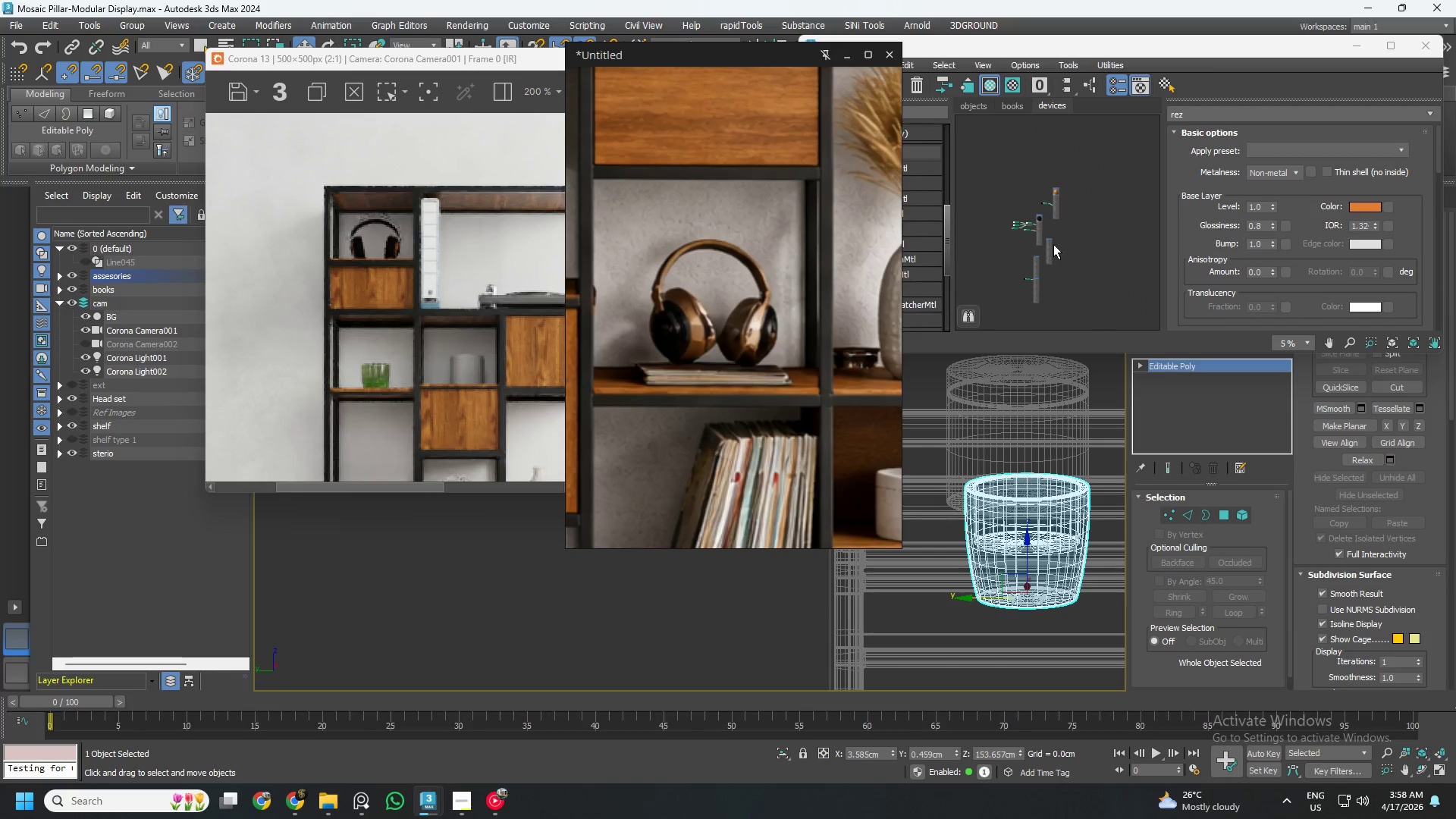 
left_click([987, 102])
 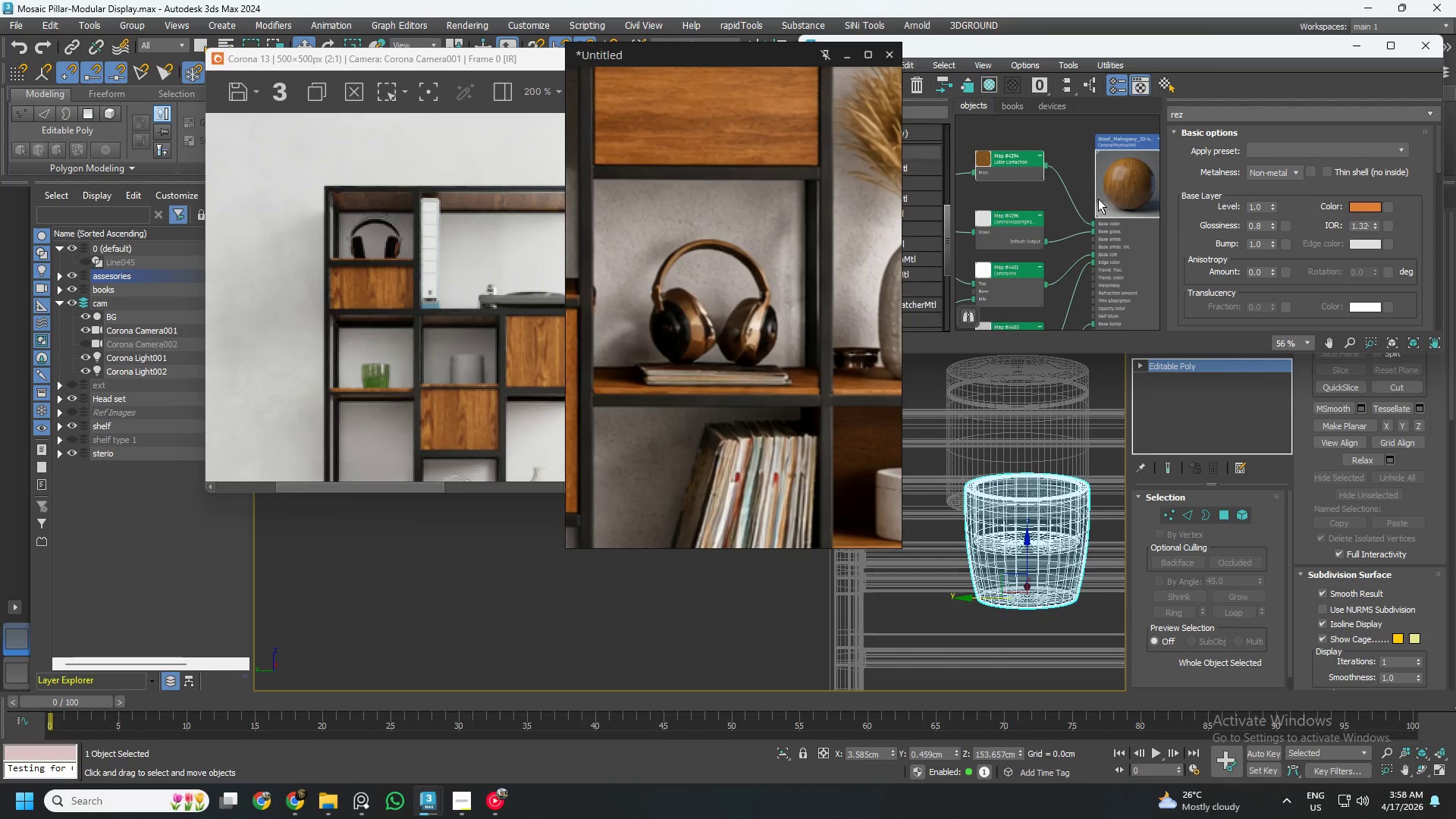 
scroll: coordinate [1043, 208], scroll_direction: down, amount: 5.0
 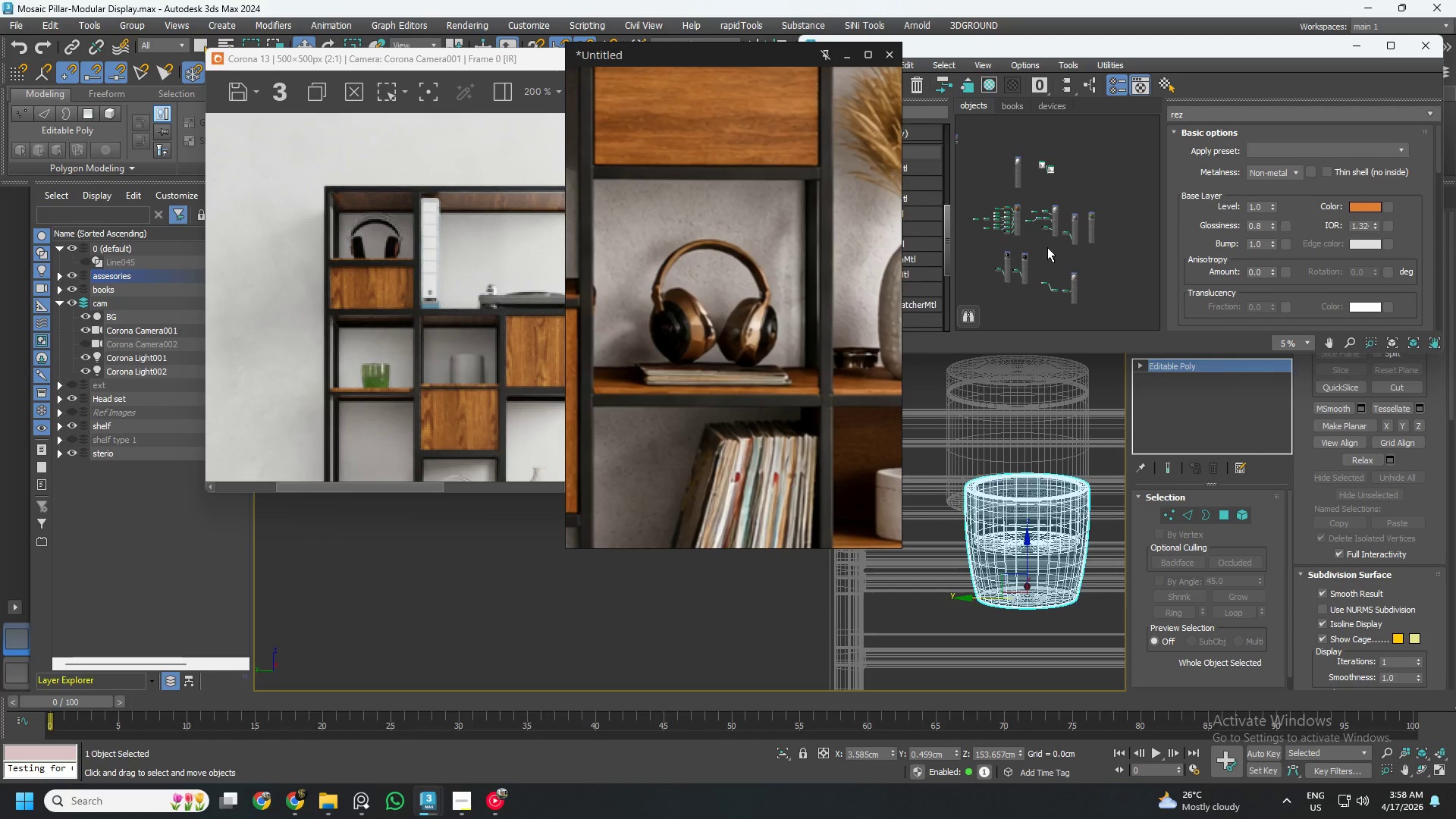 
scroll: coordinate [1071, 216], scroll_direction: up, amount: 2.0
 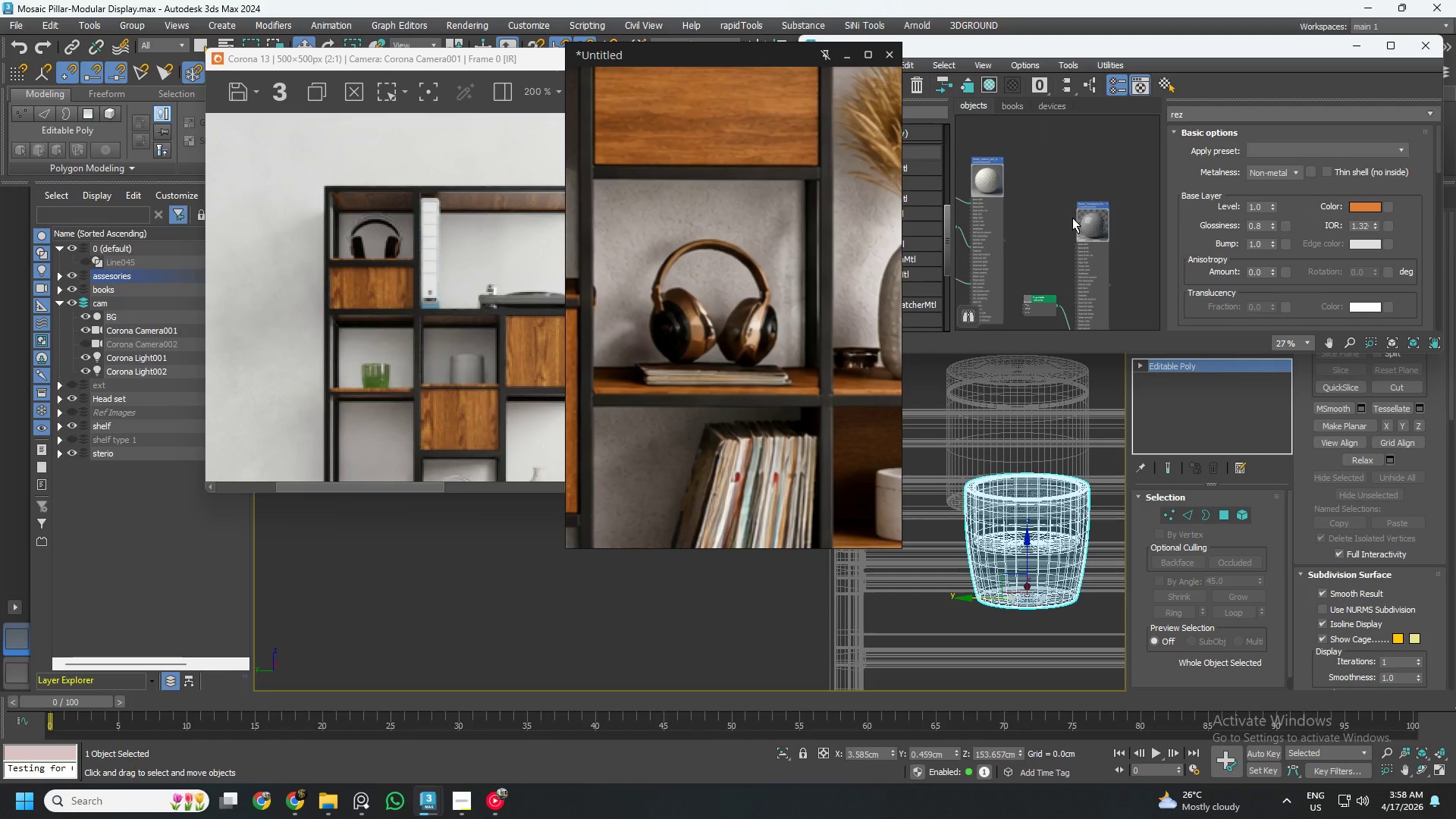 
scroll: coordinate [1066, 223], scroll_direction: down, amount: 2.0
 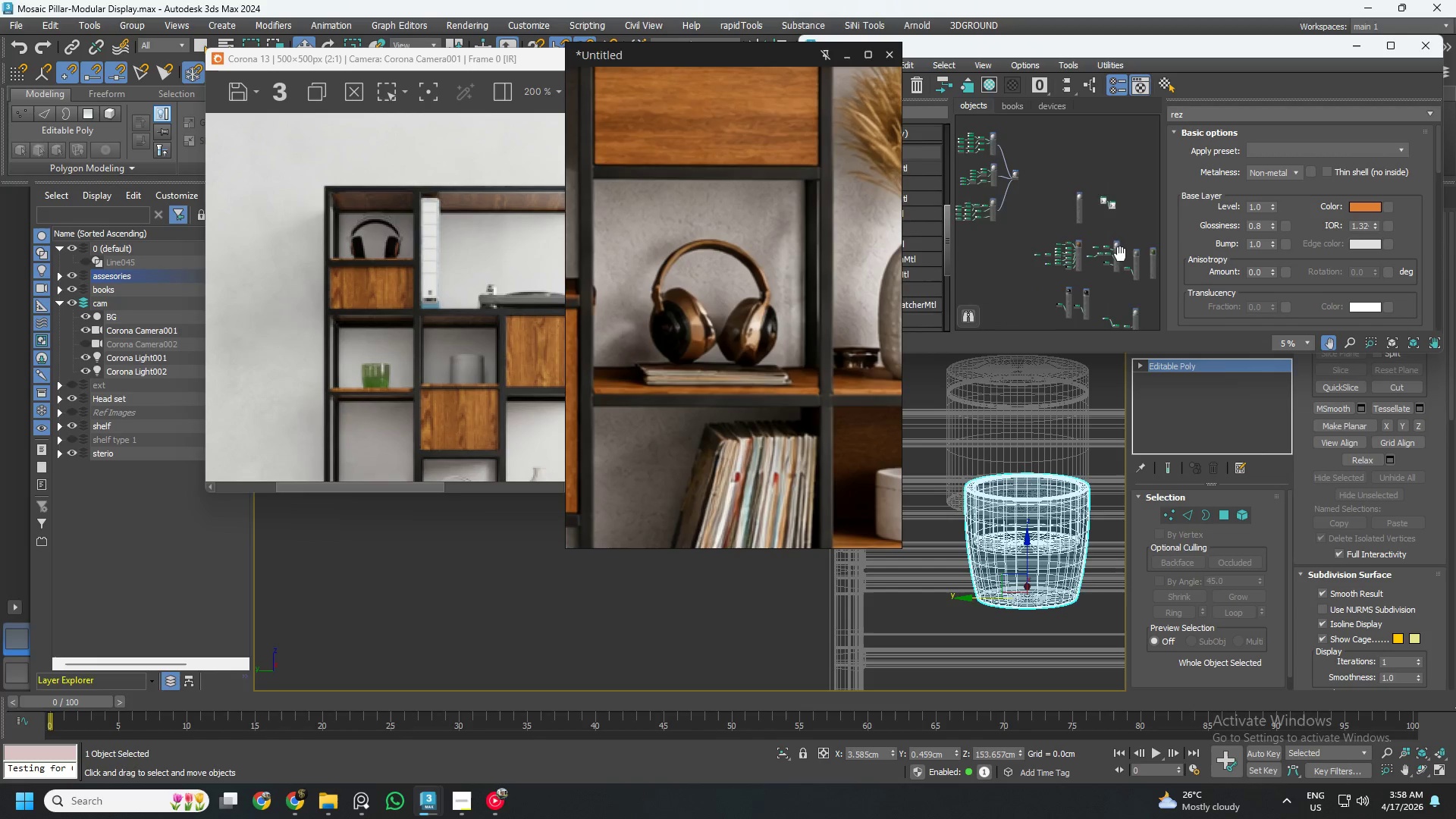 
scroll: coordinate [1087, 224], scroll_direction: up, amount: 1.0
 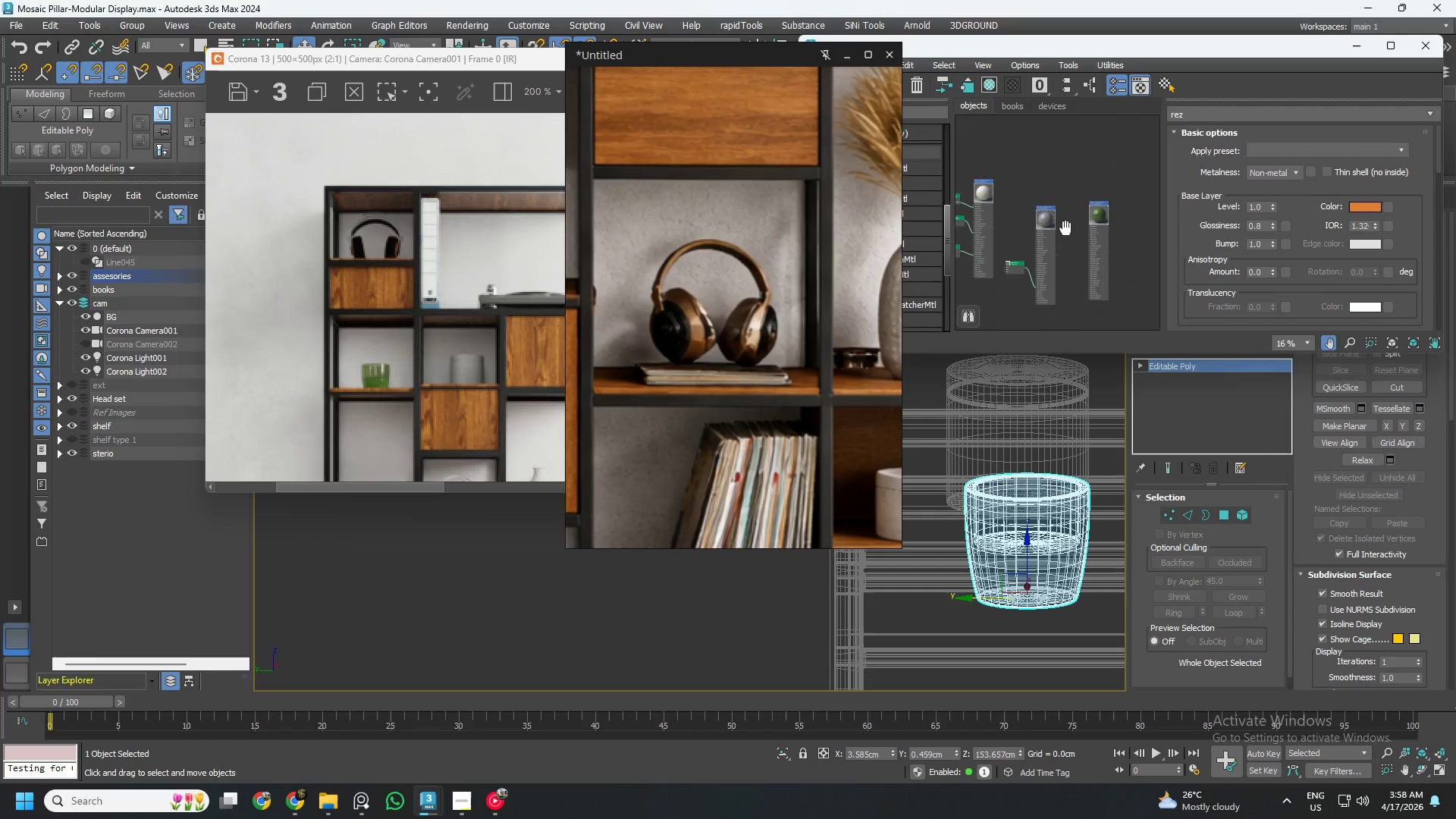 
left_click([1119, 200])
 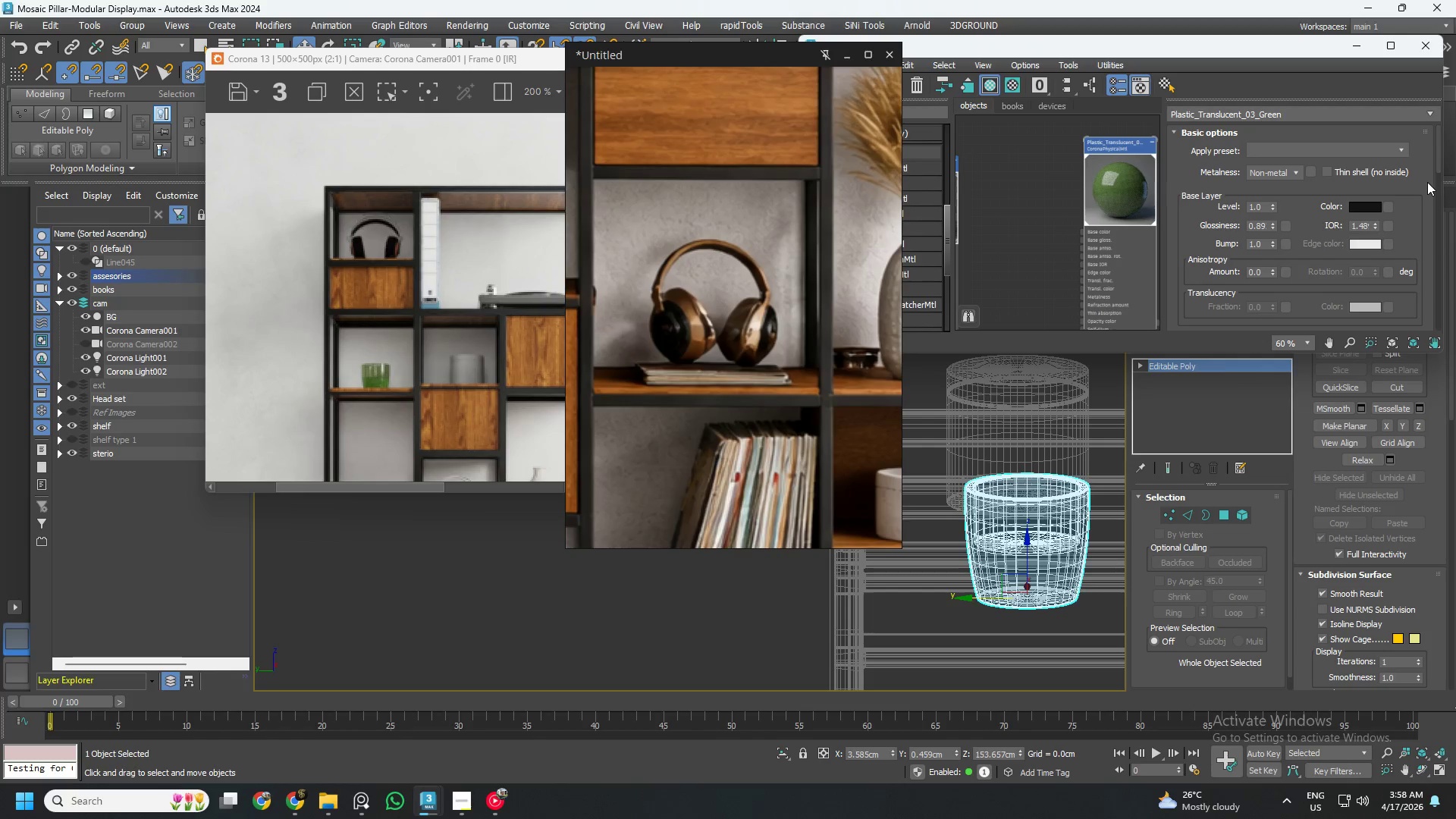 
scroll: coordinate [1100, 218], scroll_direction: up, amount: 4.0
 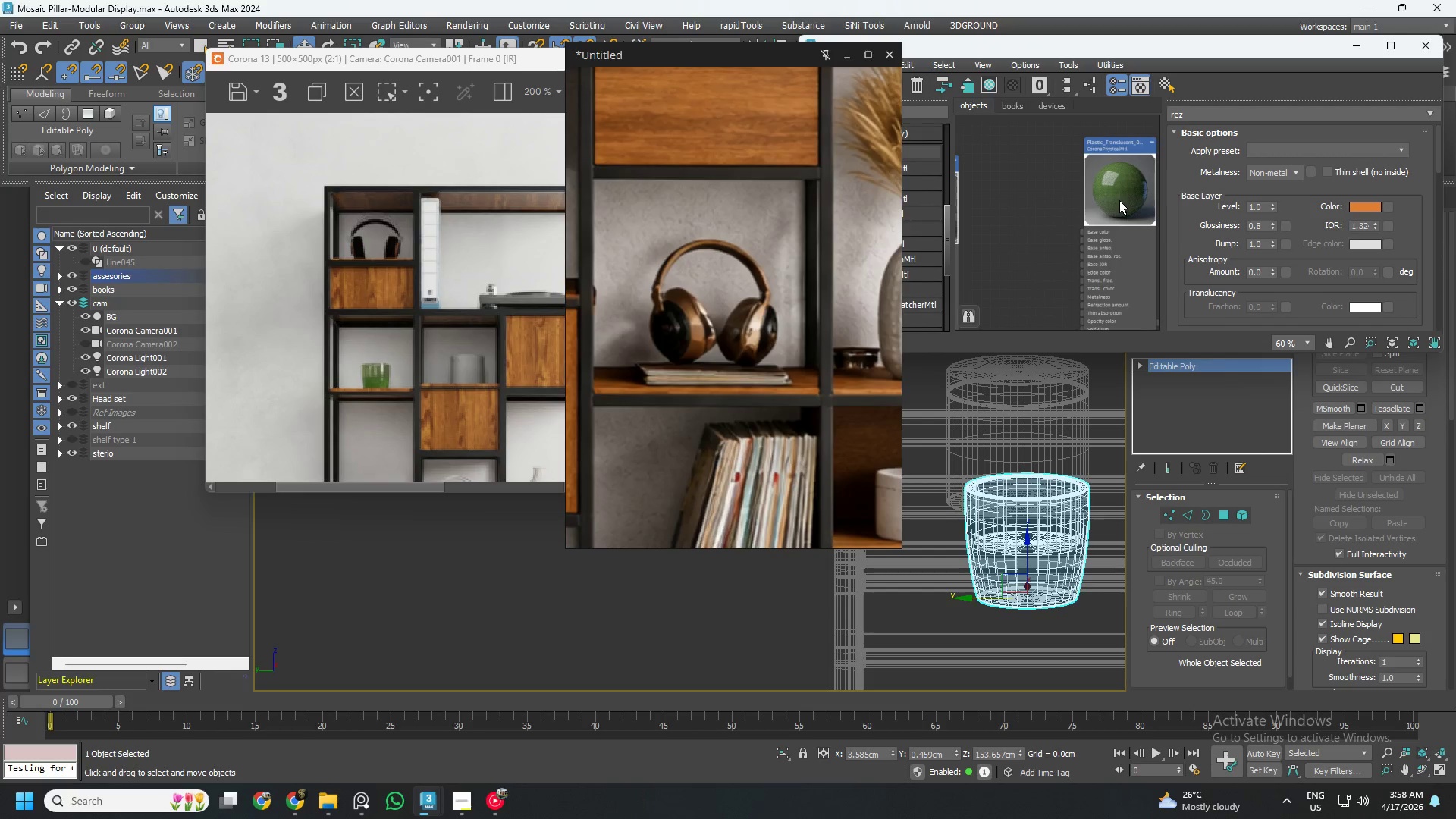 
left_click_drag(start_coordinate=[1438, 149], to_coordinate=[1439, 249])
 